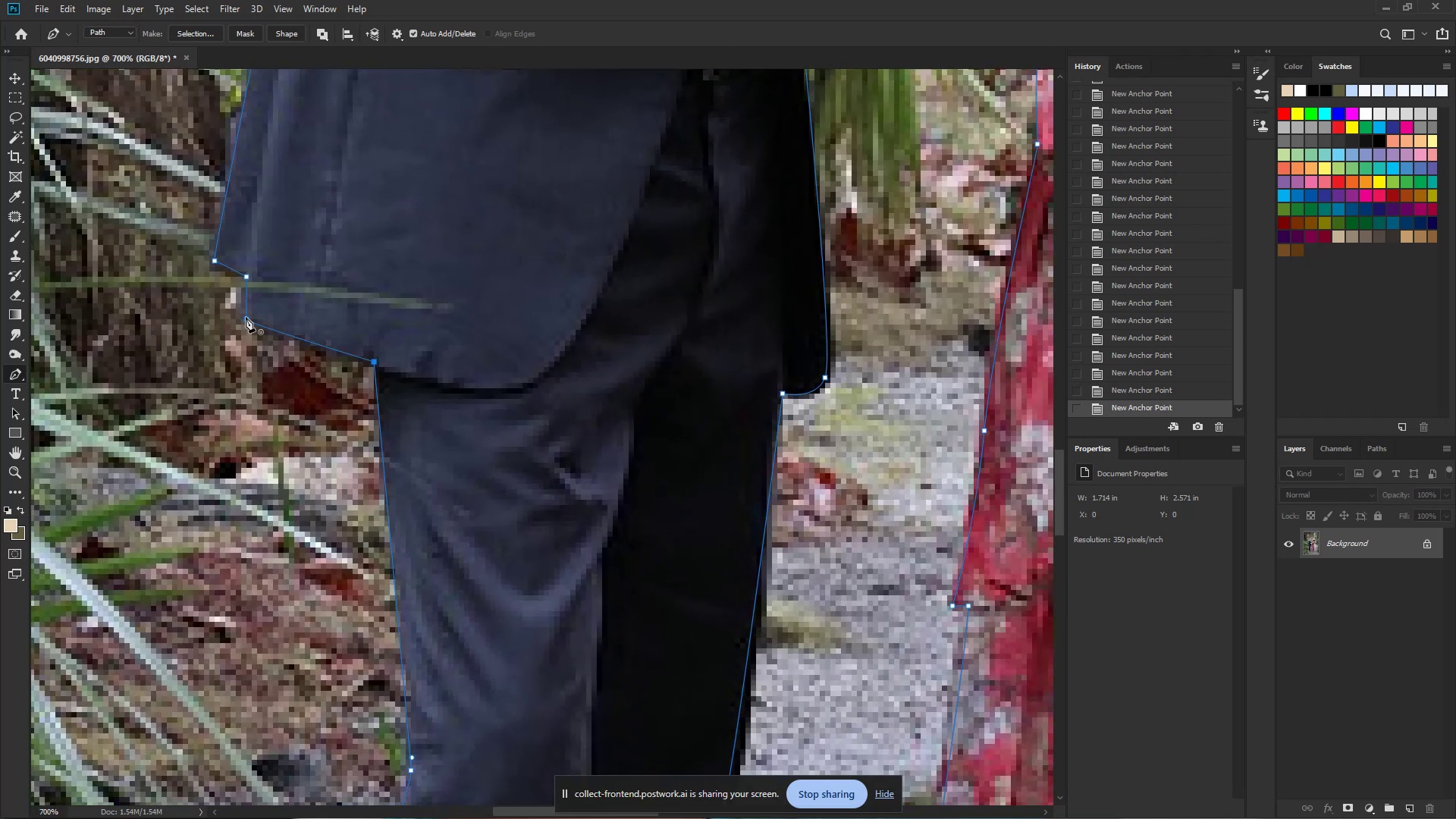 
hold_key(key=Space, duration=1.22)
 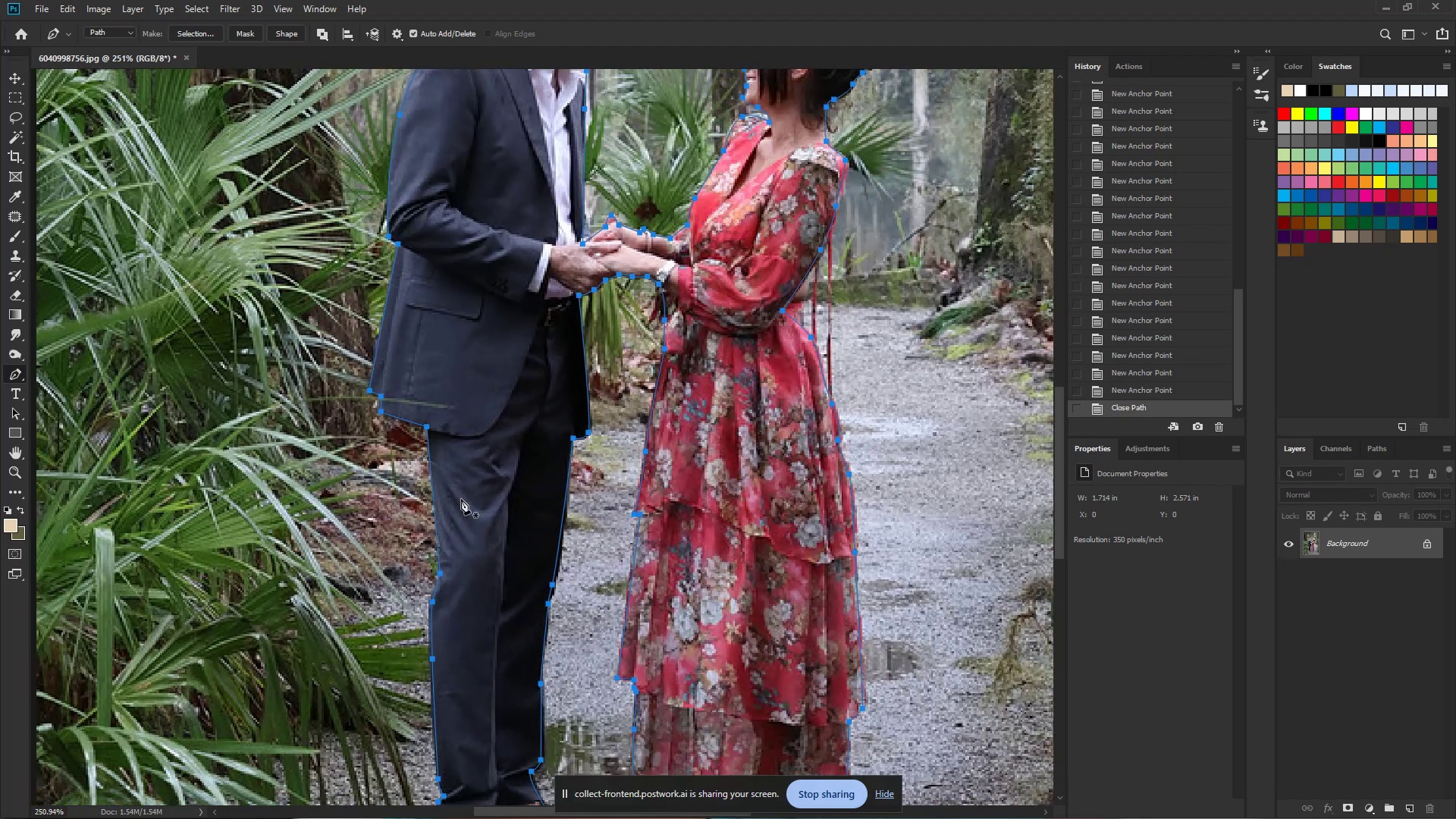 
hold_key(key=ControlLeft, duration=0.5)
left_click_drag(start_coordinate=[395, 417], to_coordinate=[356, 448])
 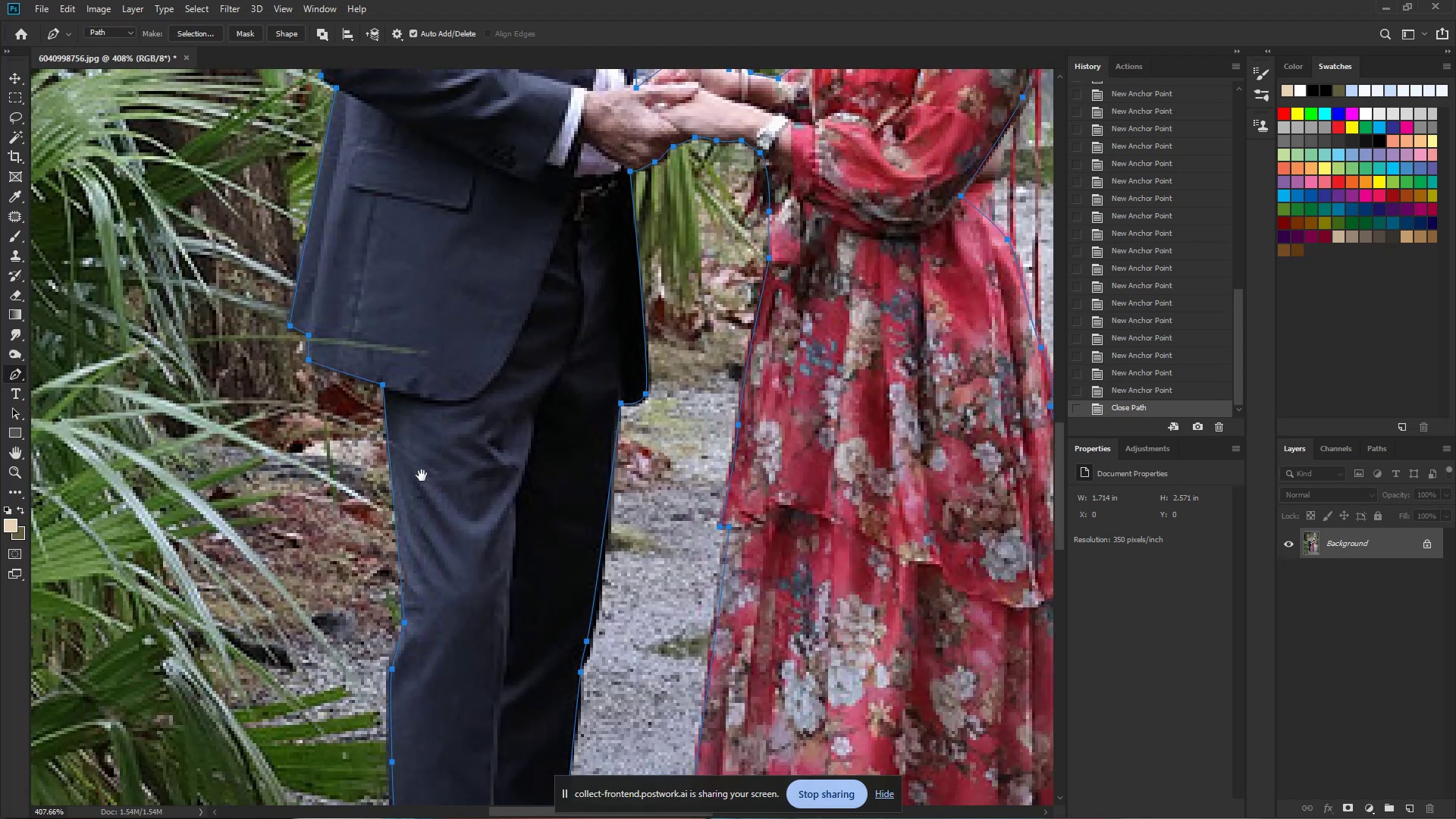 
hold_key(key=ControlLeft, duration=0.4)
left_click_drag(start_coordinate=[497, 494], to_coordinate=[462, 500])
 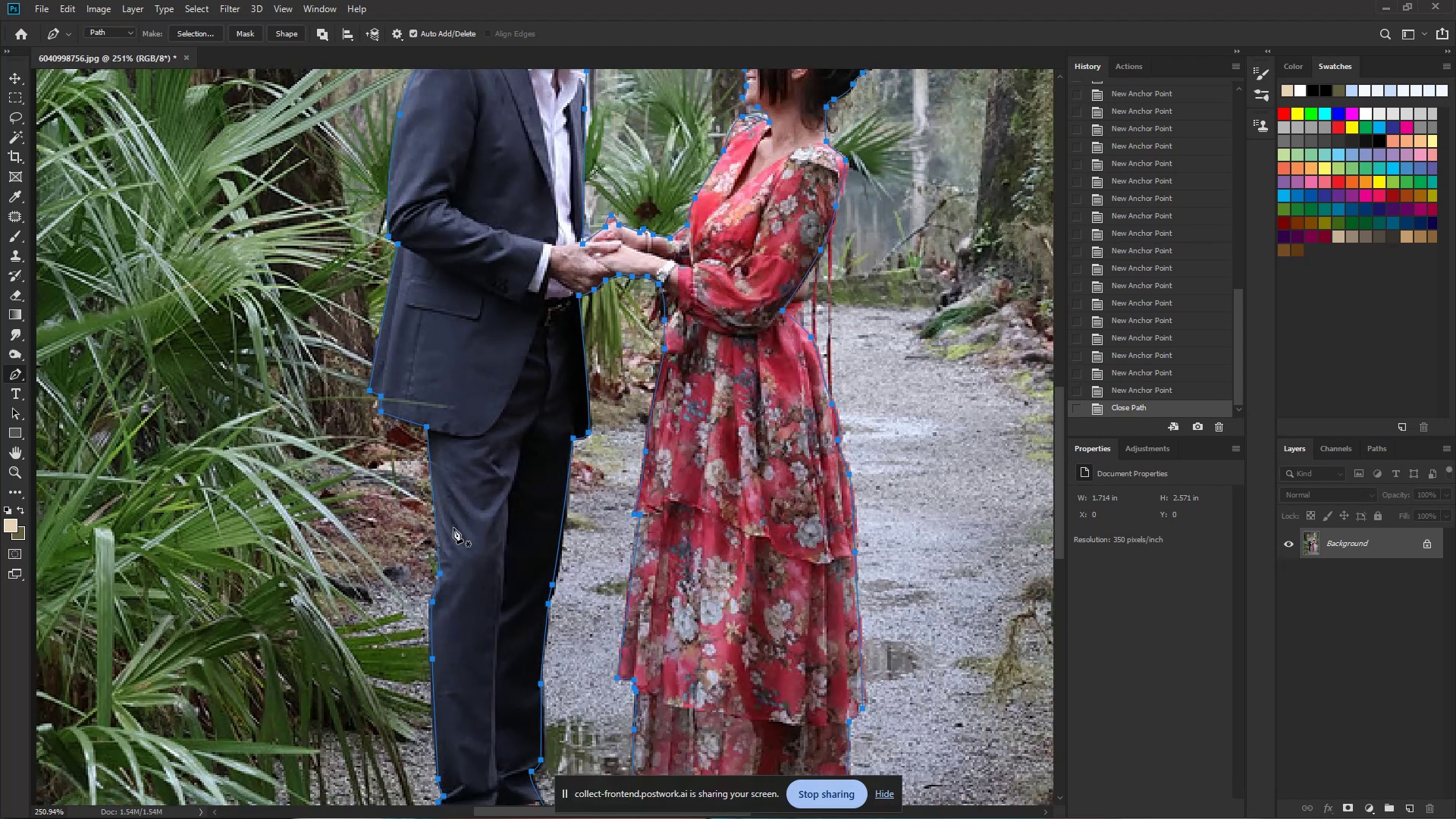 
key(Control+ControlRight)
 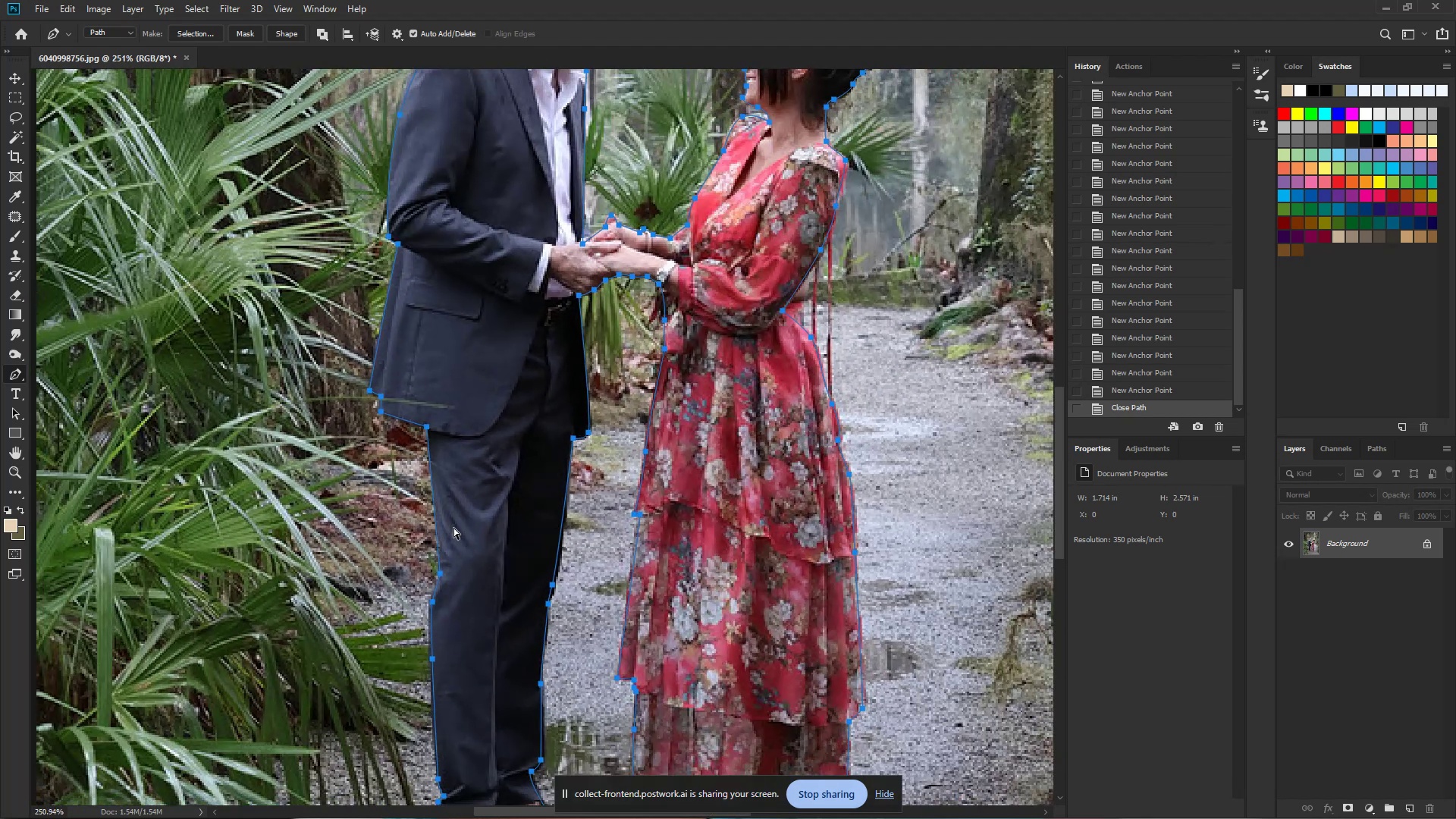 
key(Control+Enter)
 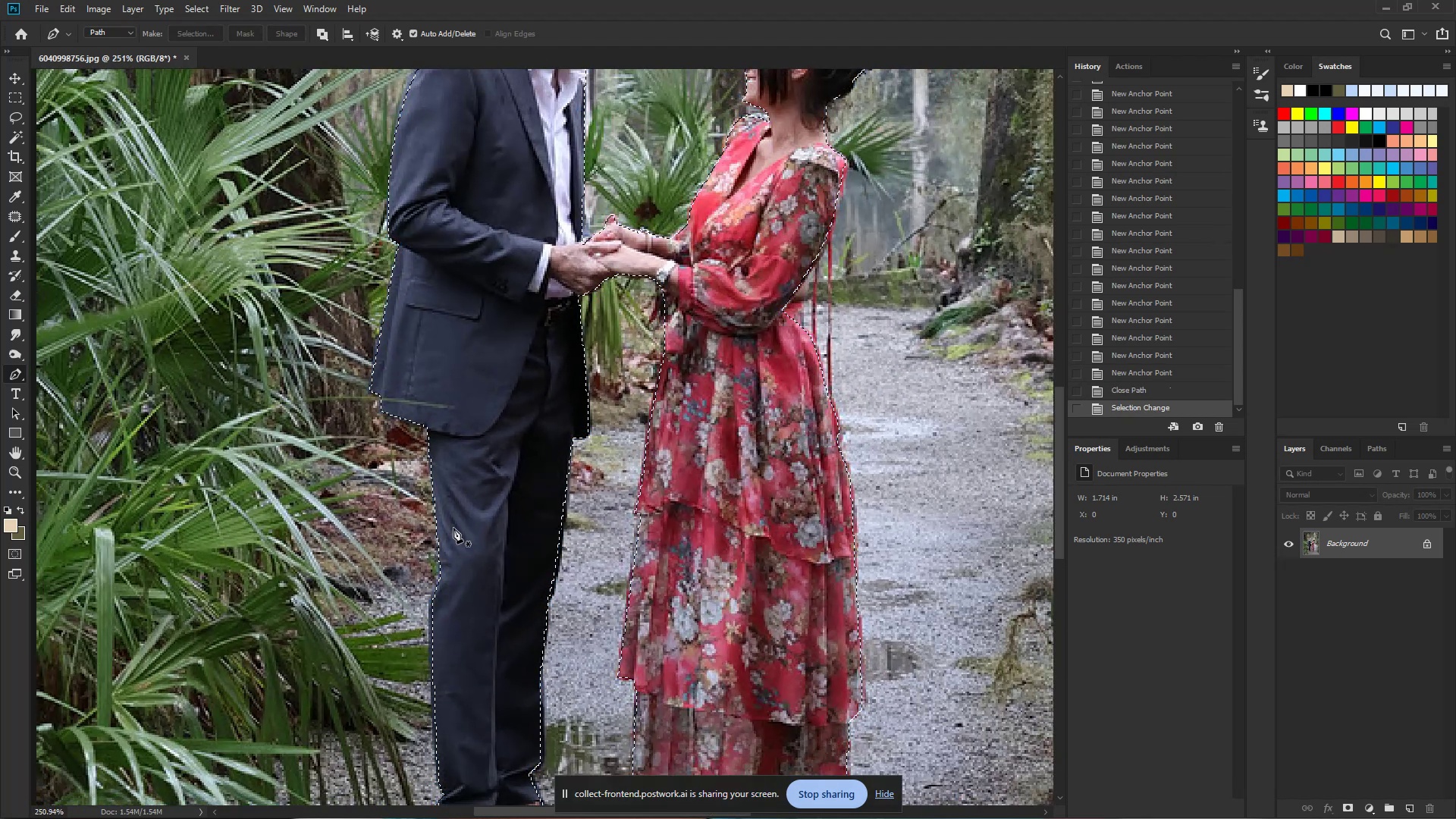 
key(Control+ControlRight)
 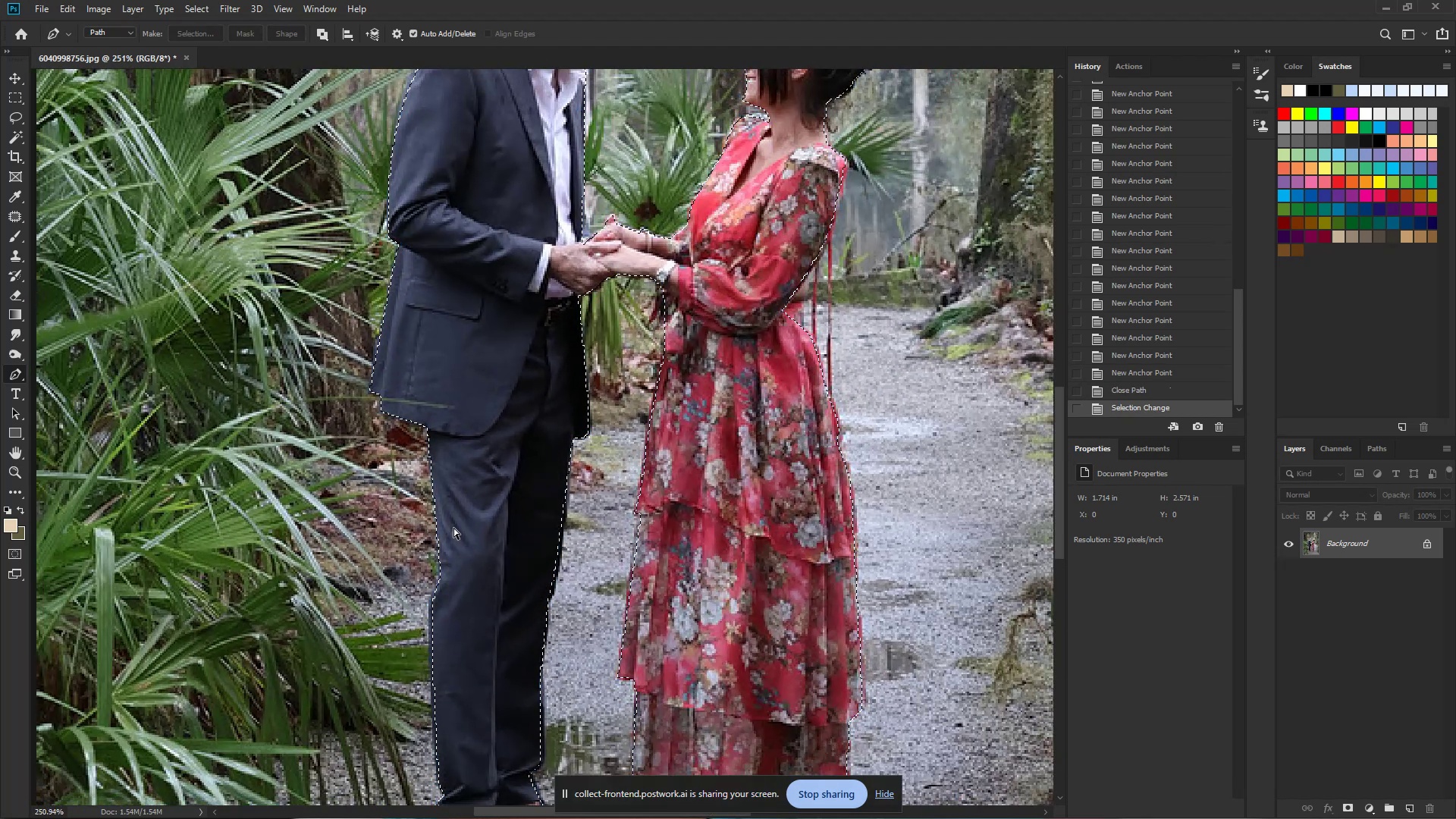 
key(Control+Slash)
 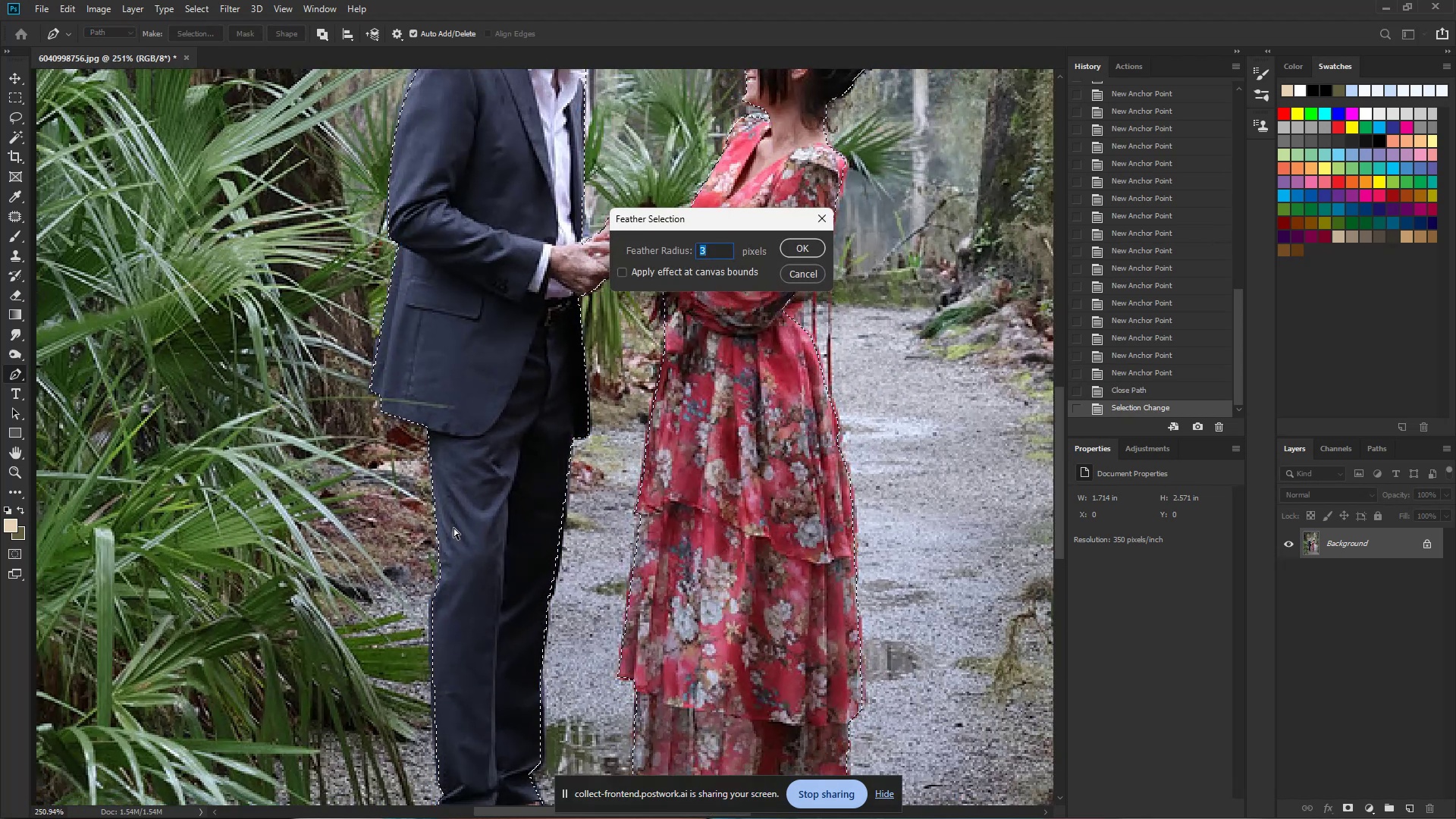 
wait(9.38)
 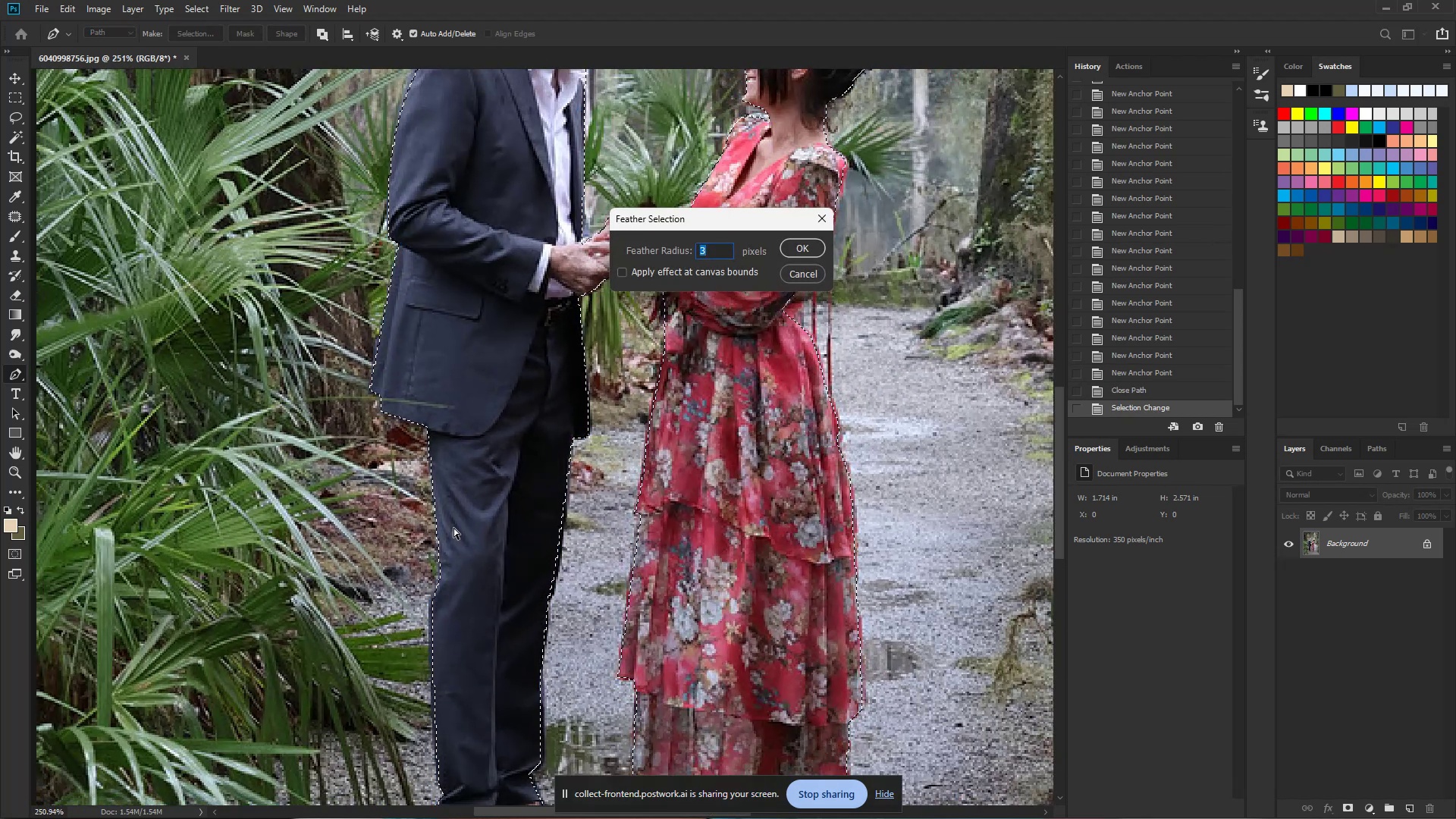 
hold_key(key=ControlLeft, duration=0.96)
 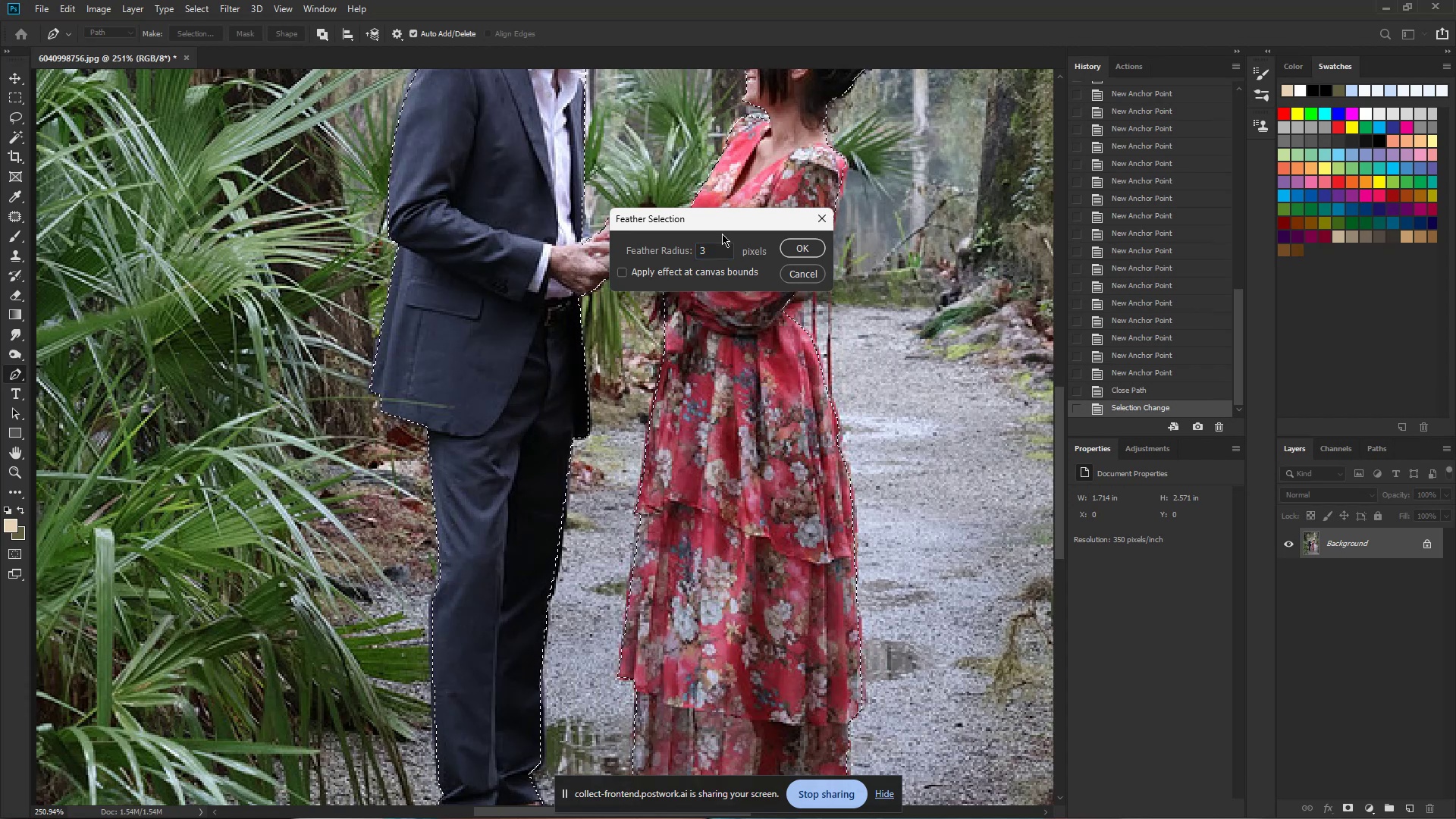 
hold_key(key=Space, duration=0.86)
 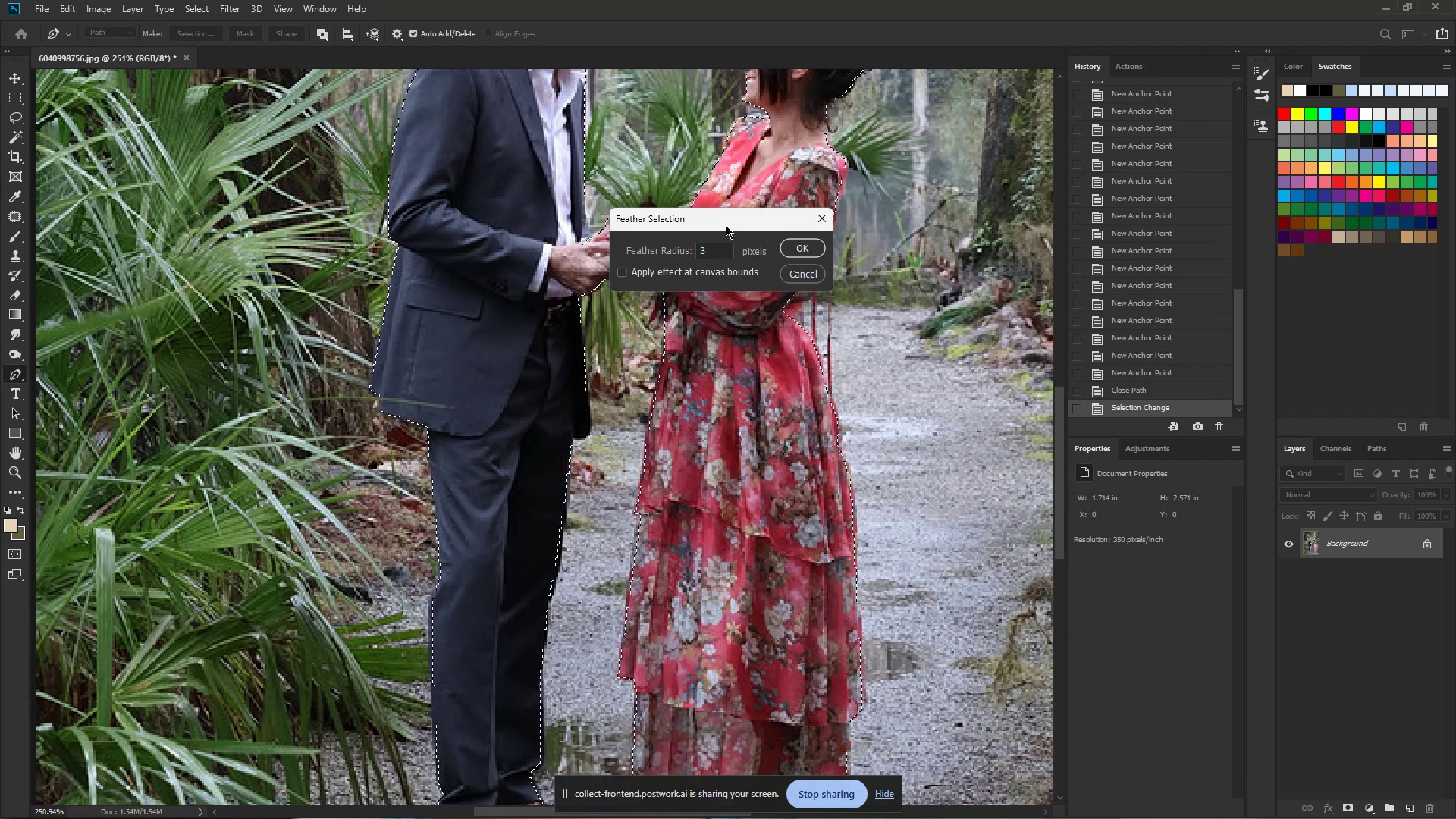 
left_click_drag(start_coordinate=[550, 425], to_coordinate=[536, 429])
 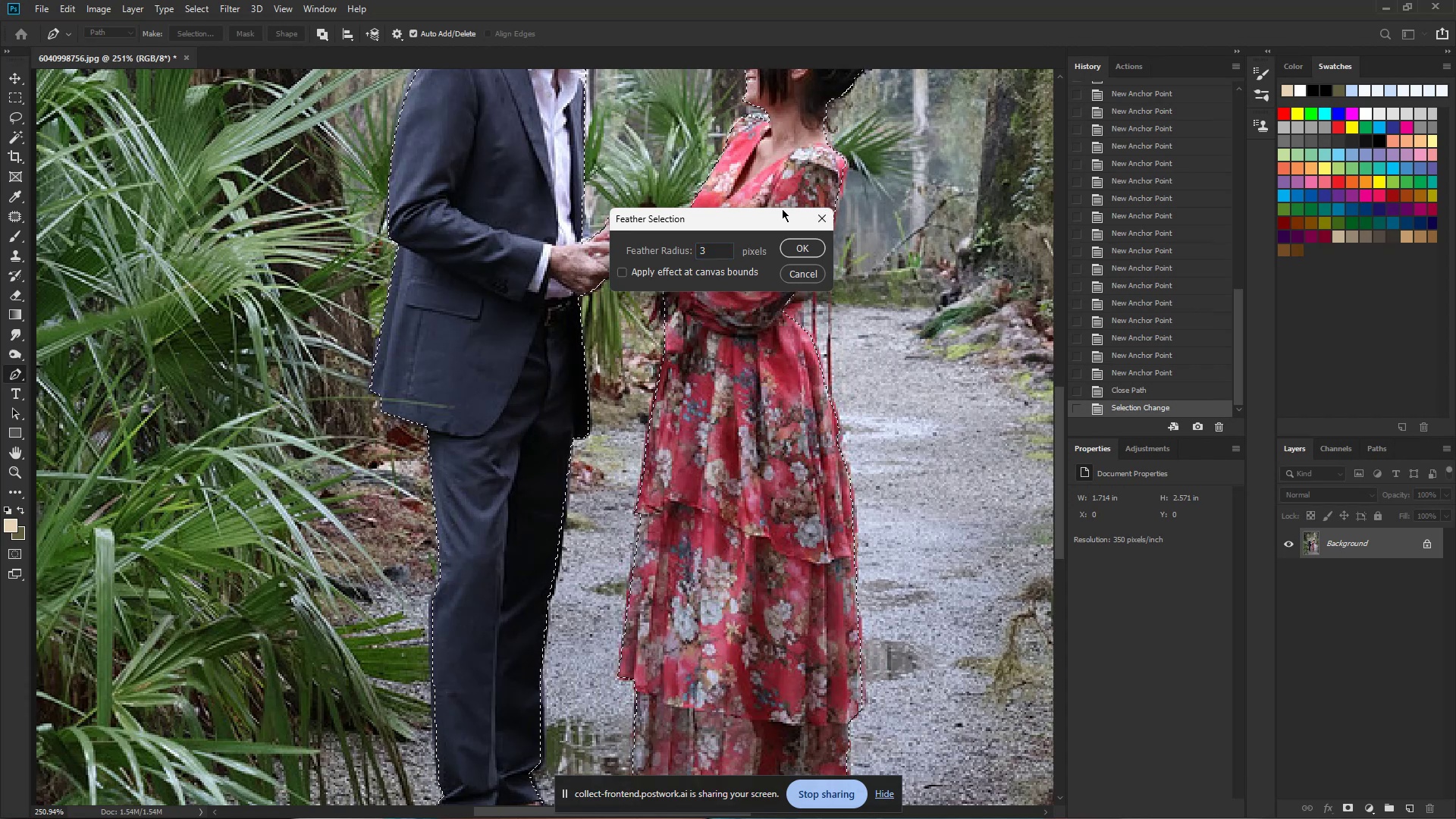 
left_click_drag(start_coordinate=[718, 248], to_coordinate=[632, 249])
 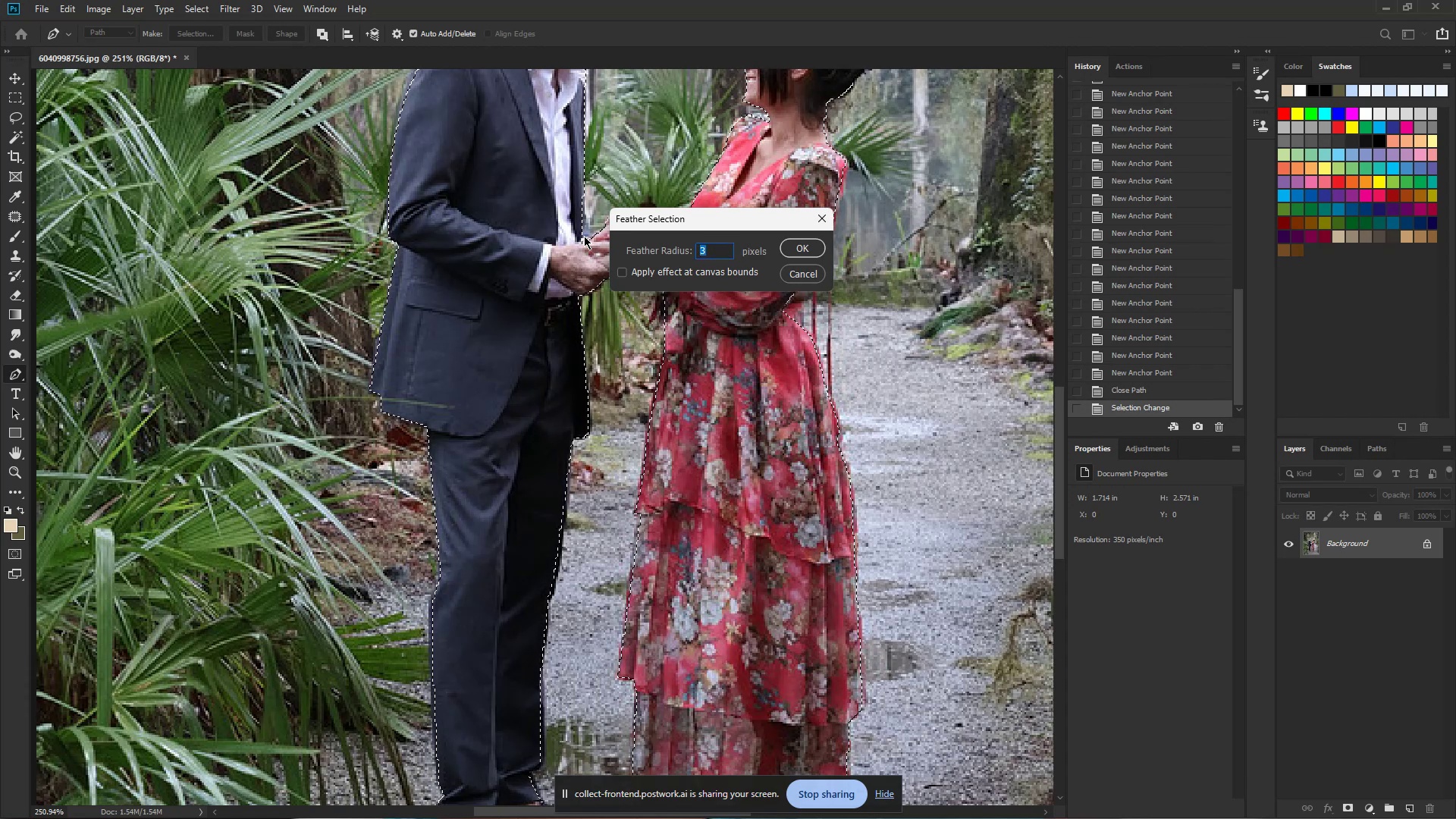 
key(NumpadDecimal)
 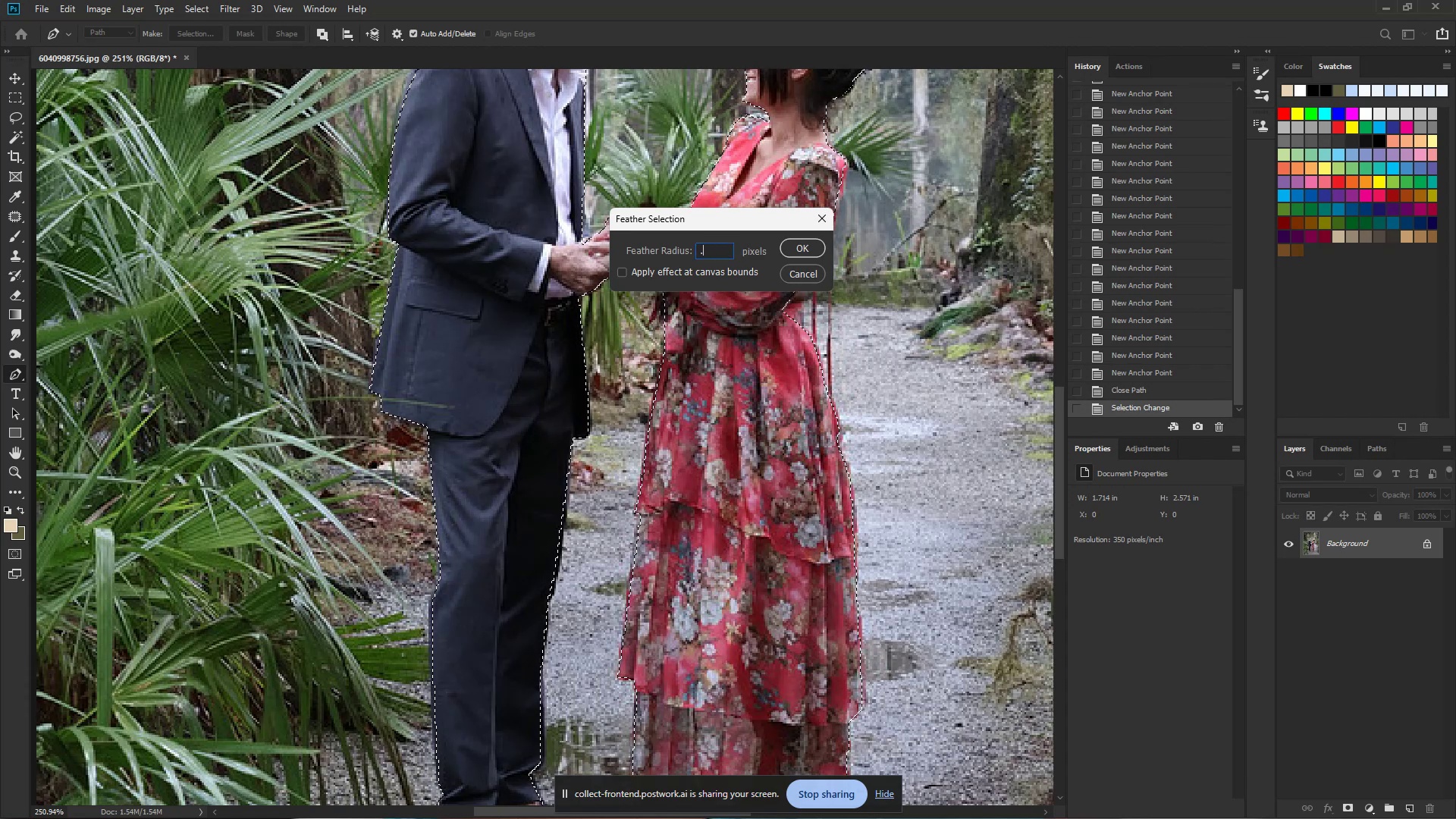 
key(Control+ControlLeft)
 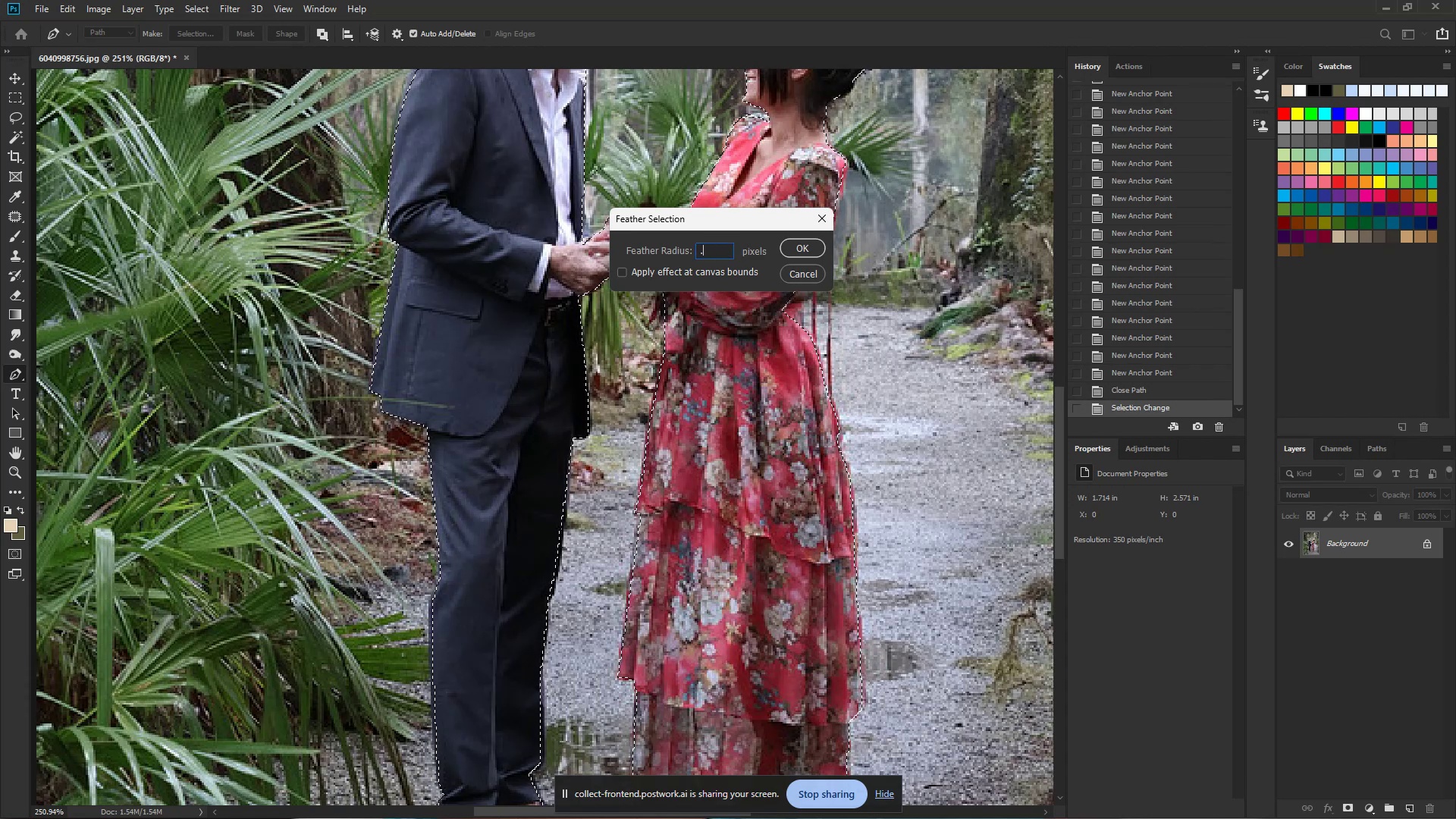 
key(Control+A)
 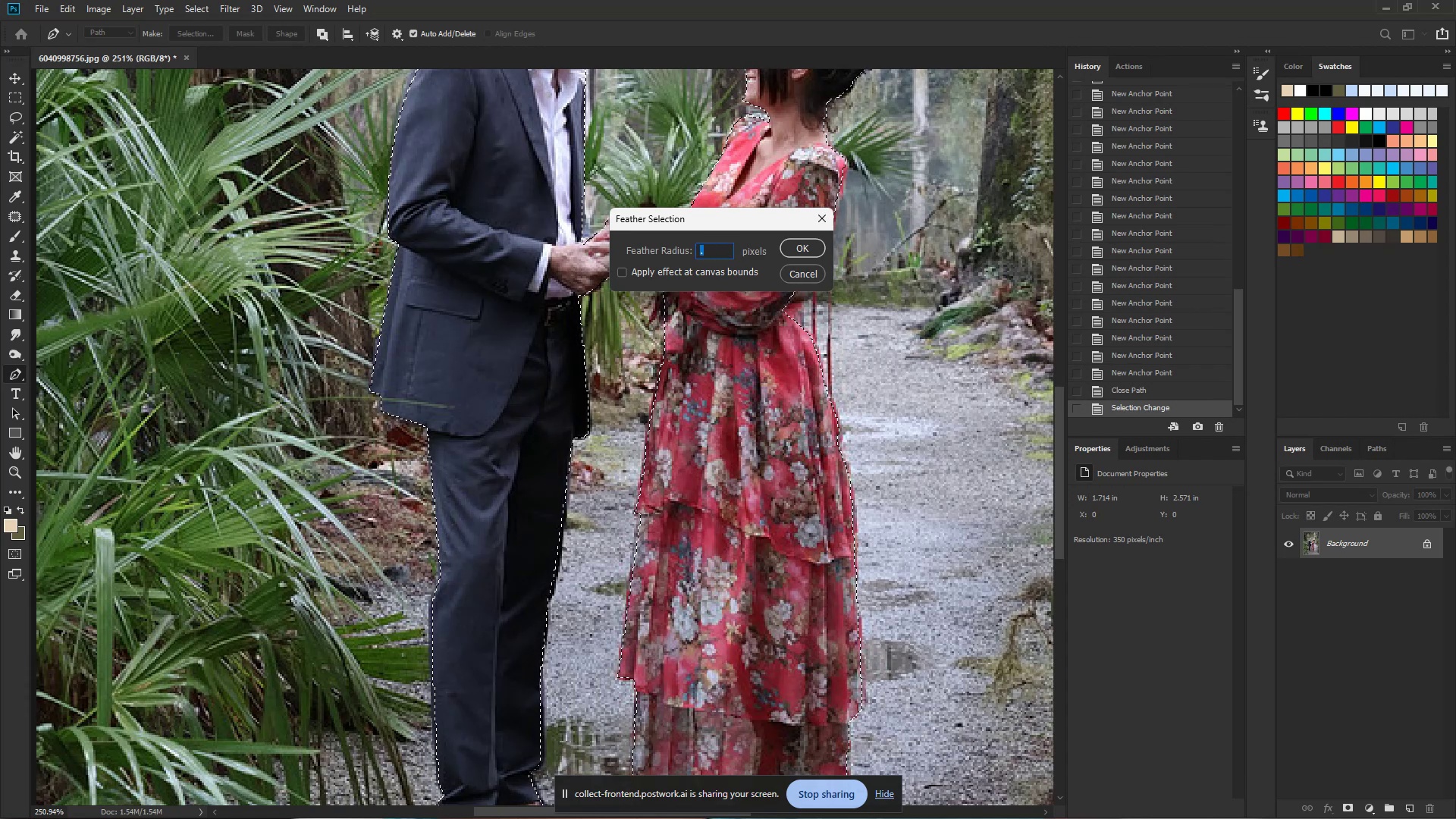 
key(Numpad0)
 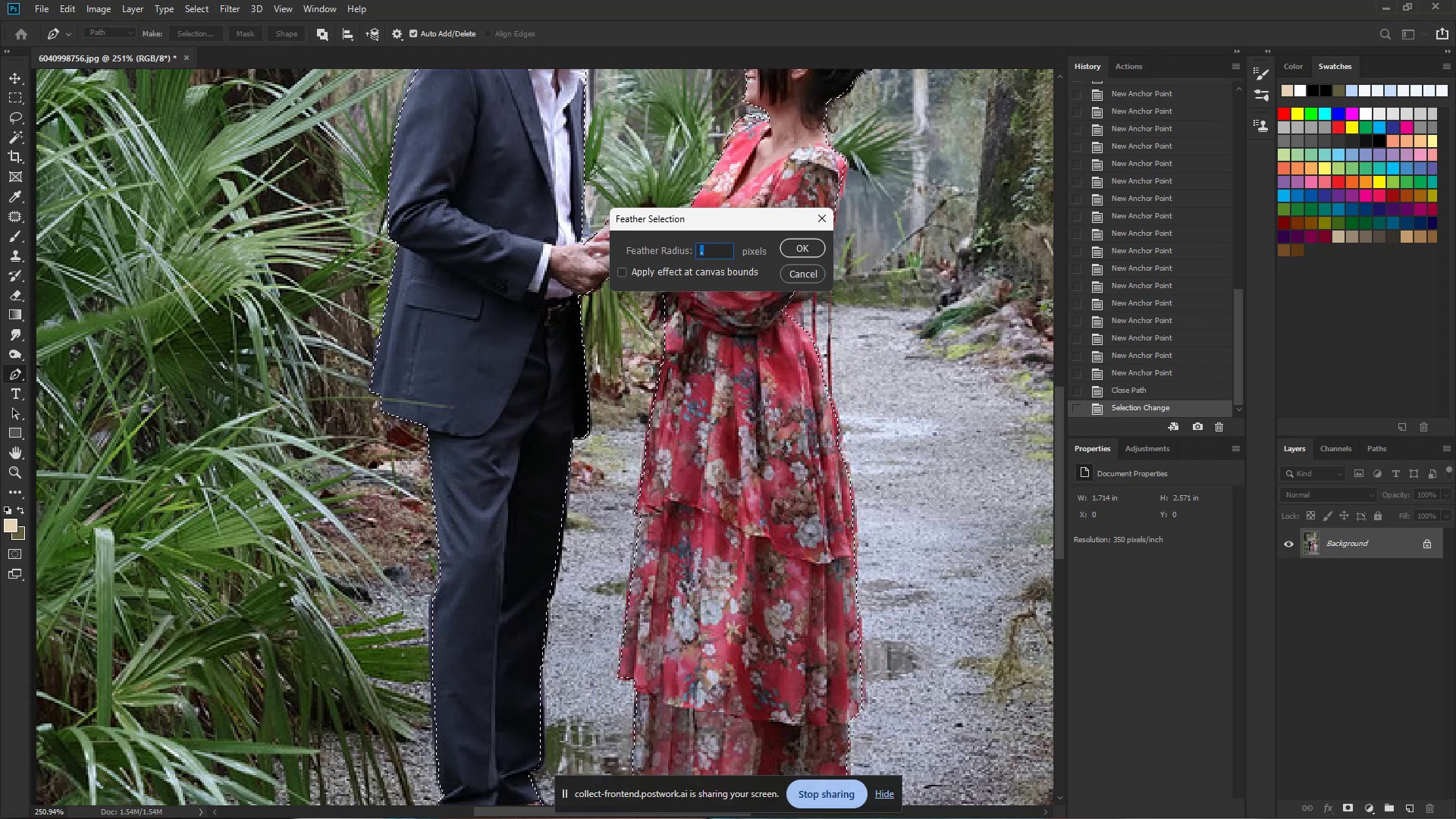 
key(NumpadDecimal)
 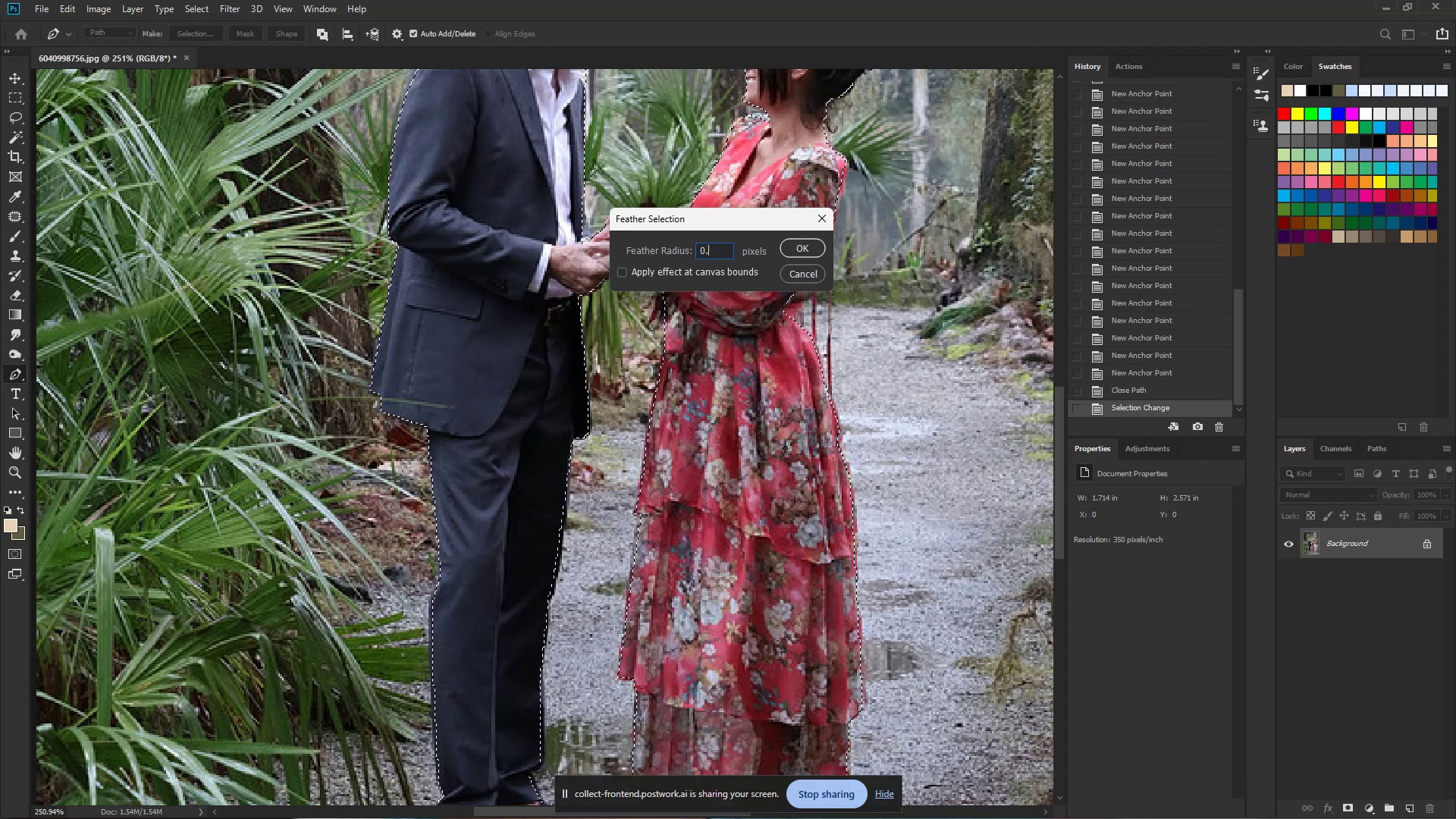 
key(Numpad2)
 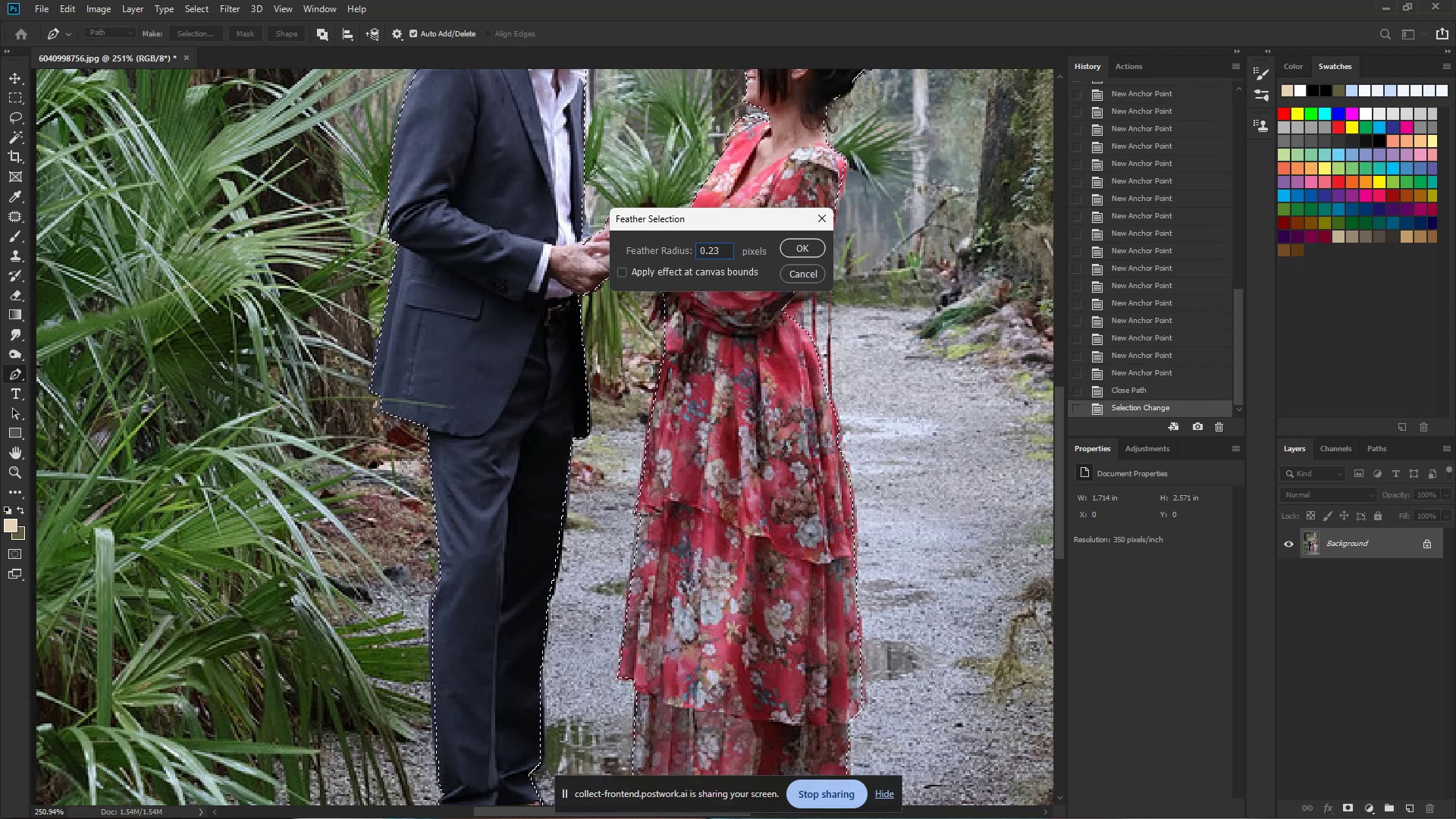 
key(Numpad3)
 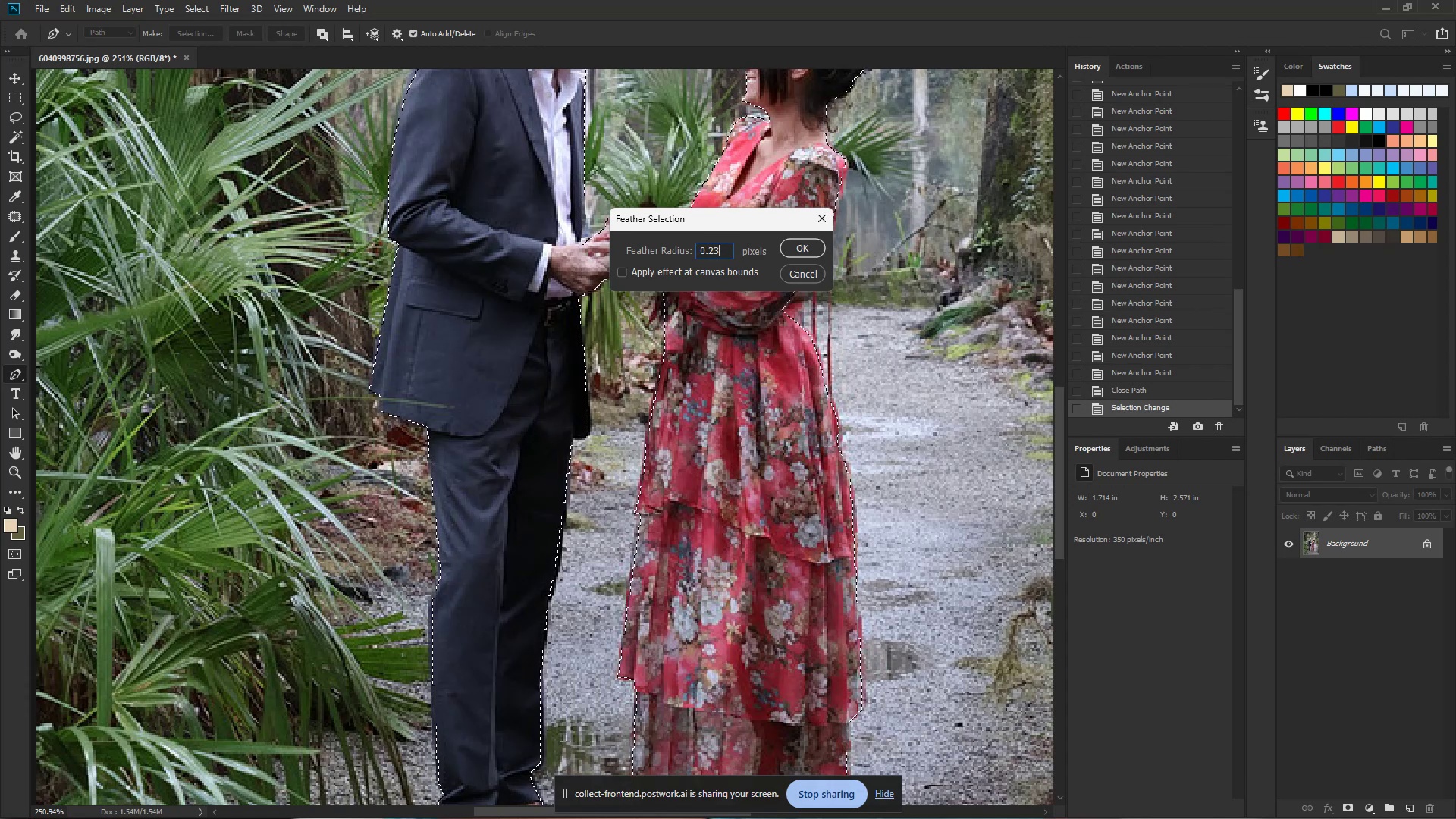 
key(NumpadEnter)
 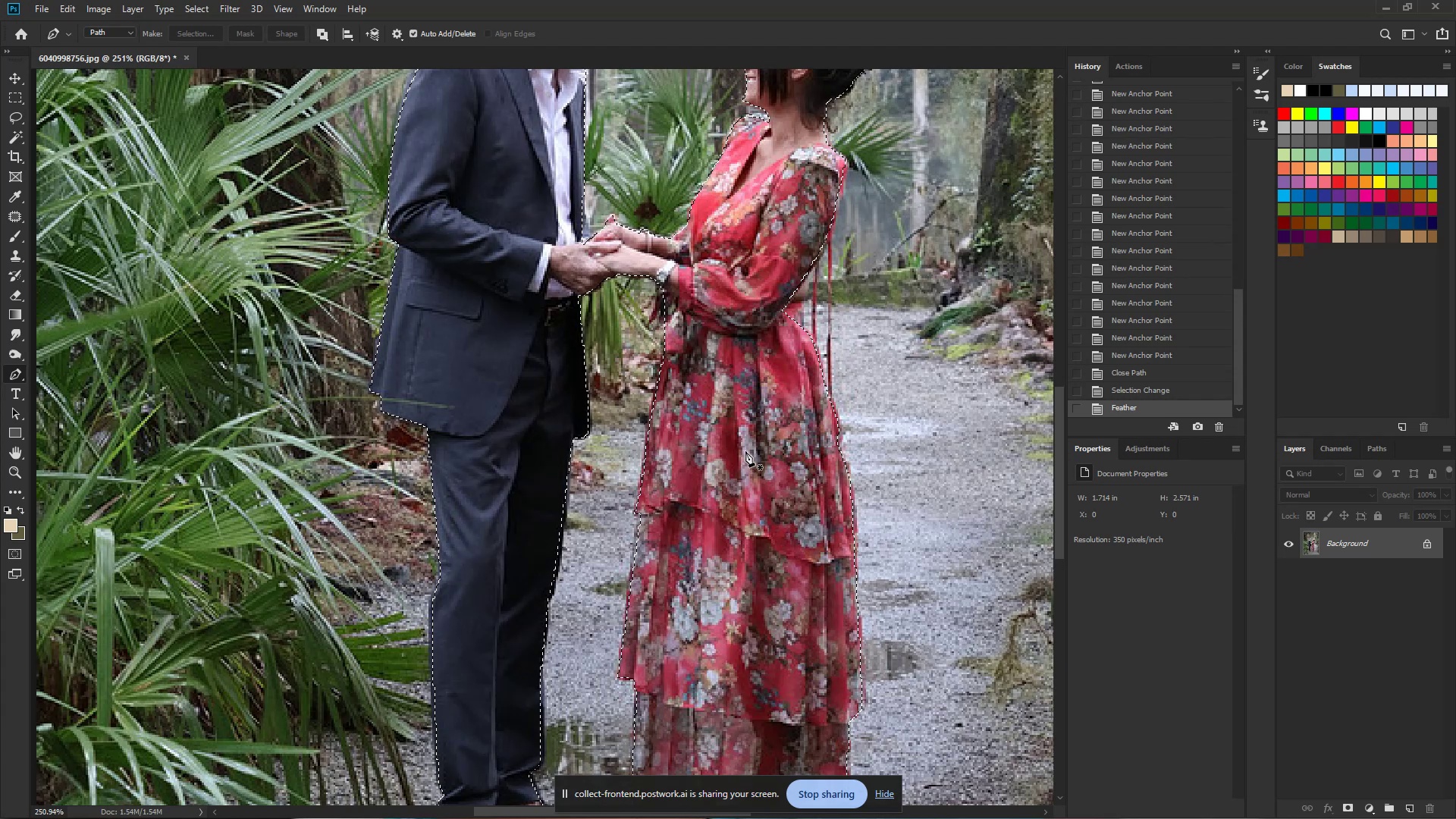 
key(Q)
 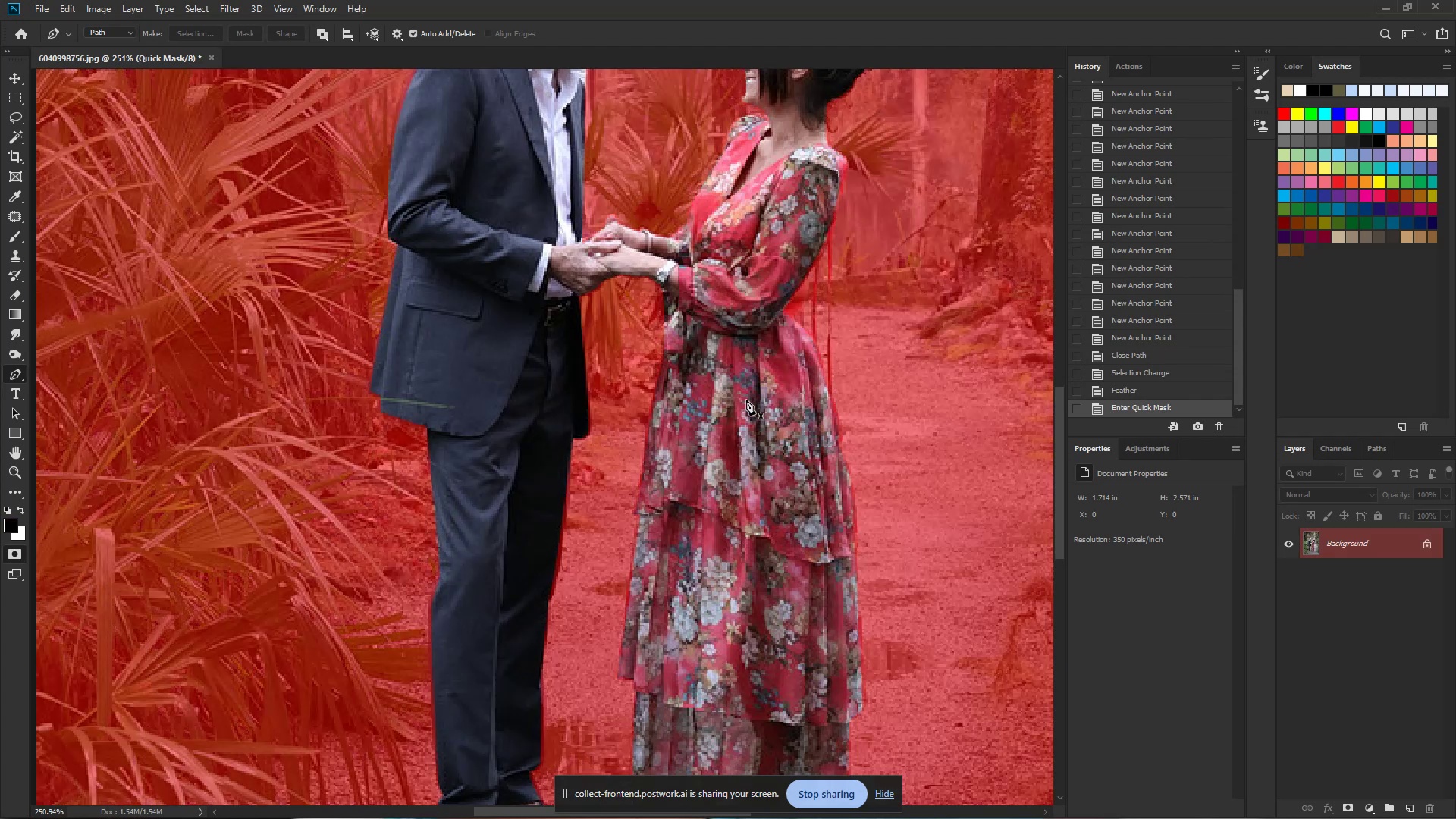 
key(Control+J)
 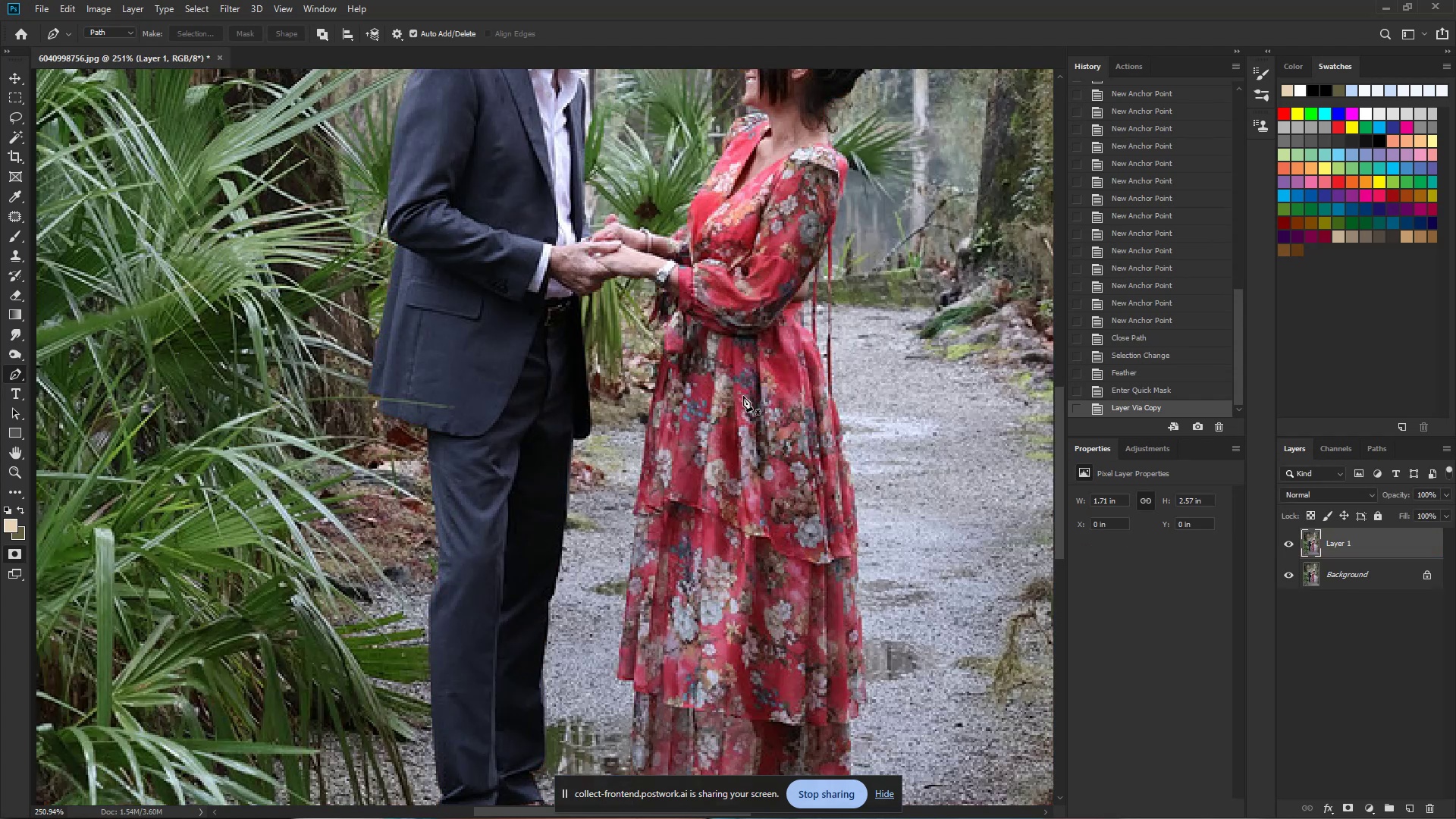 
key(Q)
 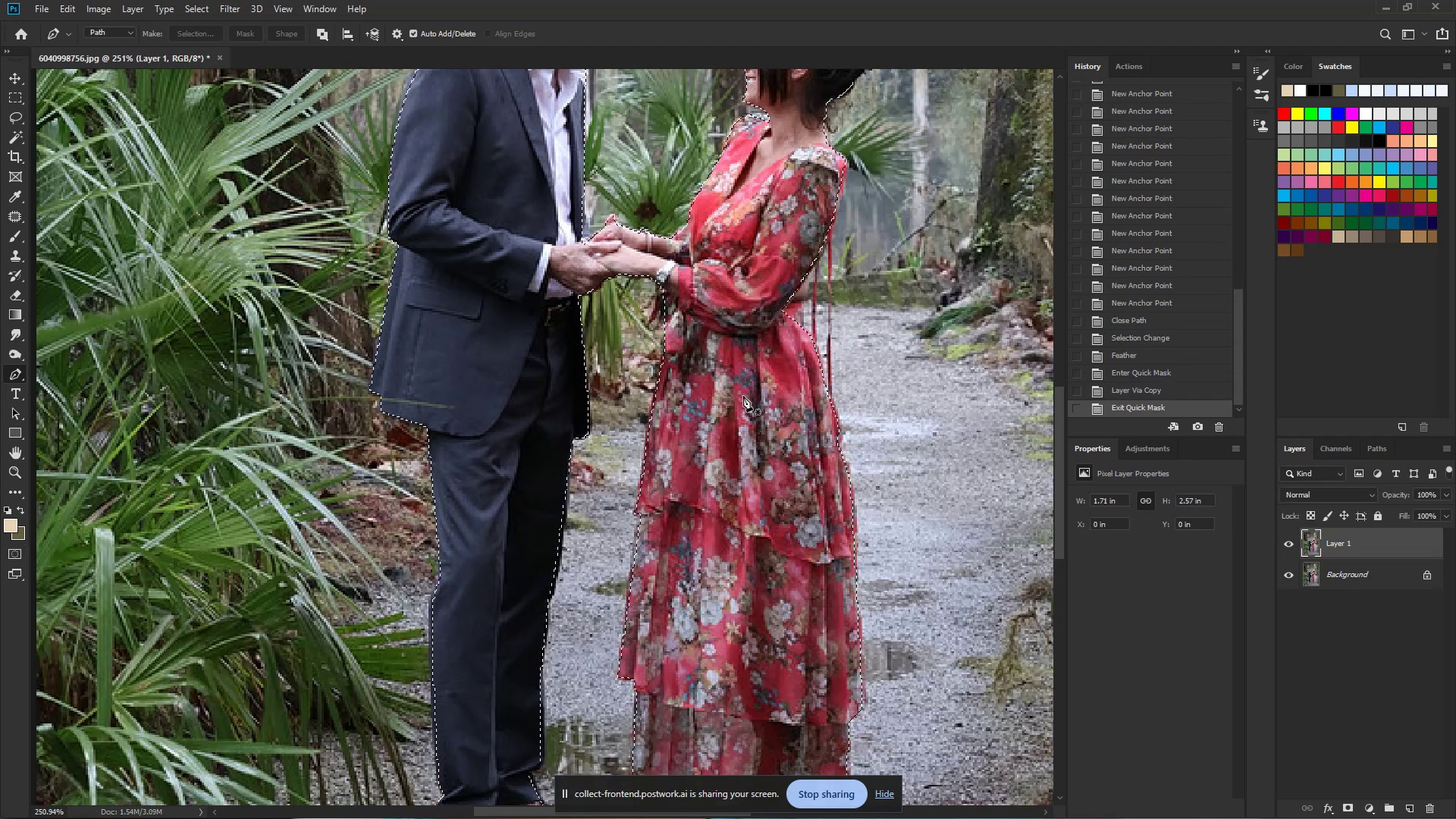 
hold_key(key=ControlLeft, duration=0.98)
 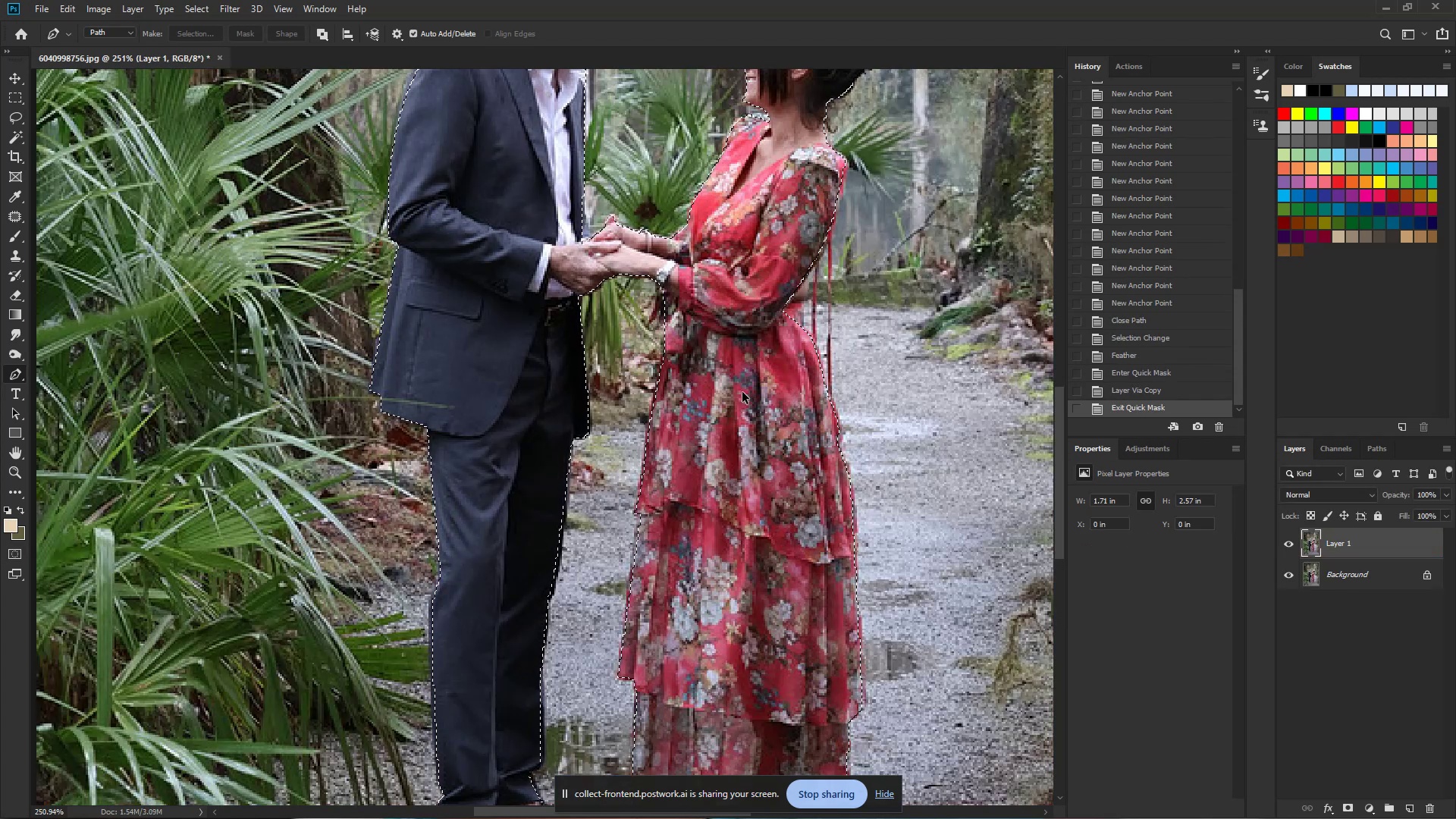 
hold_key(key=ShiftLeft, duration=0.39)
 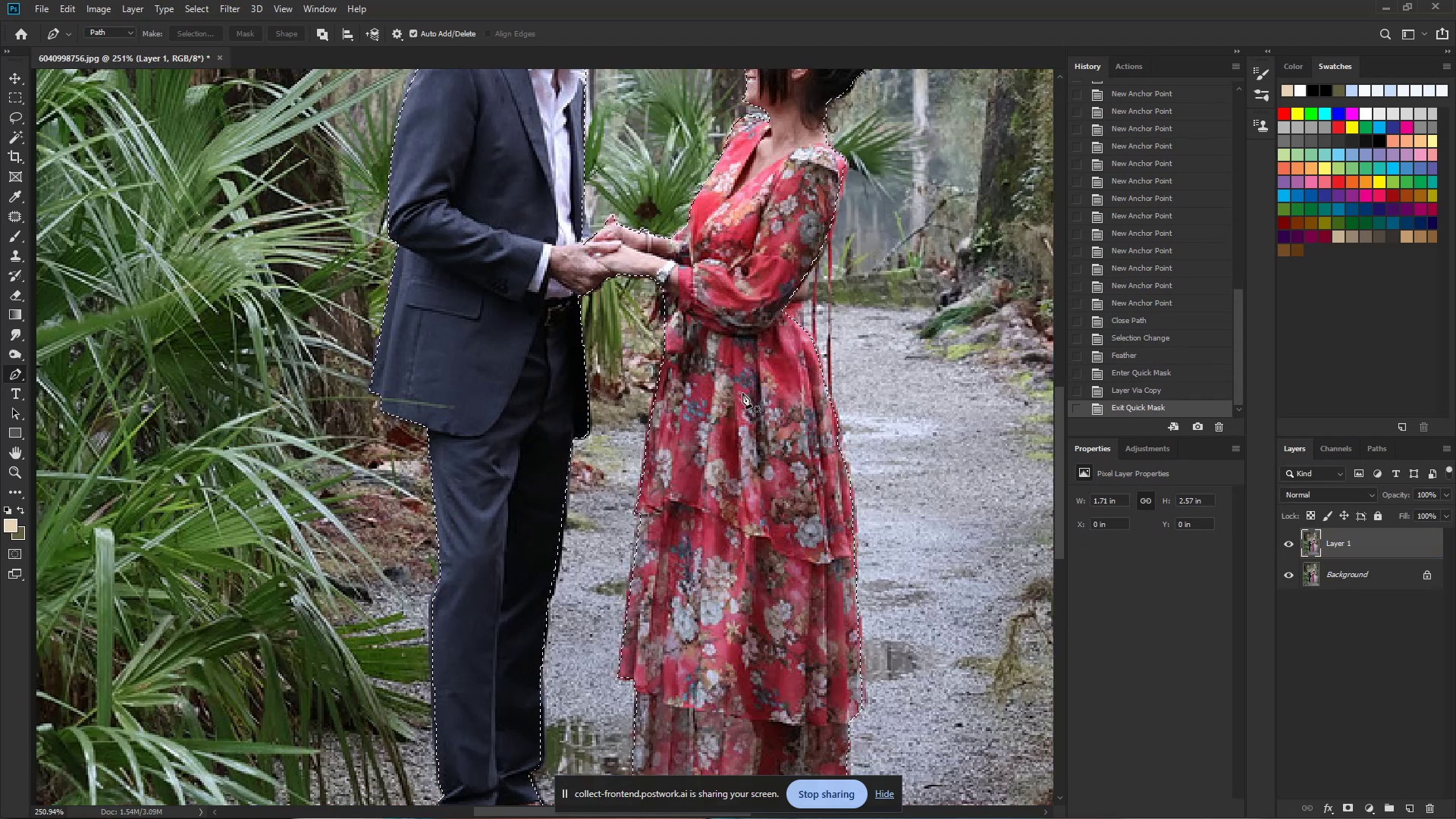 
key(Alt+Control+Shift+Z)
 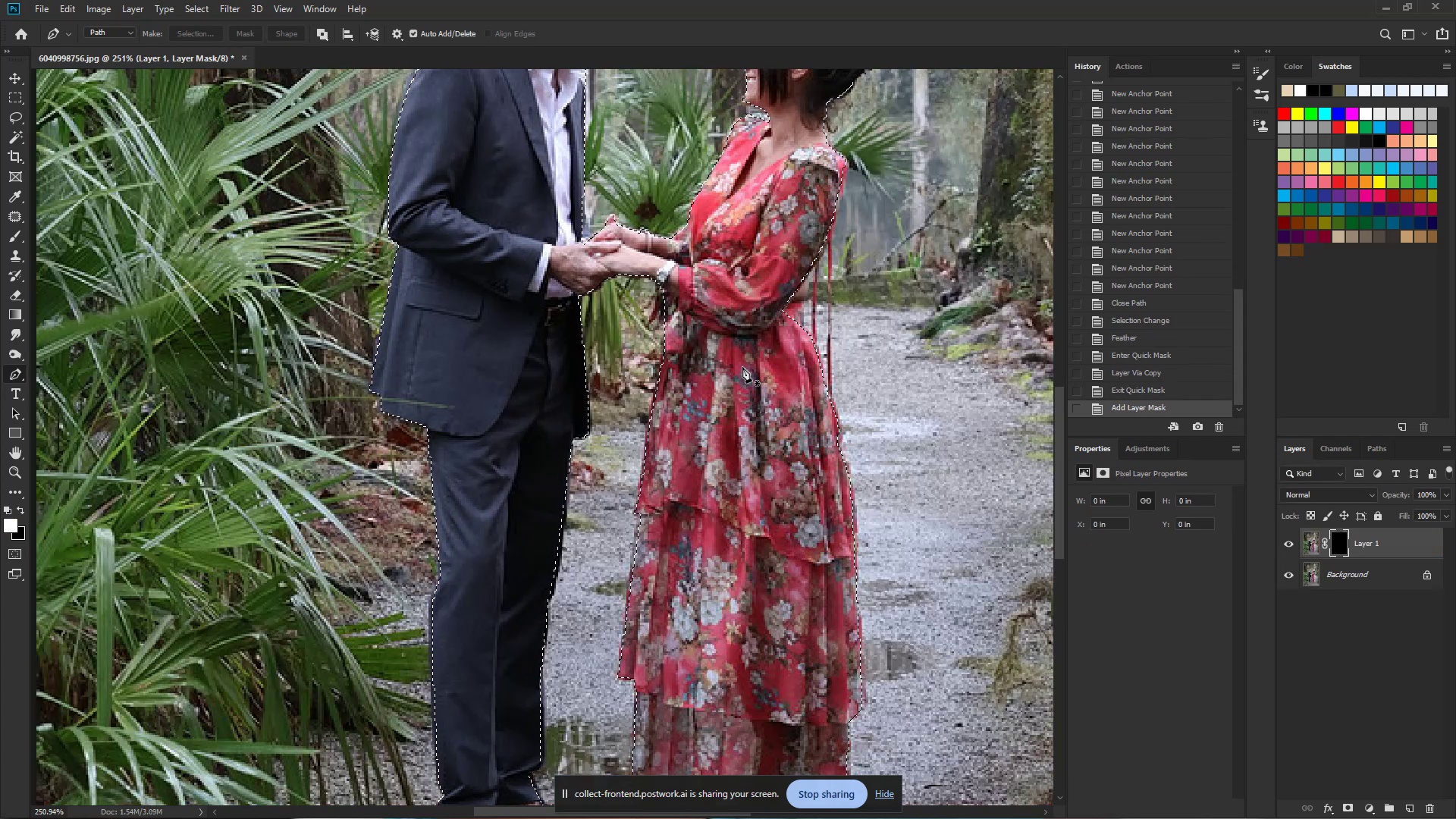 
key(Control+ControlRight)
 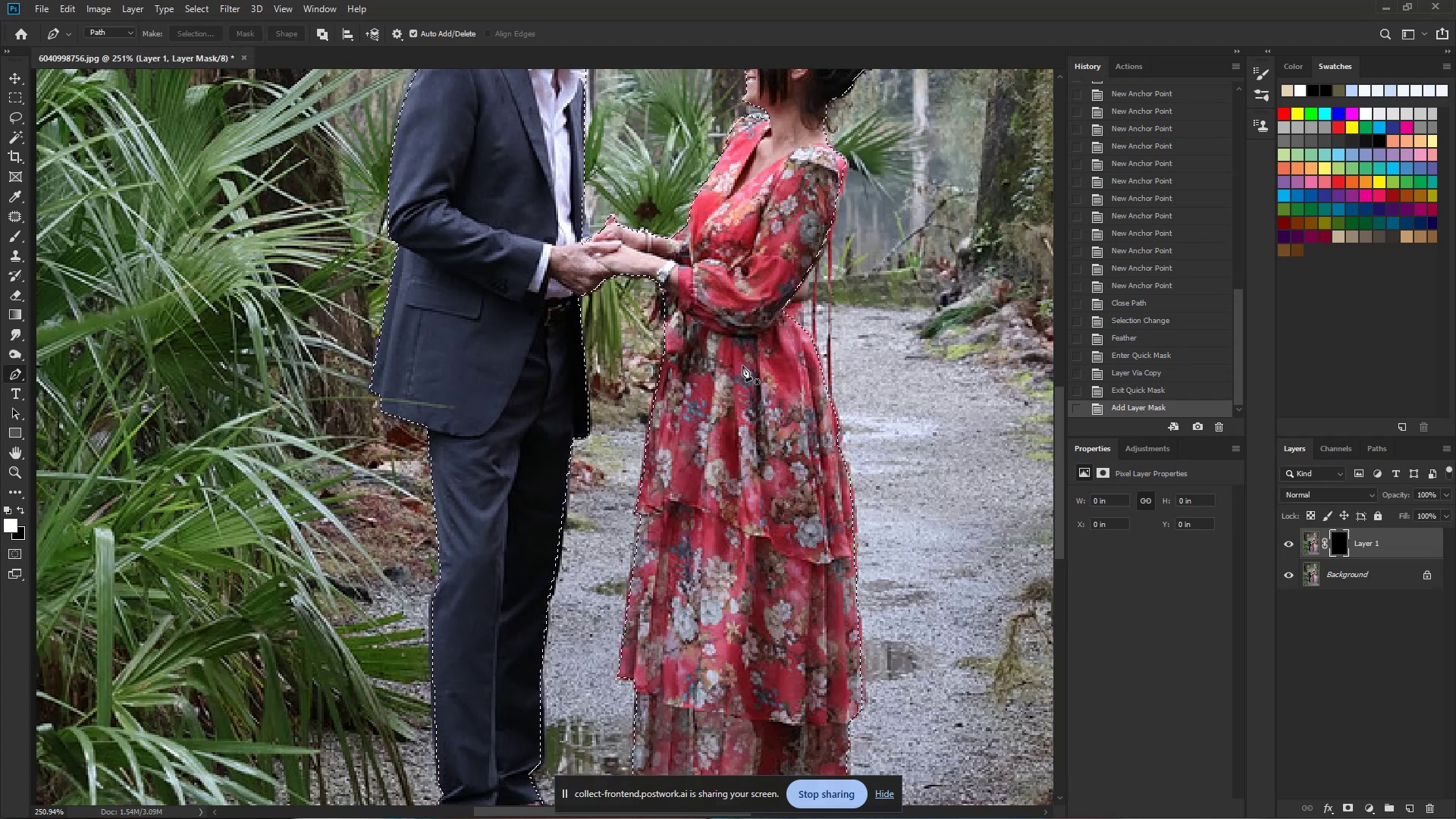 
key(Control+I)
 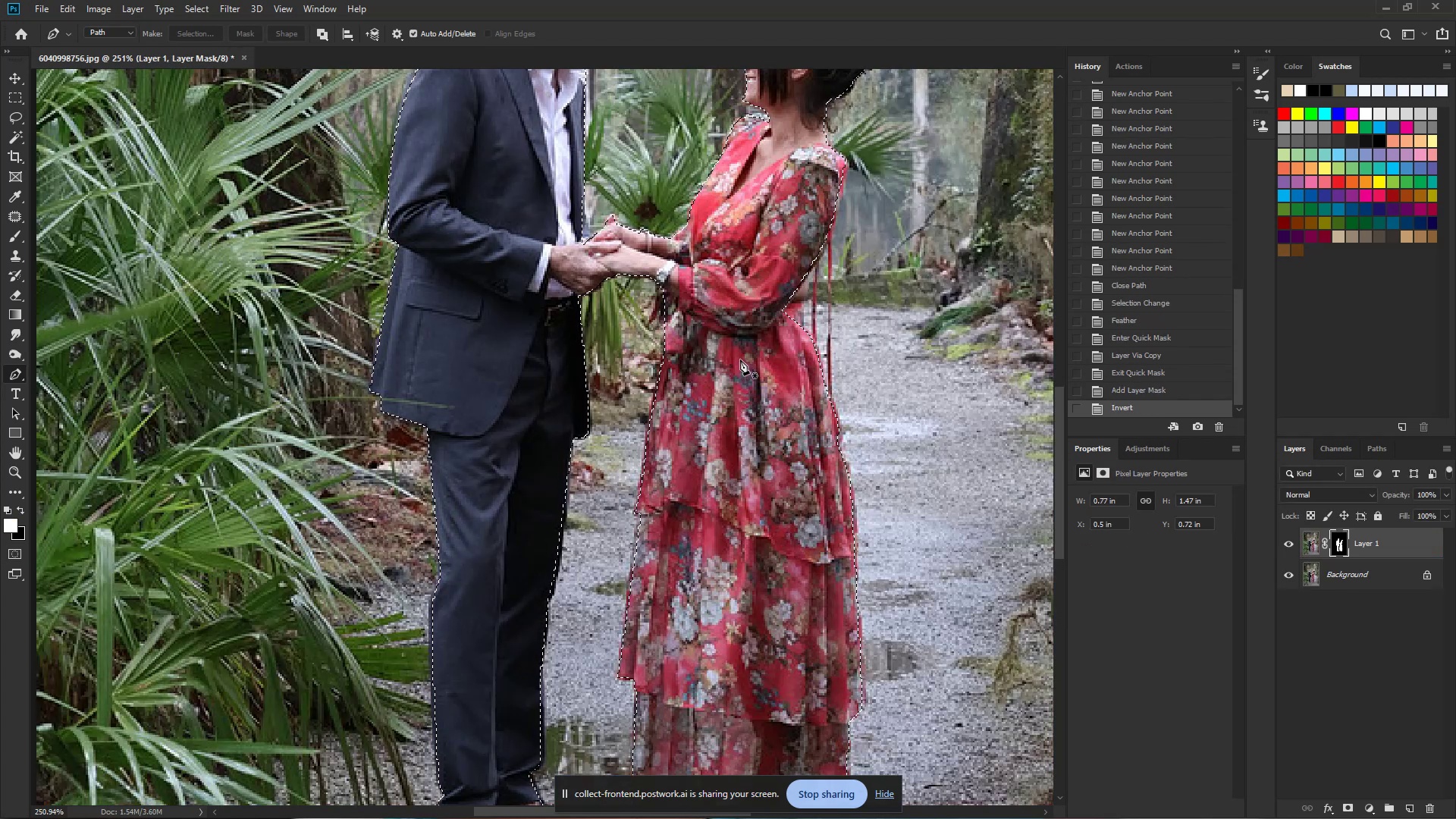 
key(Control+D)
 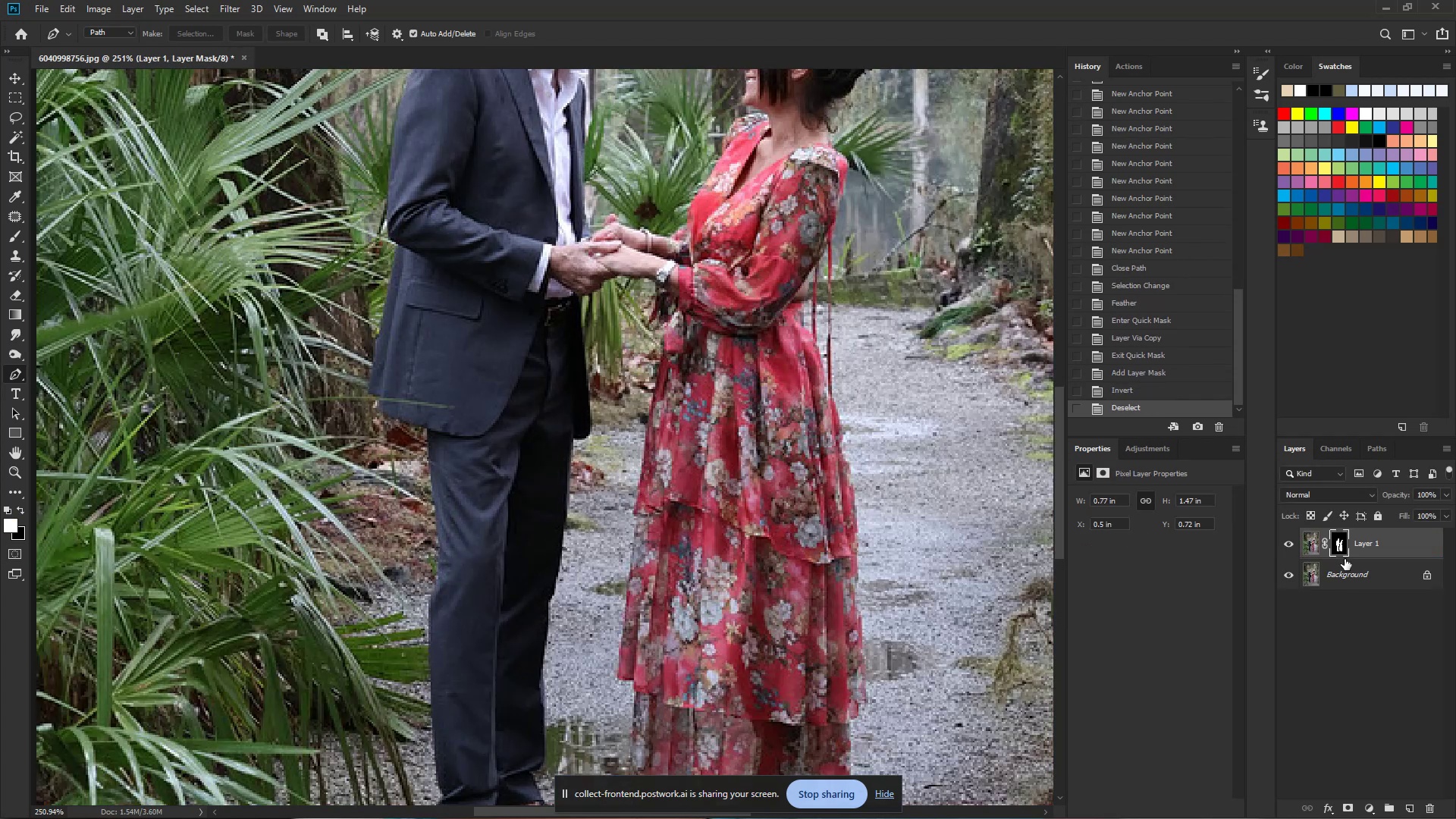 
left_click([1350, 573])
 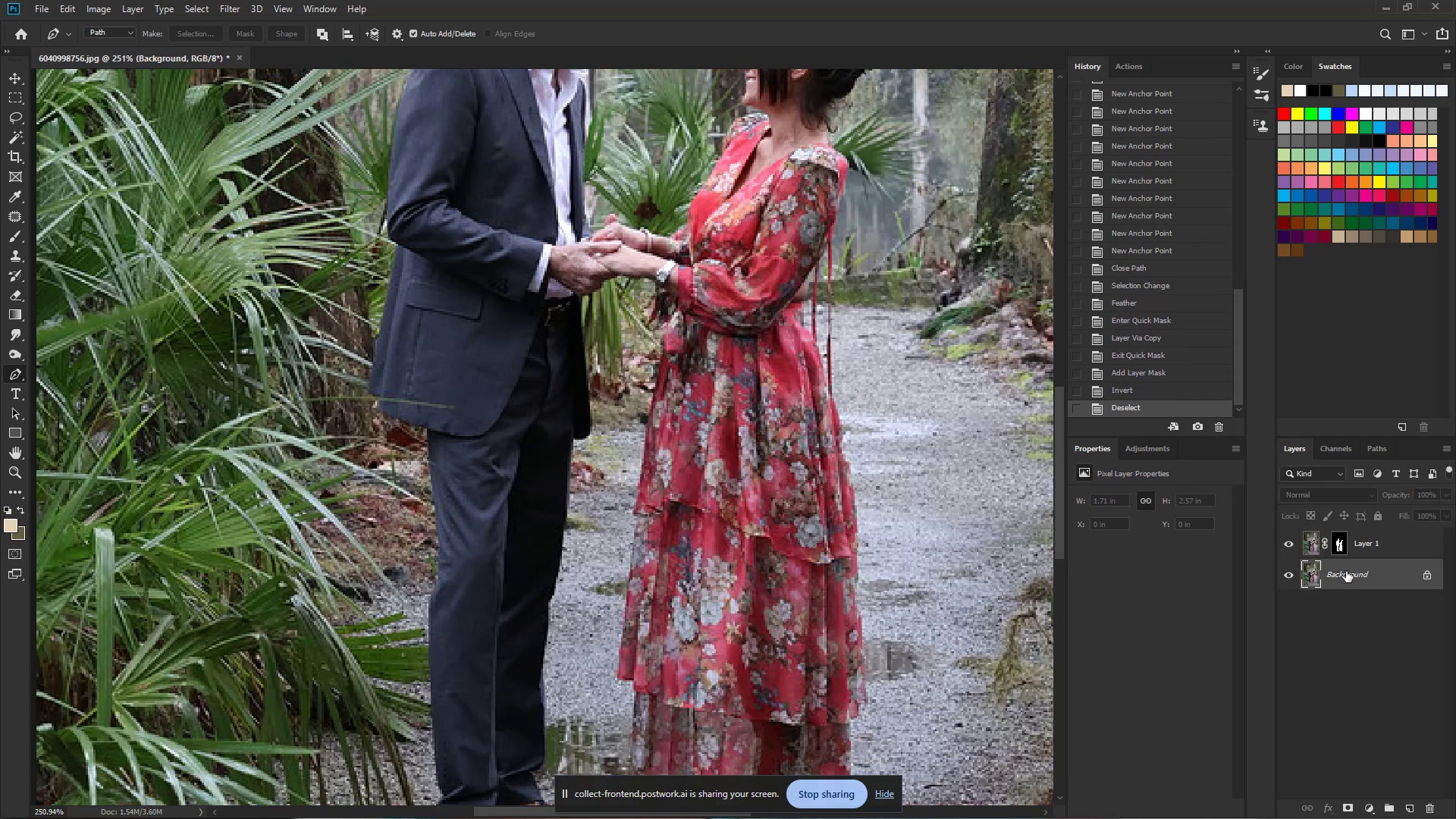 
key(Control+ControlRight)
 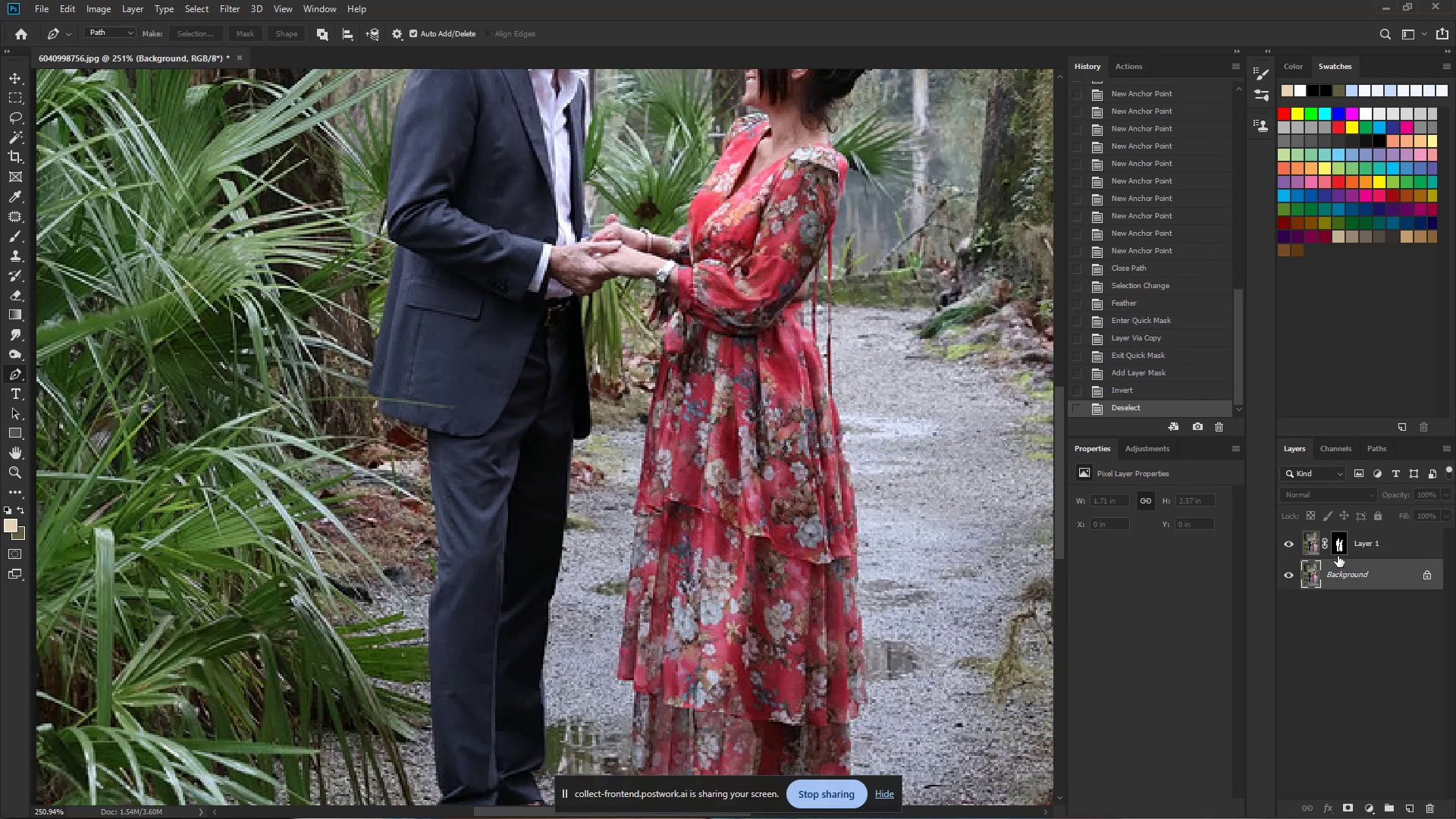 
key(Control+F12)
 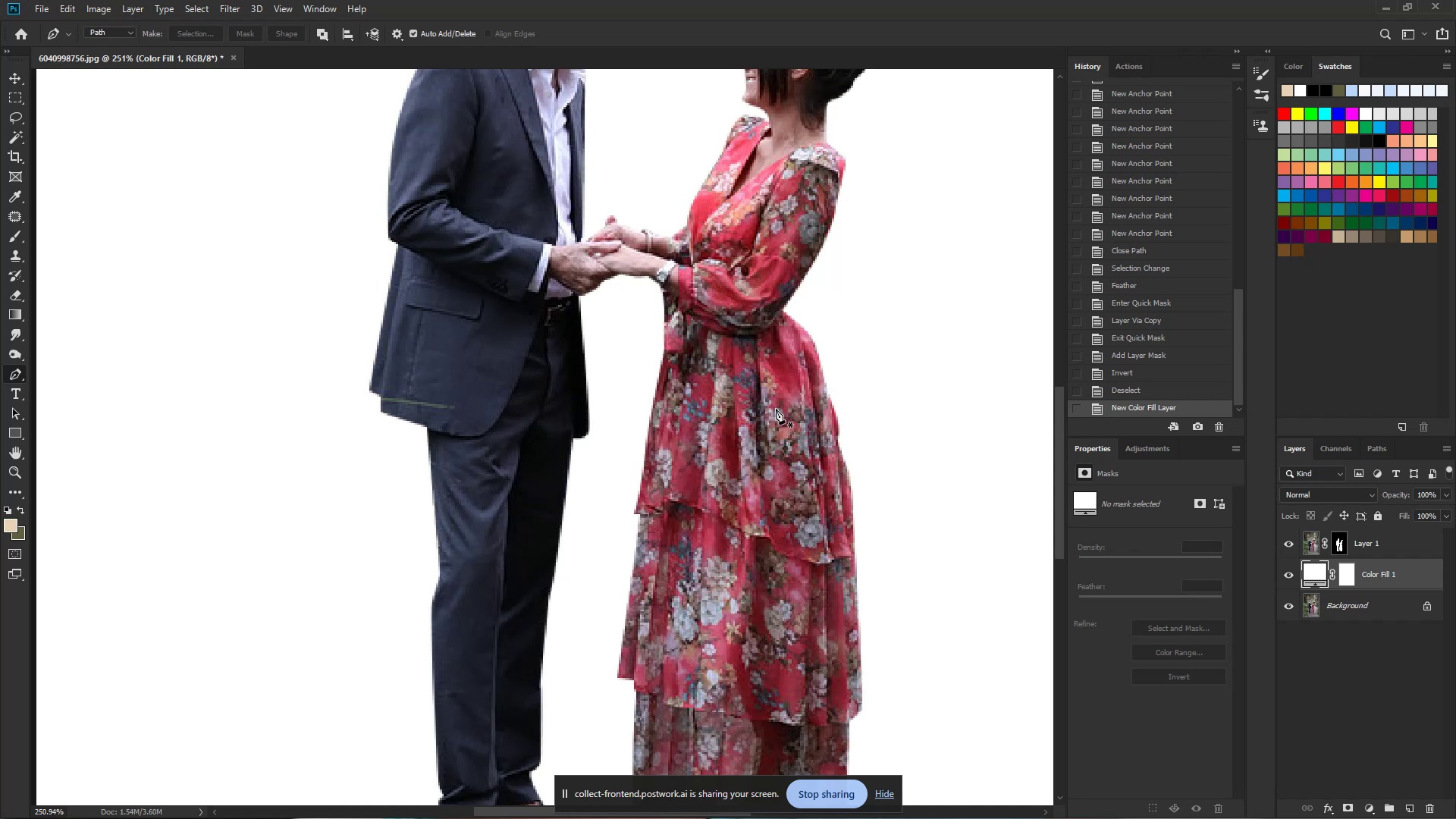 
hold_key(key=ControlLeft, duration=0.3)
 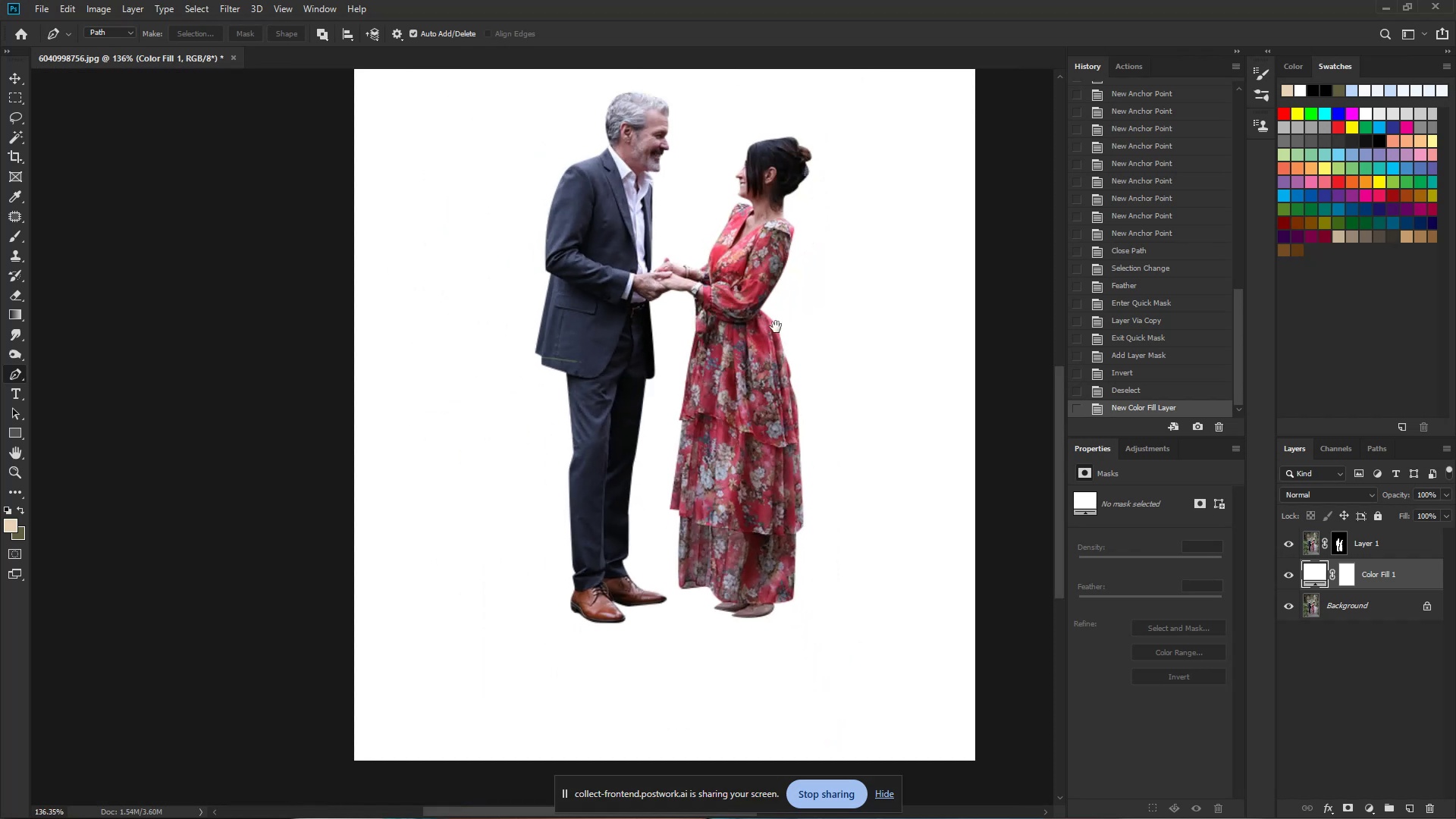 
hold_key(key=Space, duration=1.97)
 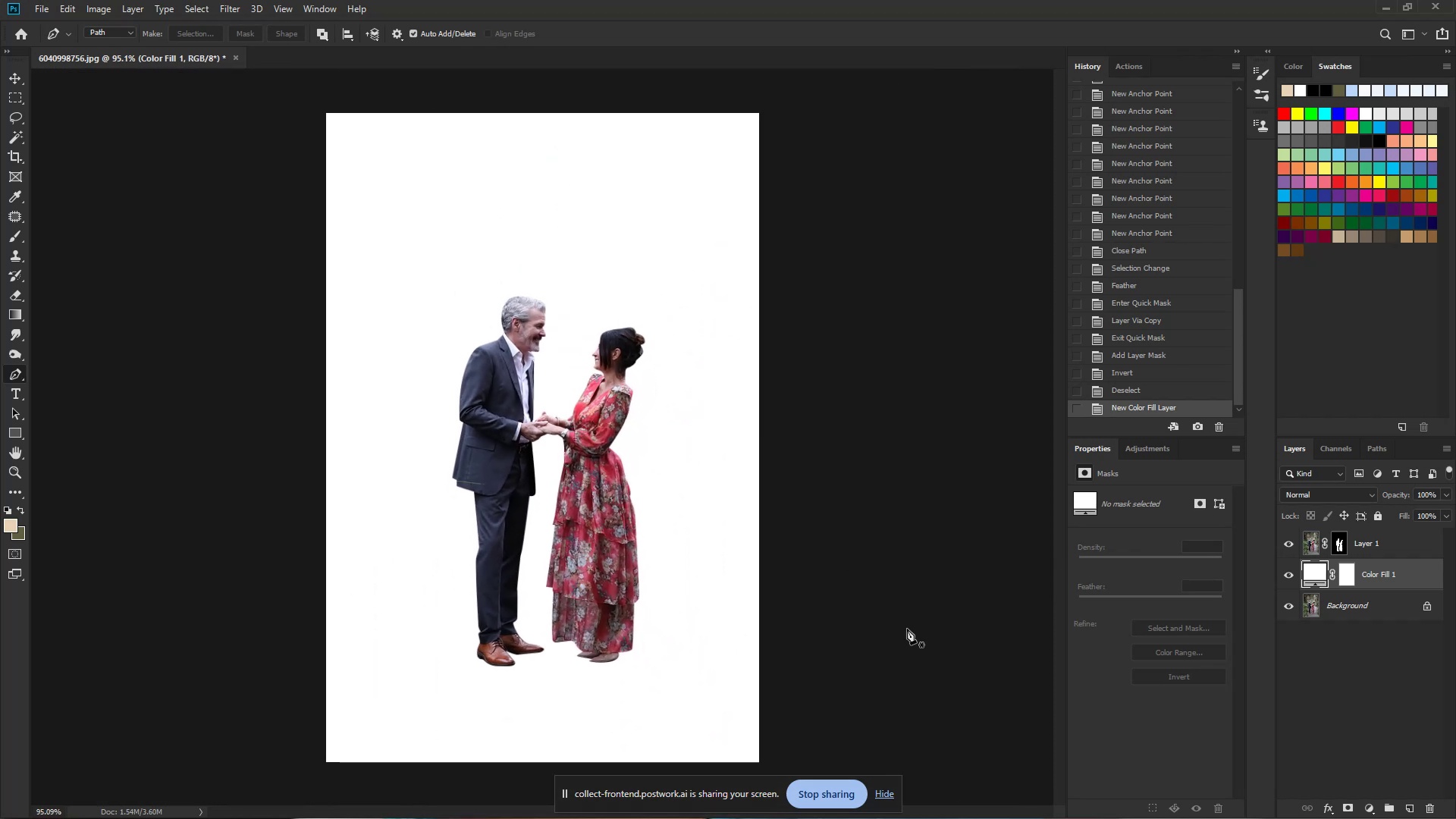 
left_click_drag(start_coordinate=[733, 308], to_coordinate=[692, 343])
 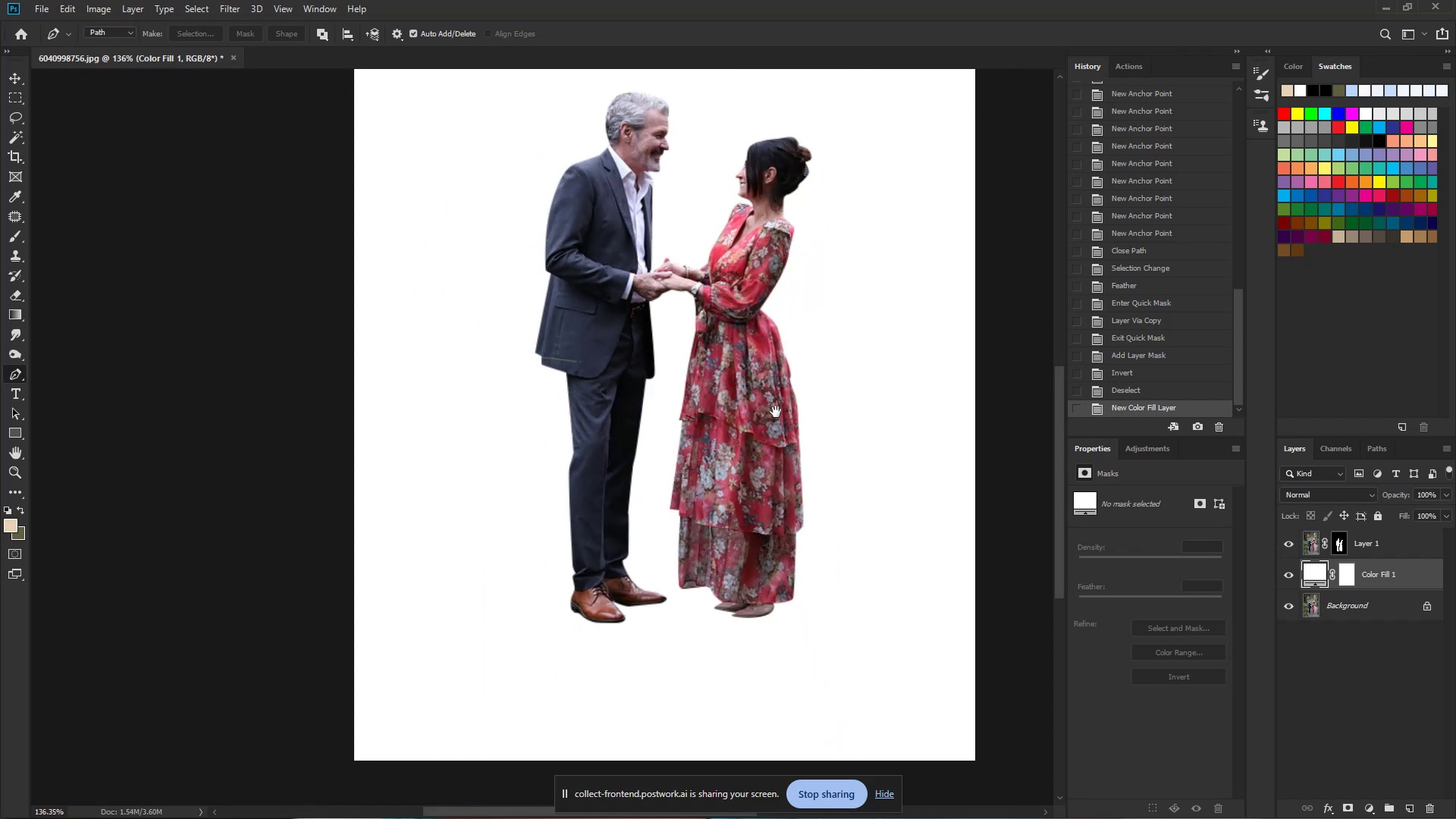 
left_click_drag(start_coordinate=[775, 321], to_coordinate=[739, 475])
 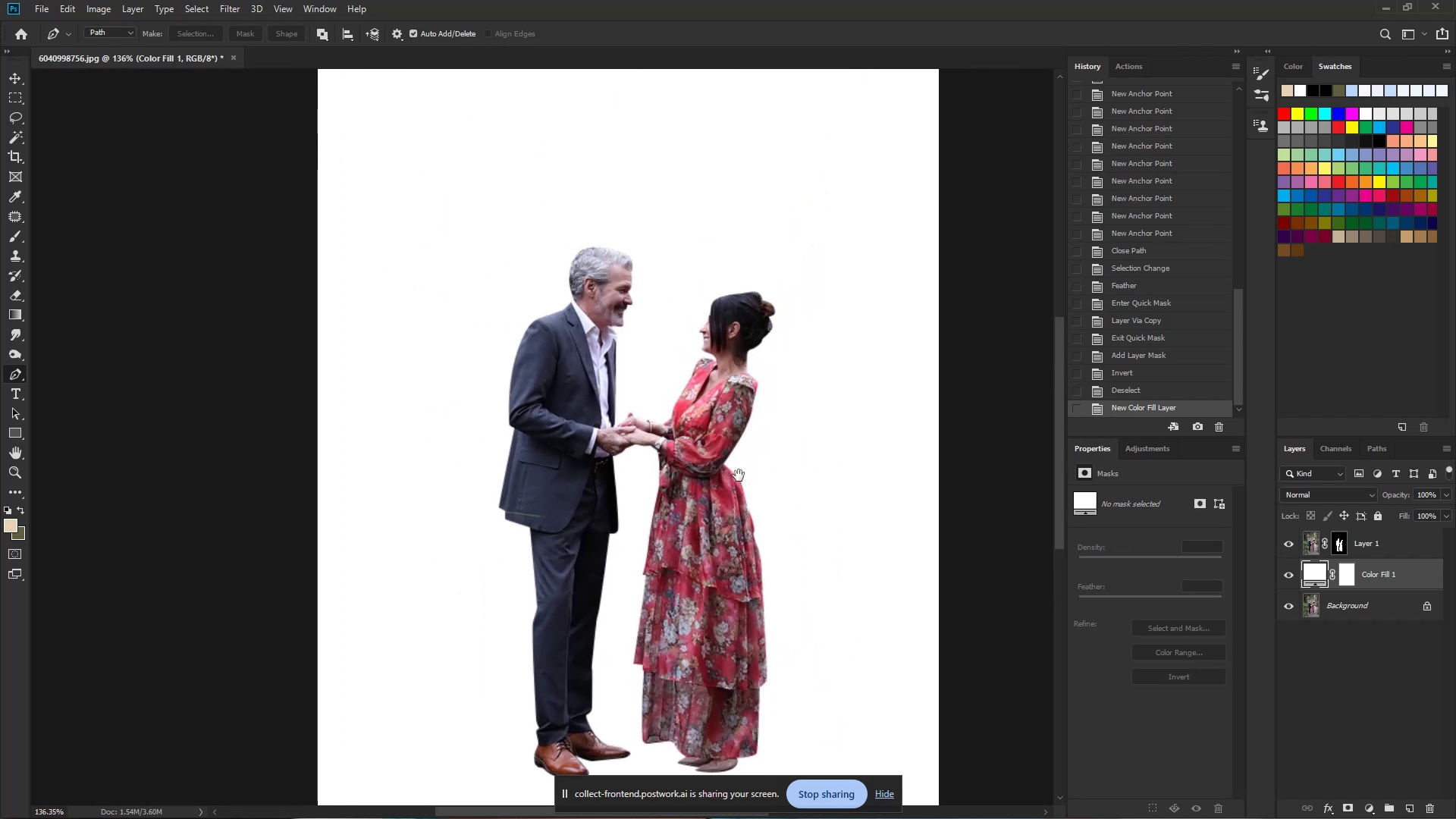 
hold_key(key=ControlLeft, duration=0.62)
left_click_drag(start_coordinate=[737, 447], to_coordinate=[705, 447])
 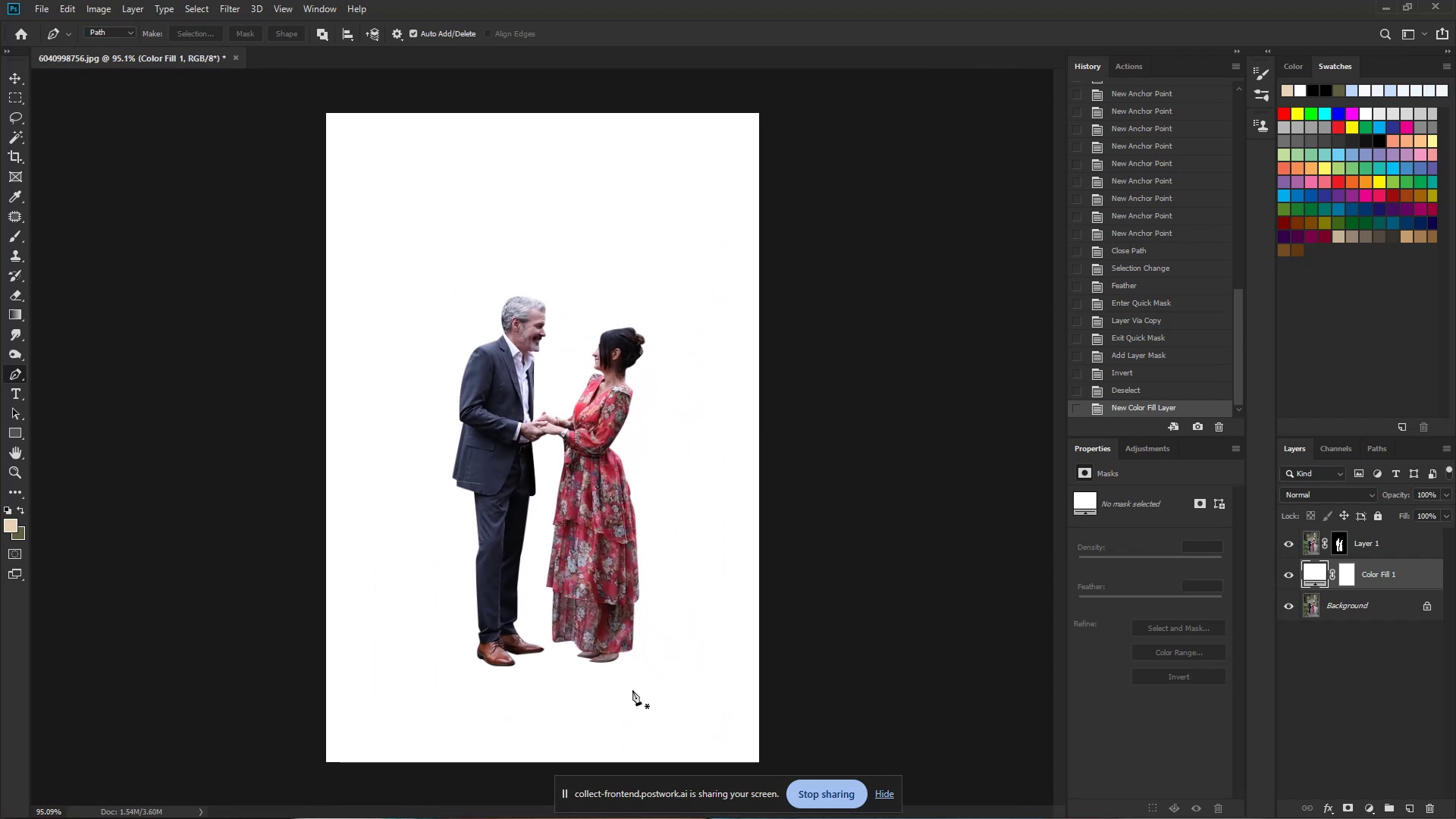 
hold_key(key=Space, duration=0.5)
 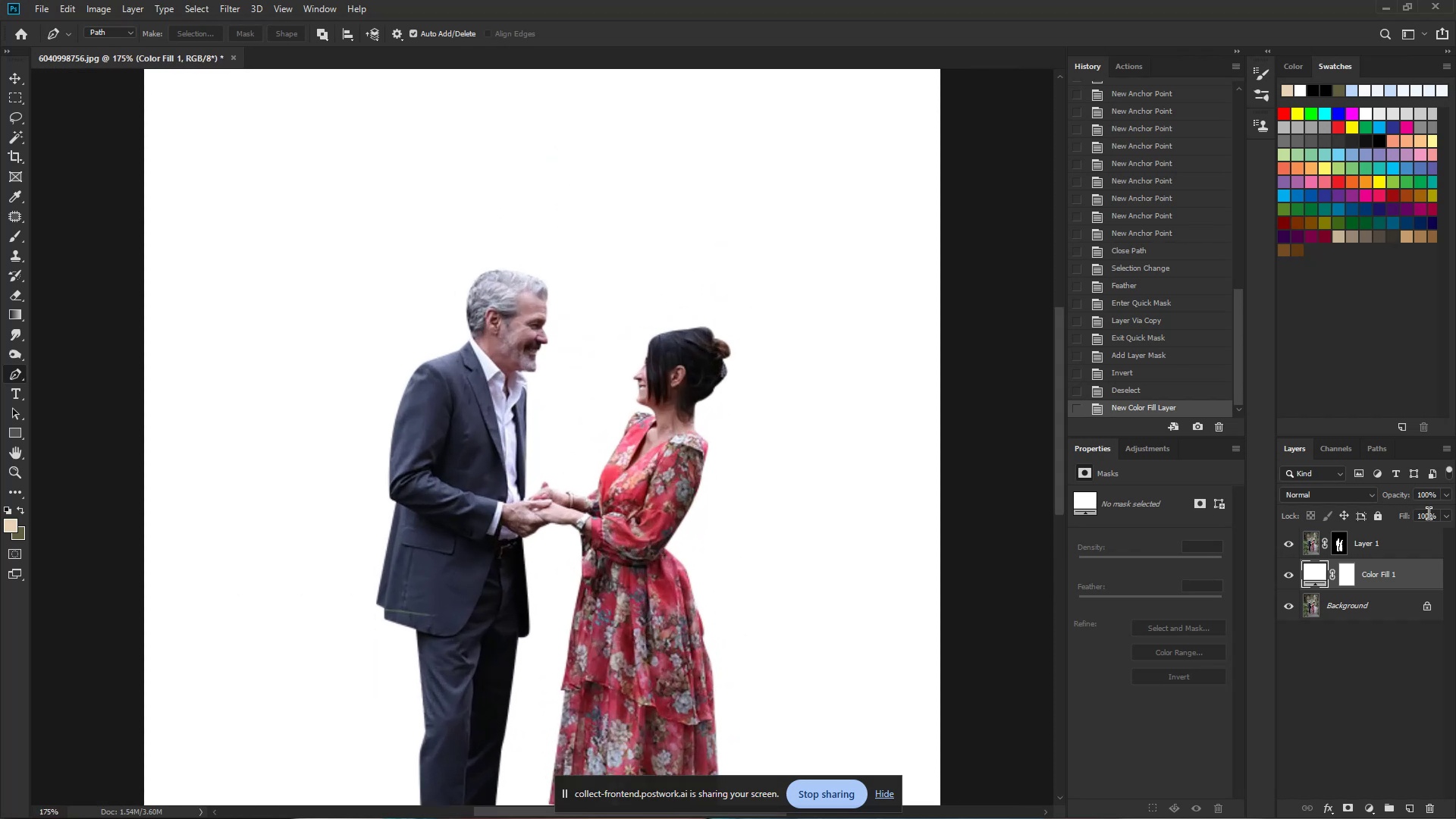 
hold_key(key=ControlLeft, duration=0.4)
left_click_drag(start_coordinate=[625, 328], to_coordinate=[670, 364])
 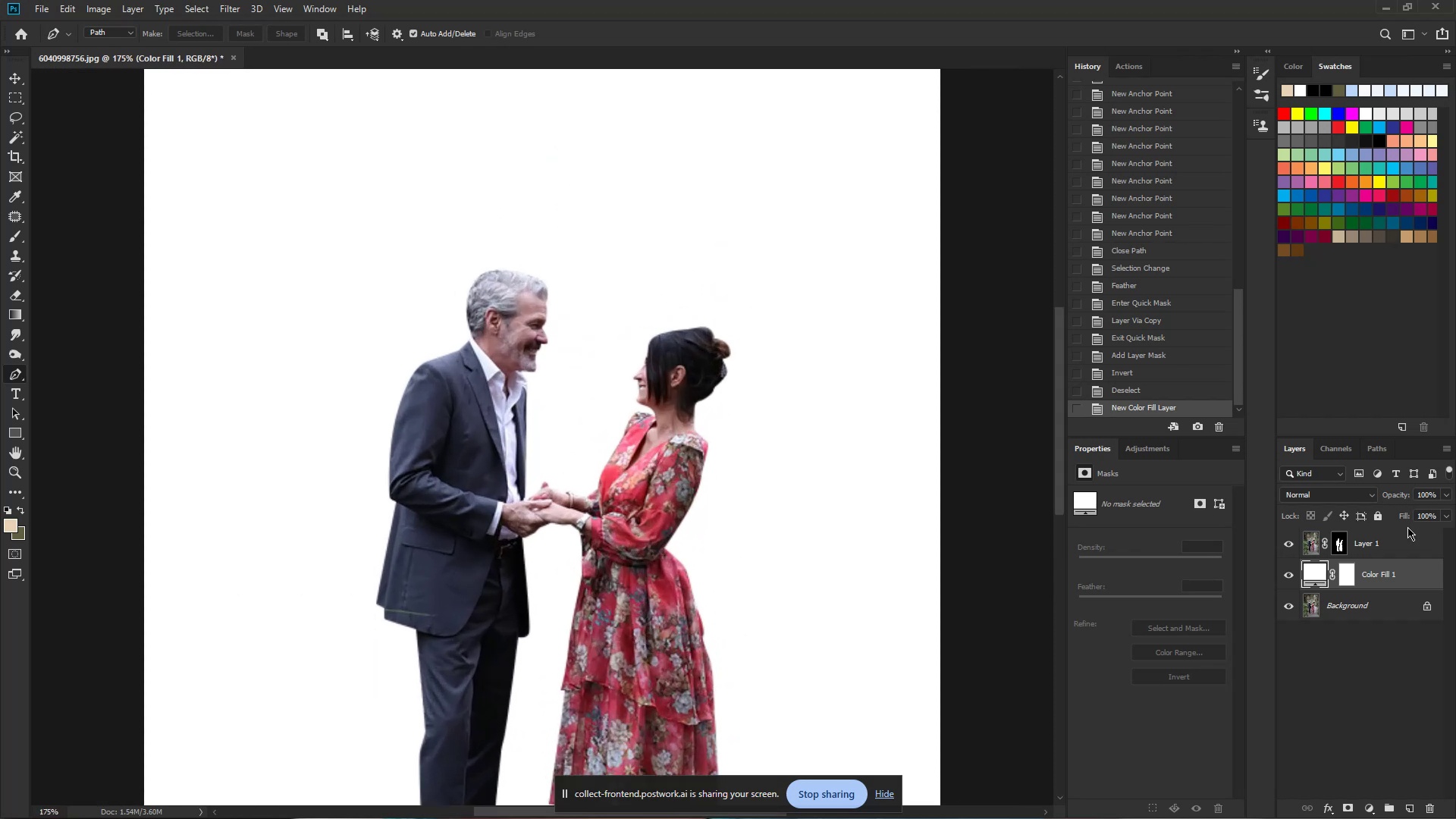 
left_click([1378, 543])
 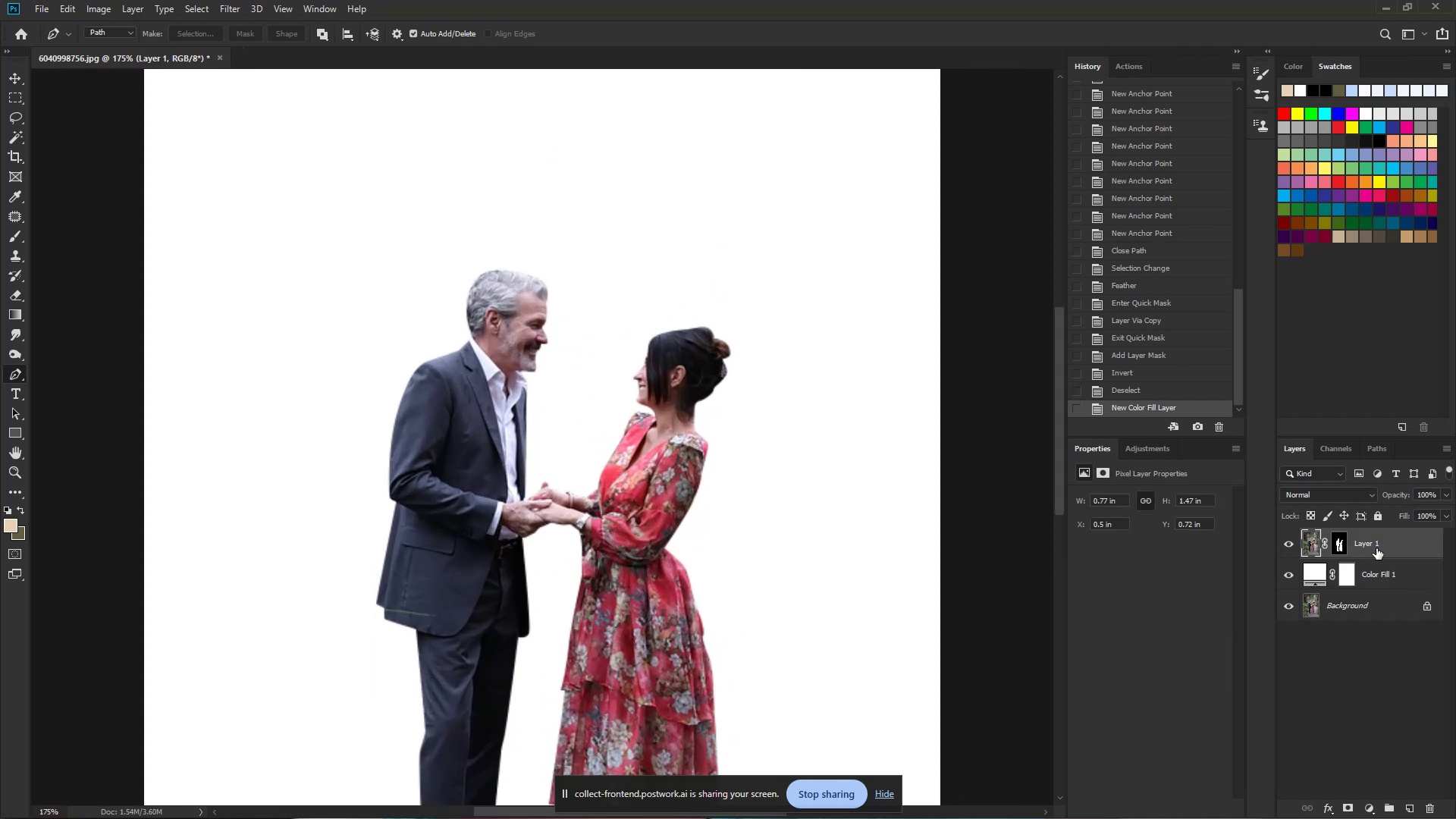 
key(Control+J)
 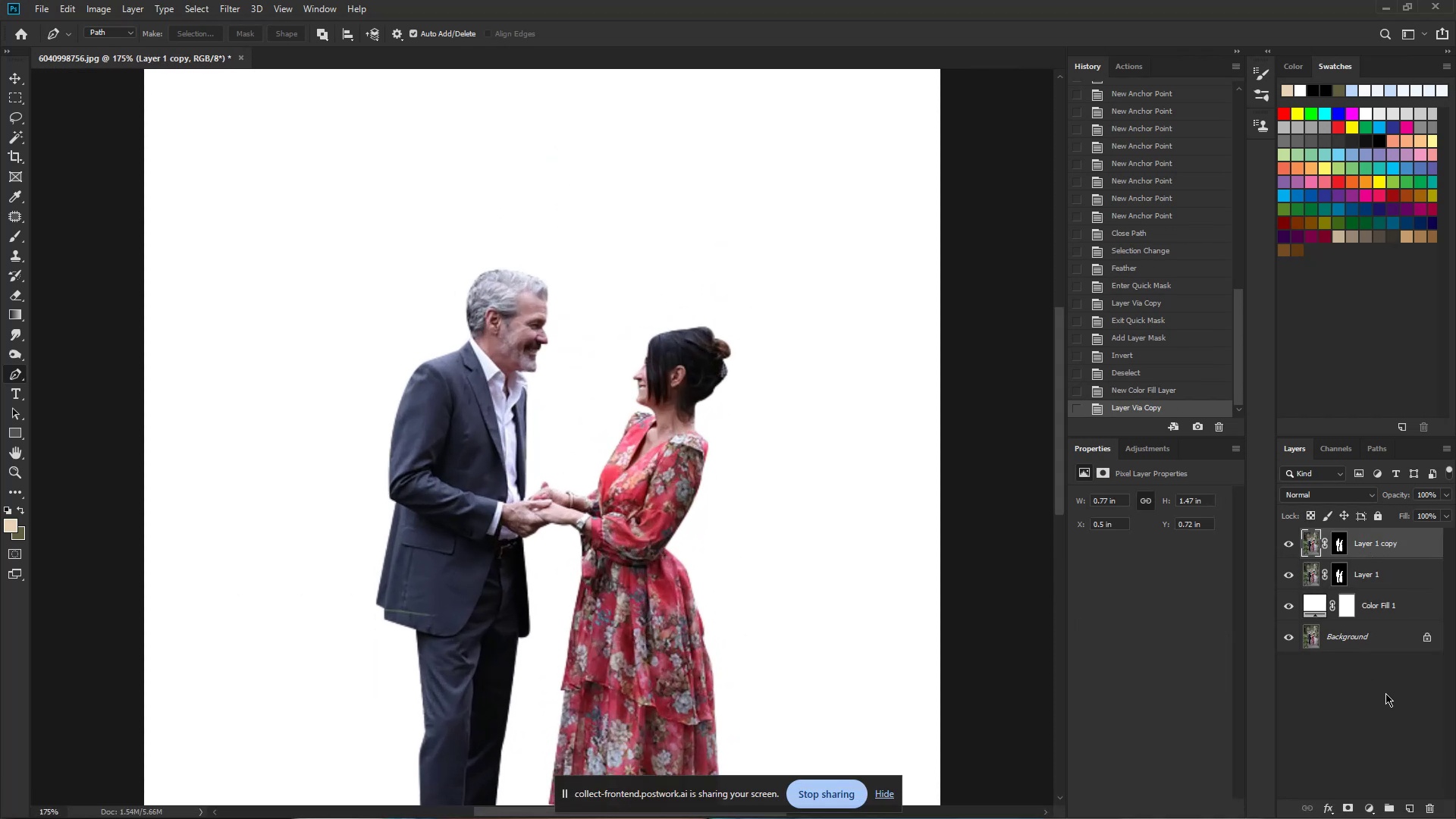 
left_click([1408, 803])
 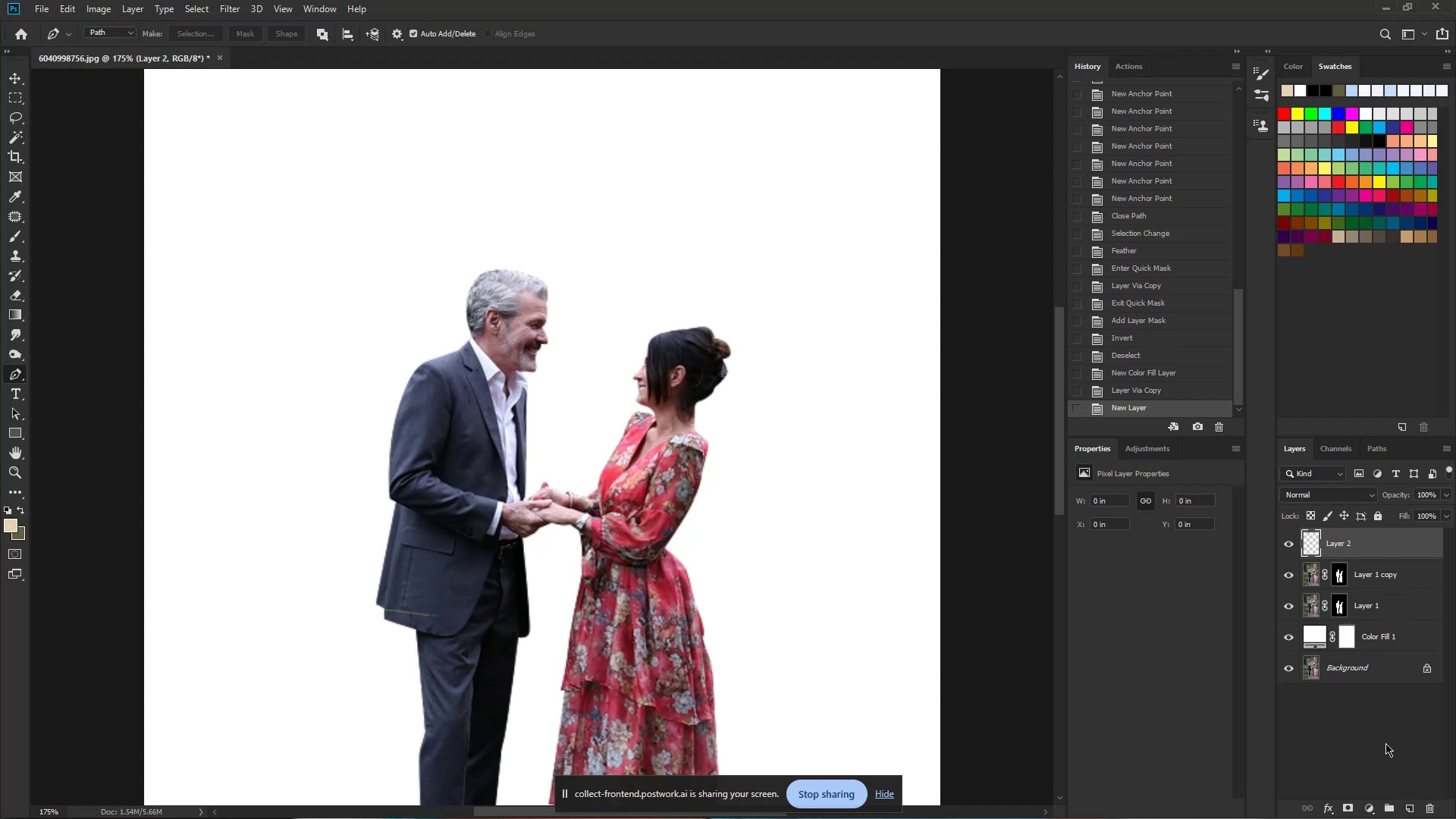 
hold_key(key=ShiftLeft, duration=1.02)
left_click([1395, 566])
 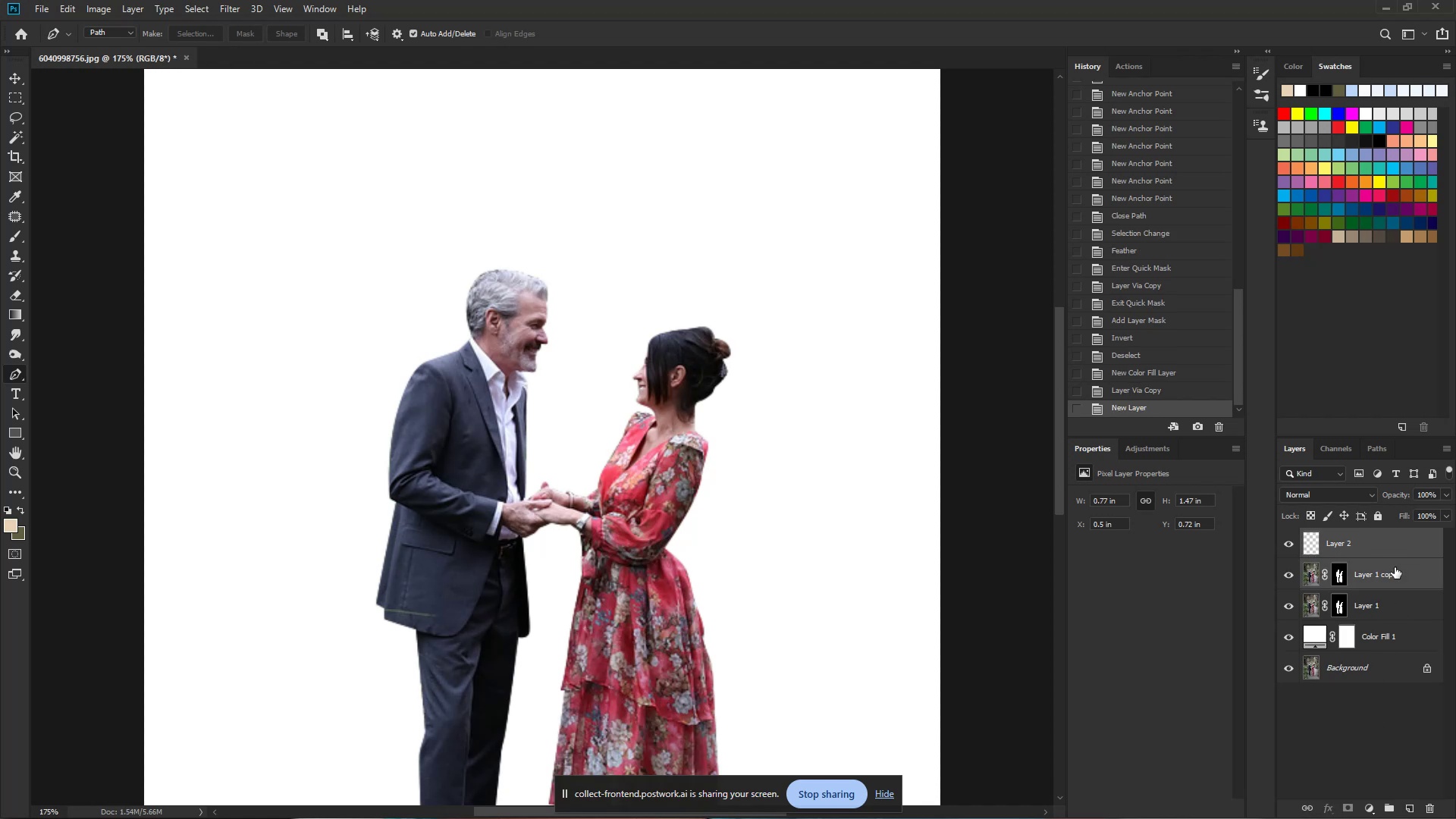 
key(Control+E)
 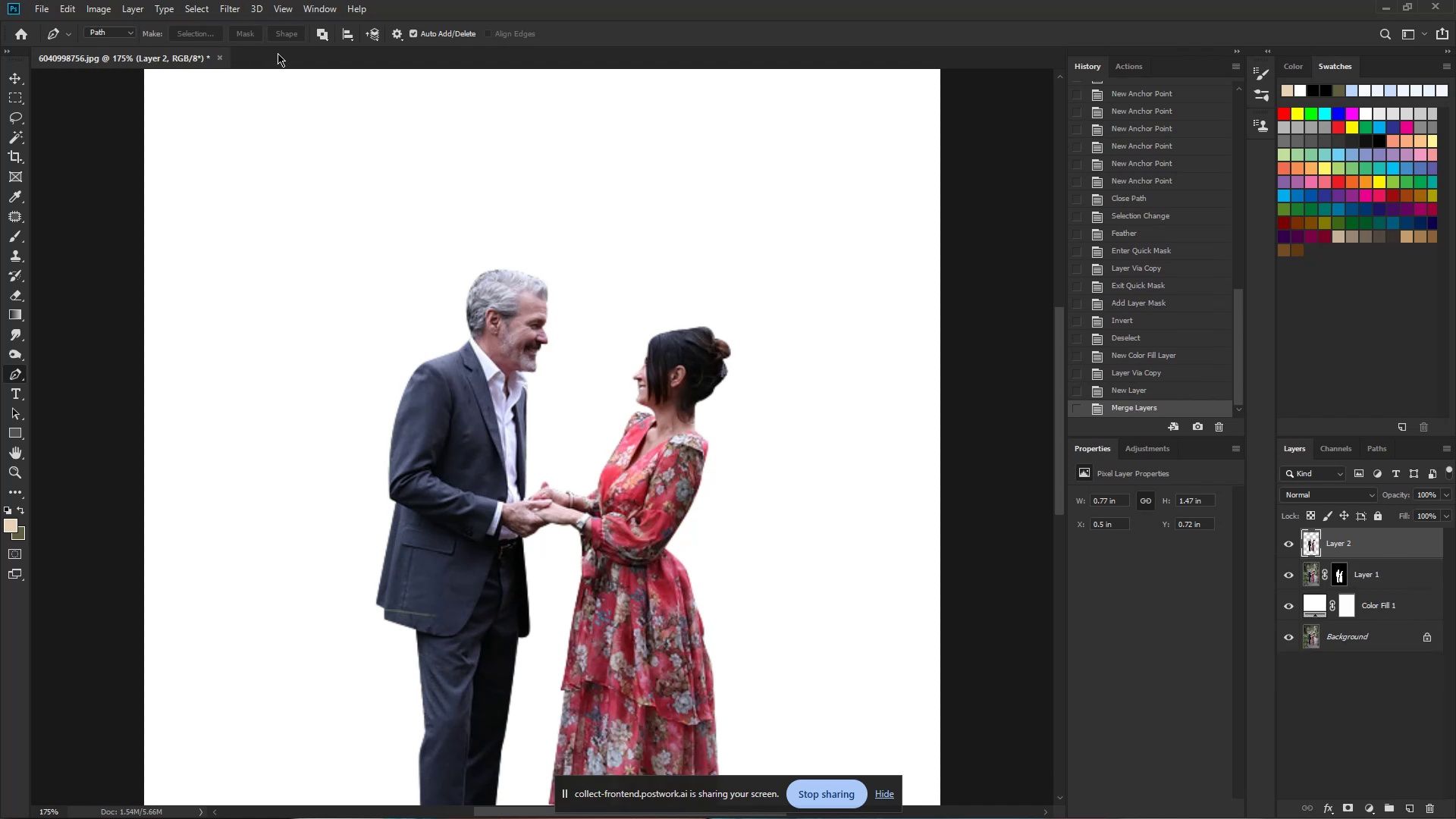 
hold_key(key=Space, duration=3.26)
 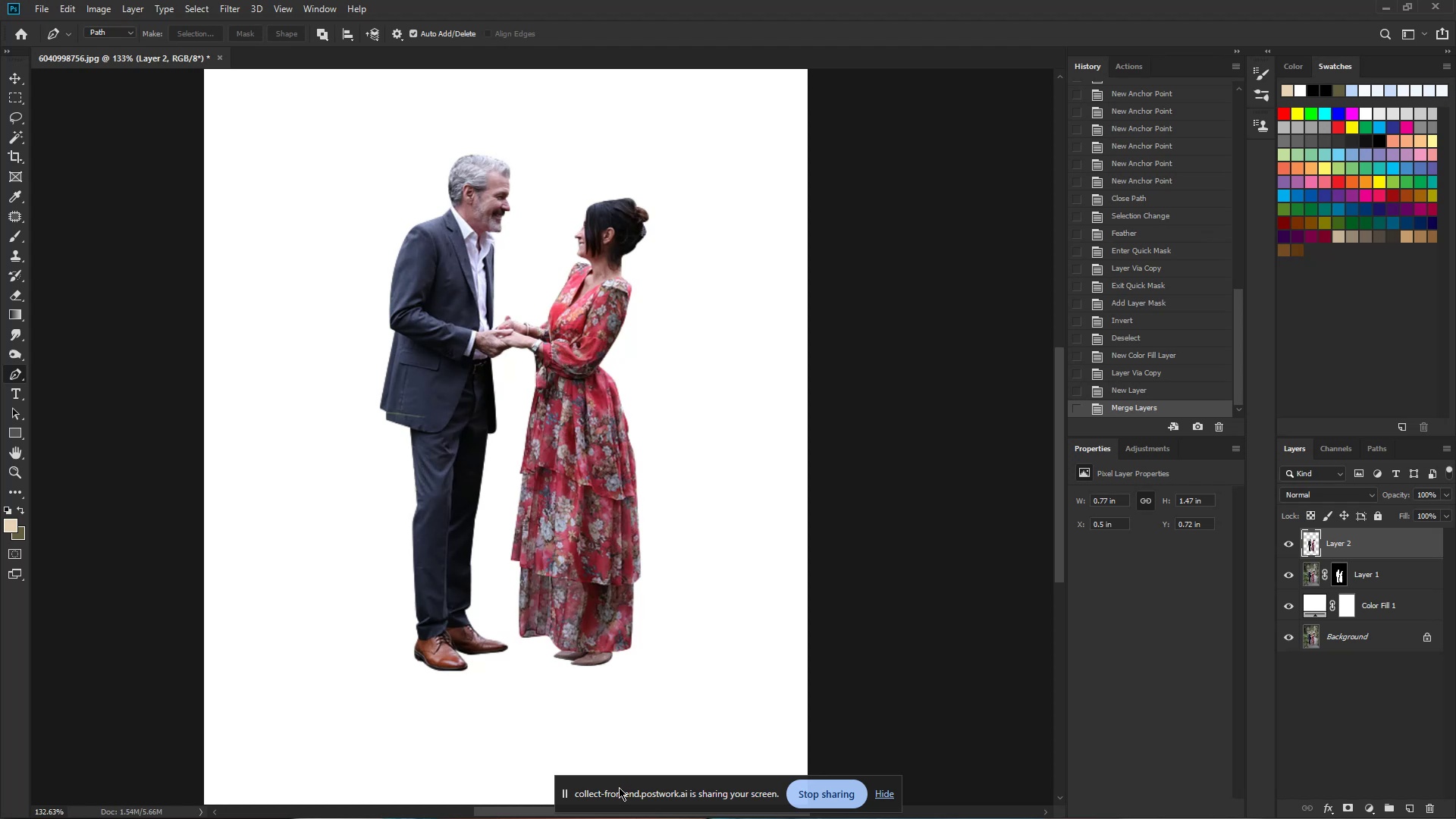 
hold_key(key=ControlLeft, duration=0.36)
left_click_drag(start_coordinate=[559, 436], to_coordinate=[532, 442])
 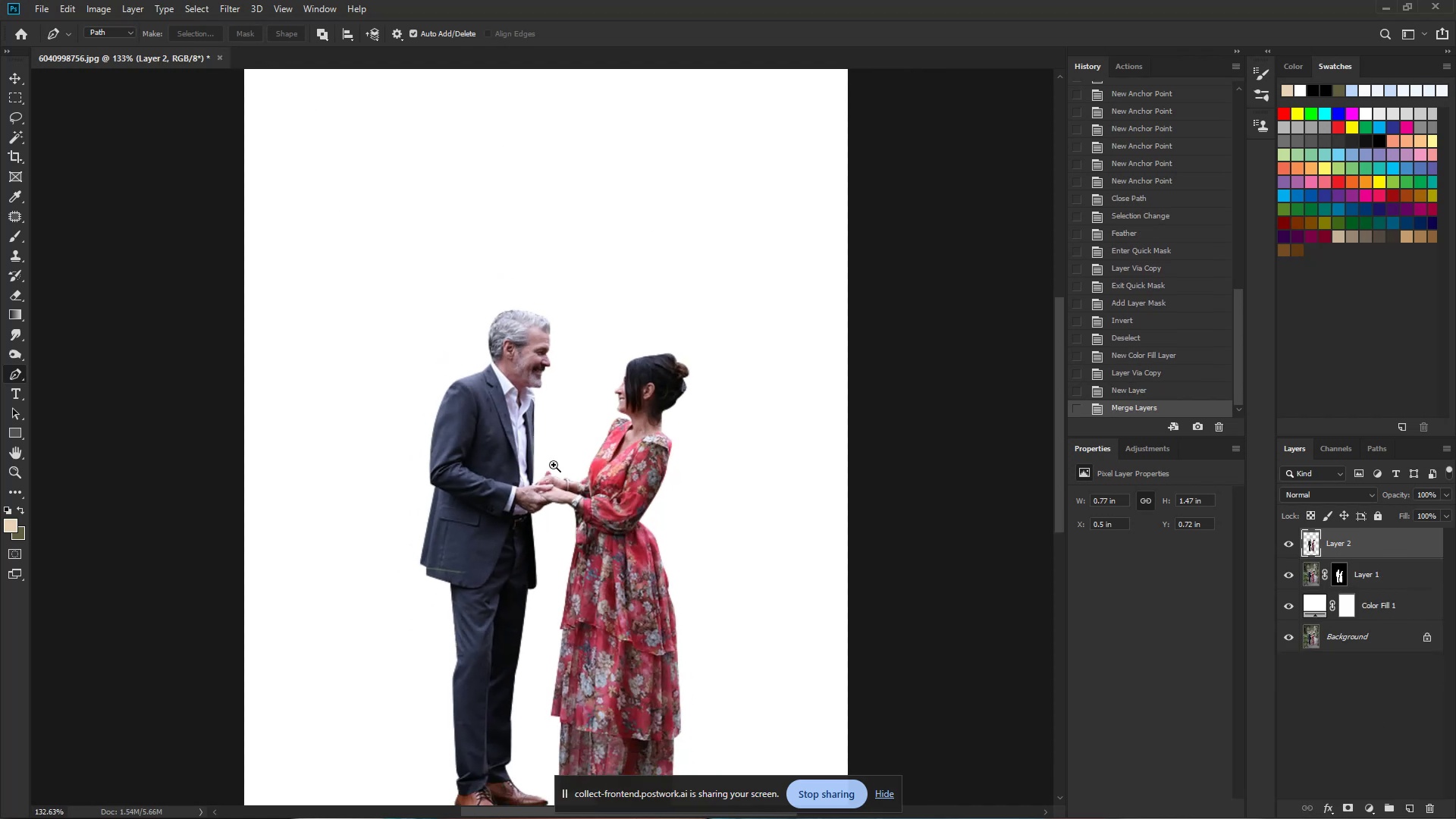 
left_click_drag(start_coordinate=[594, 513], to_coordinate=[554, 358])
 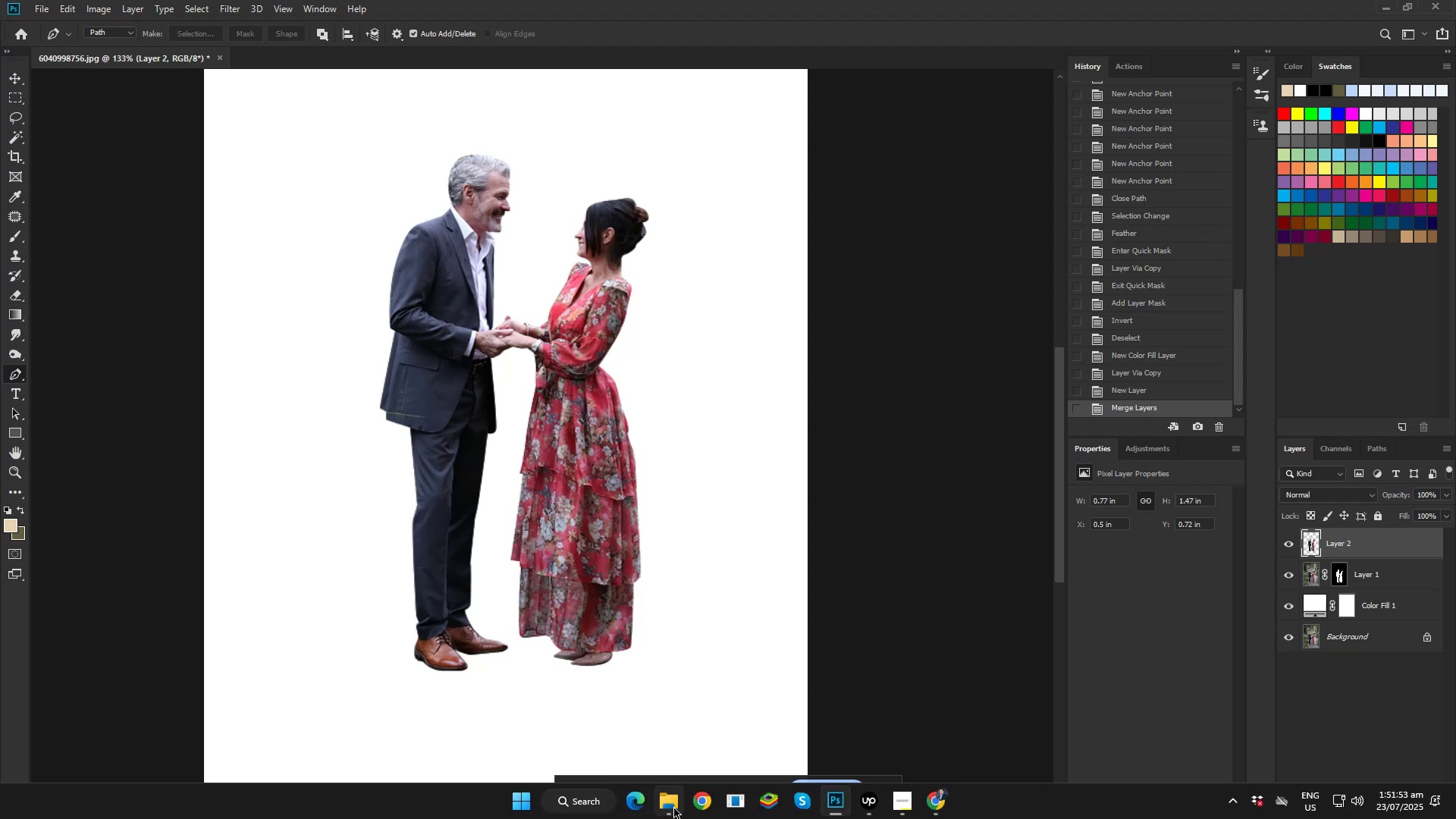 
mouse_move([625, 457])
 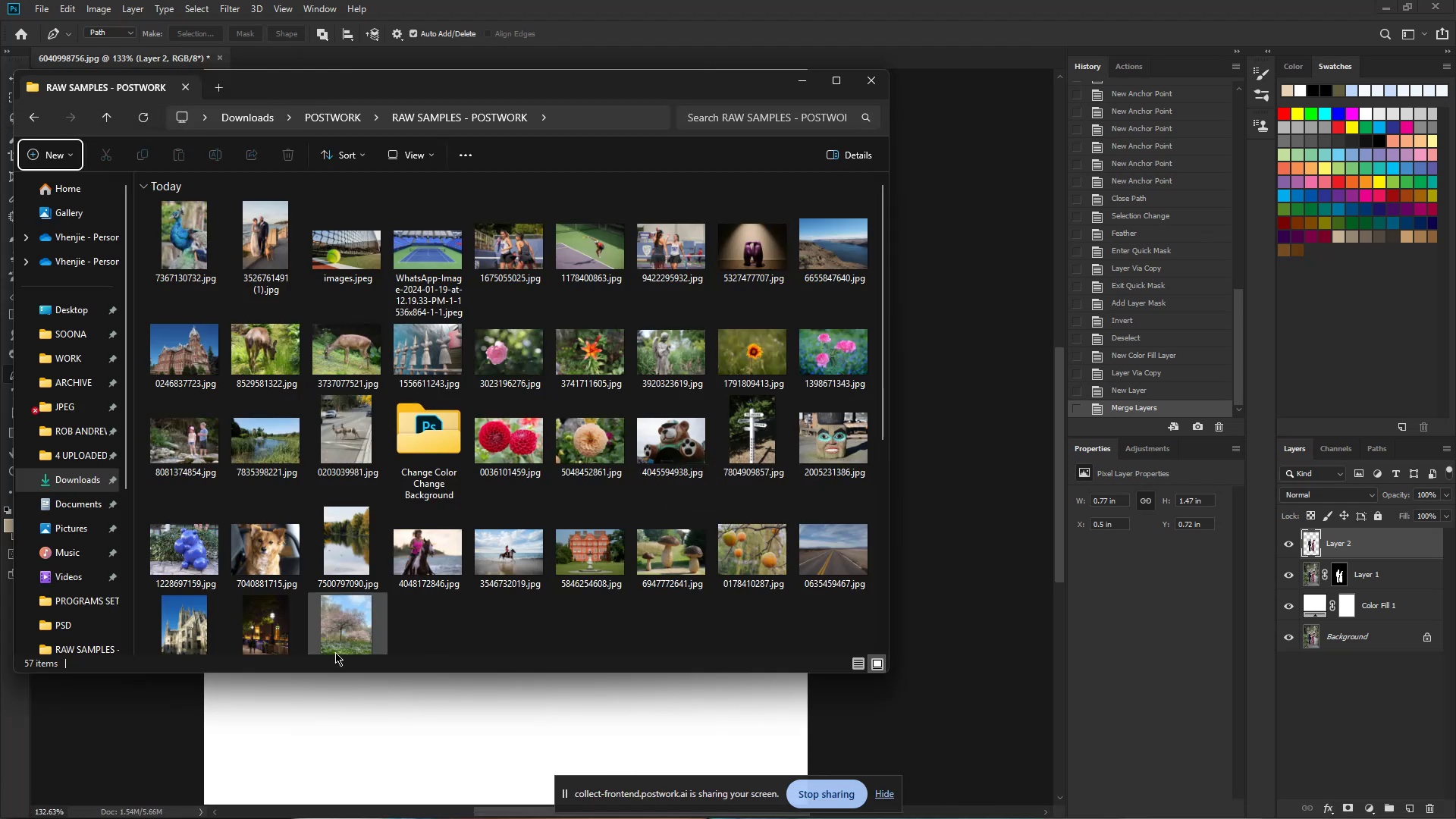 
left_click([329, 633])
 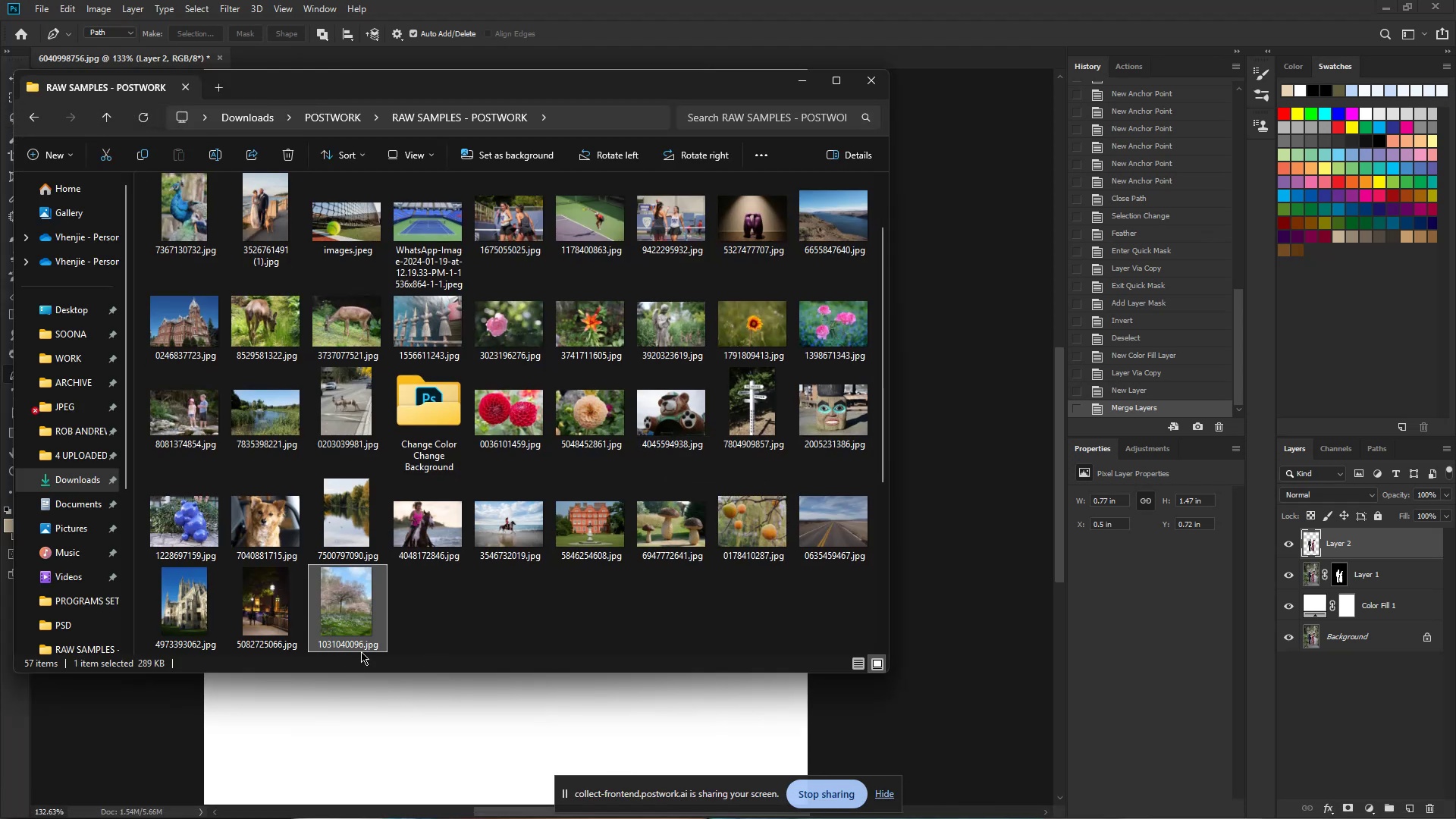 
left_click_drag(start_coordinate=[361, 603], to_coordinate=[397, 735])
 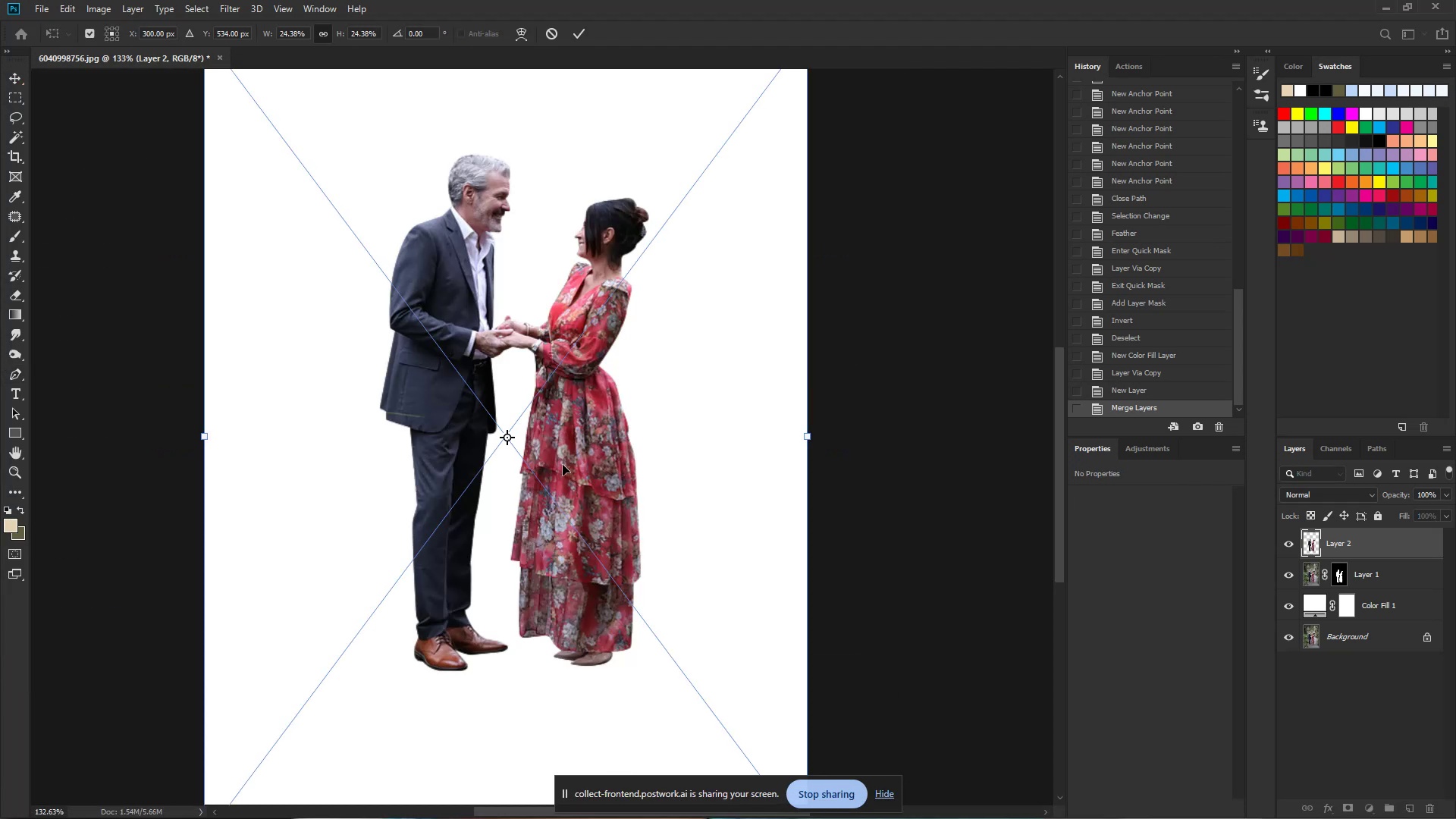 
hold_key(key=ControlLeft, duration=0.49)
 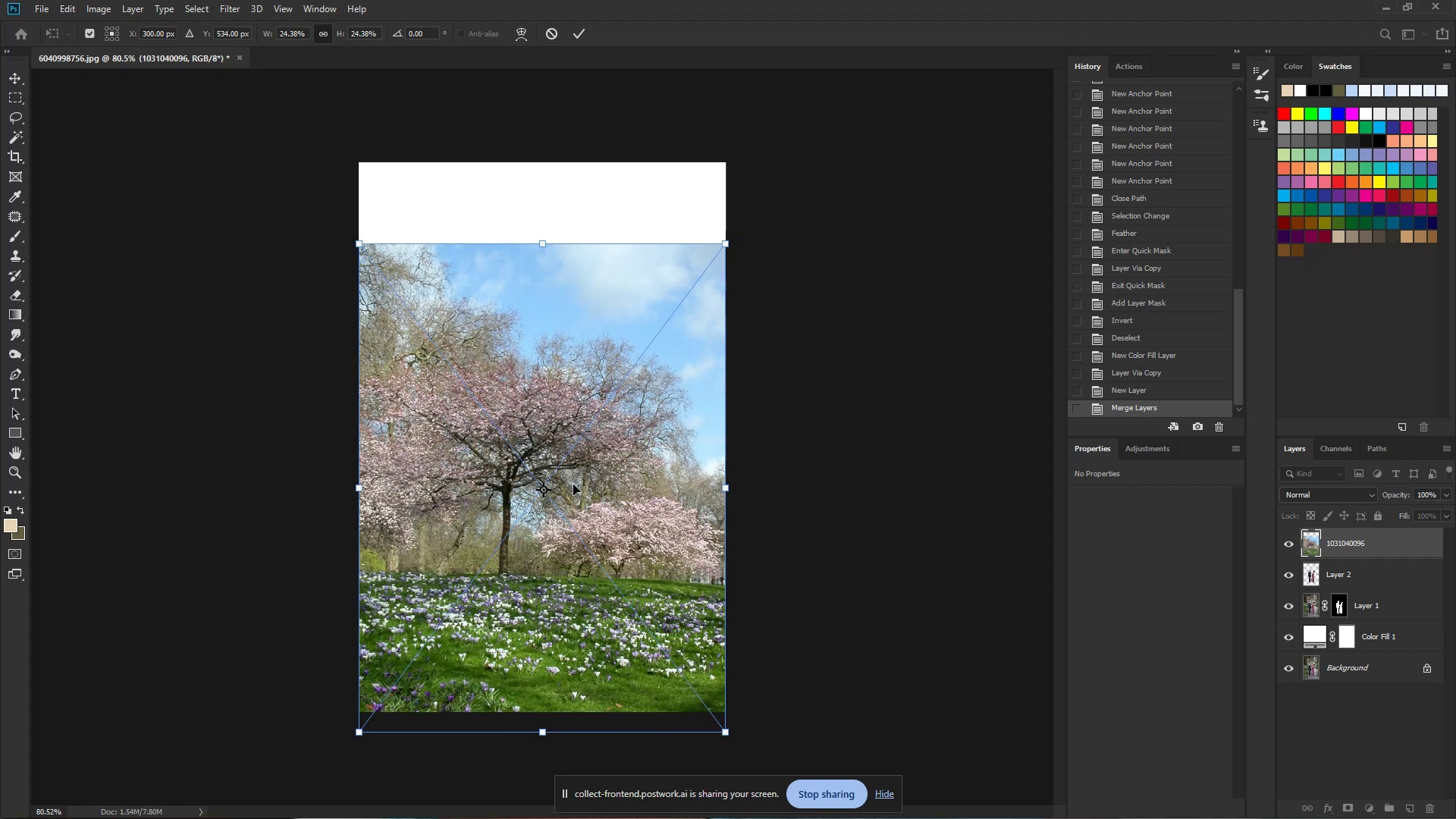 
hold_key(key=Space, duration=0.52)
 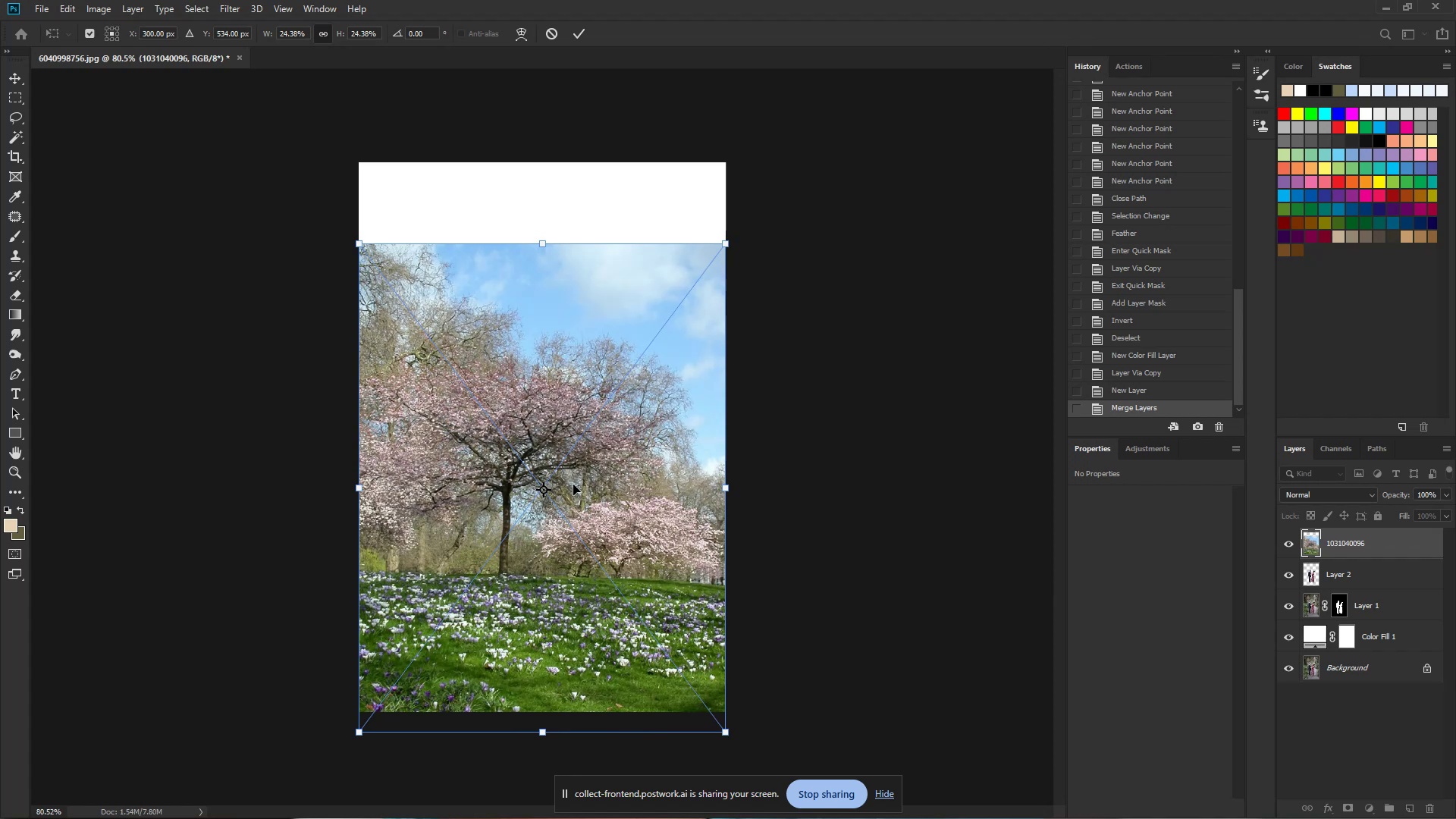 
left_click_drag(start_coordinate=[613, 472], to_coordinate=[575, 483])
 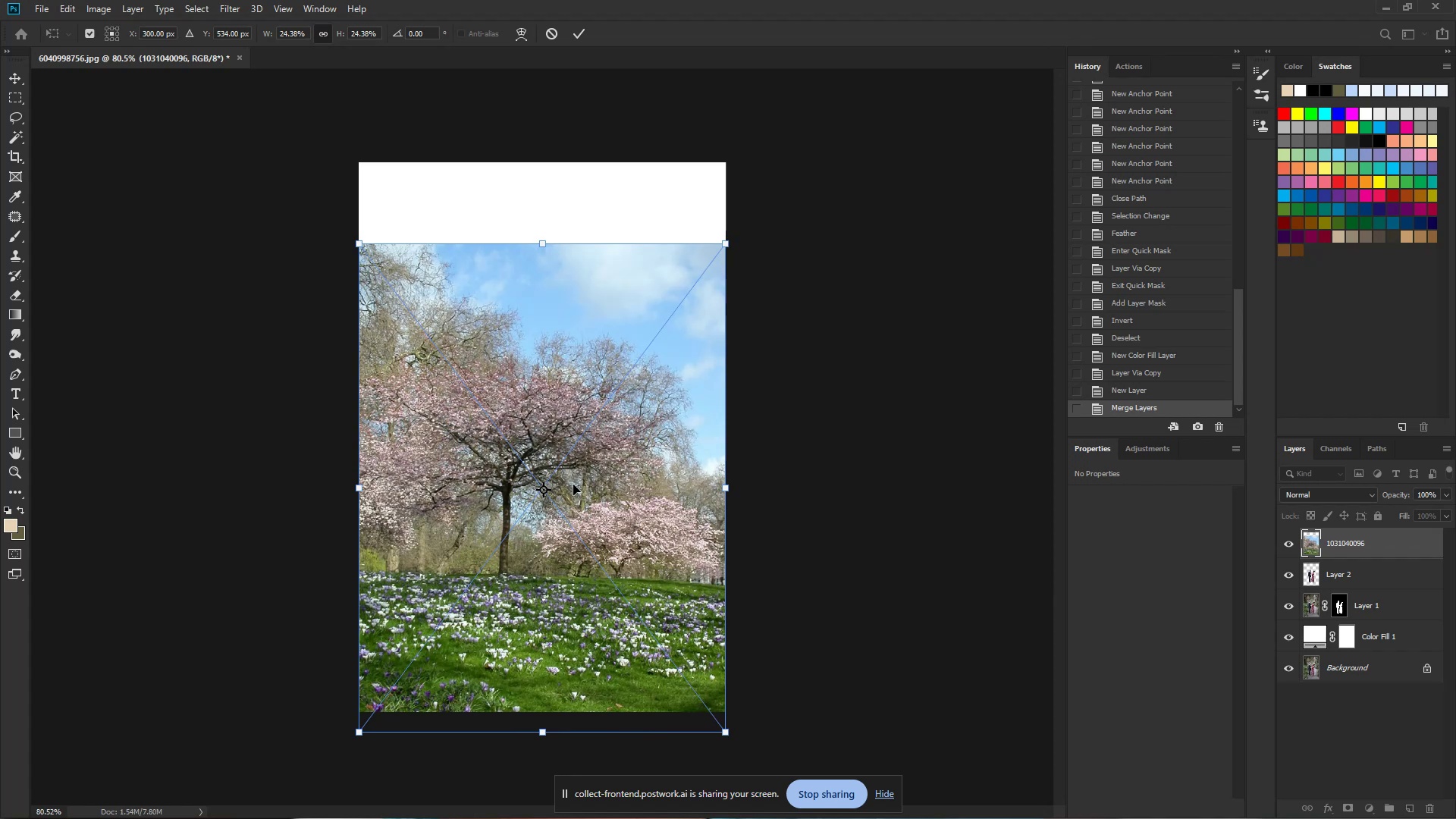 
key(NumpadEnter)
 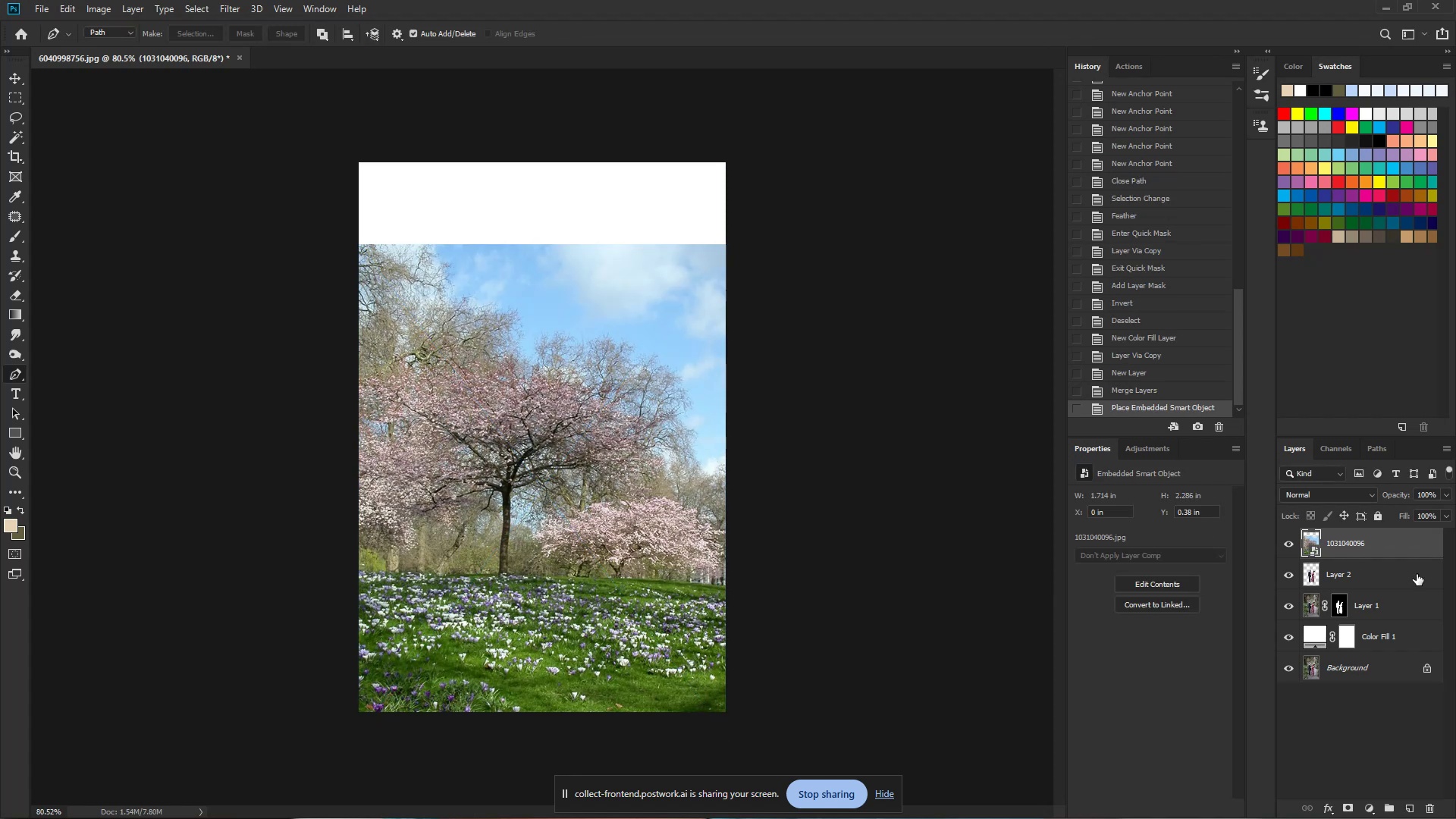 
left_click_drag(start_coordinate=[1401, 536], to_coordinate=[1409, 586])
 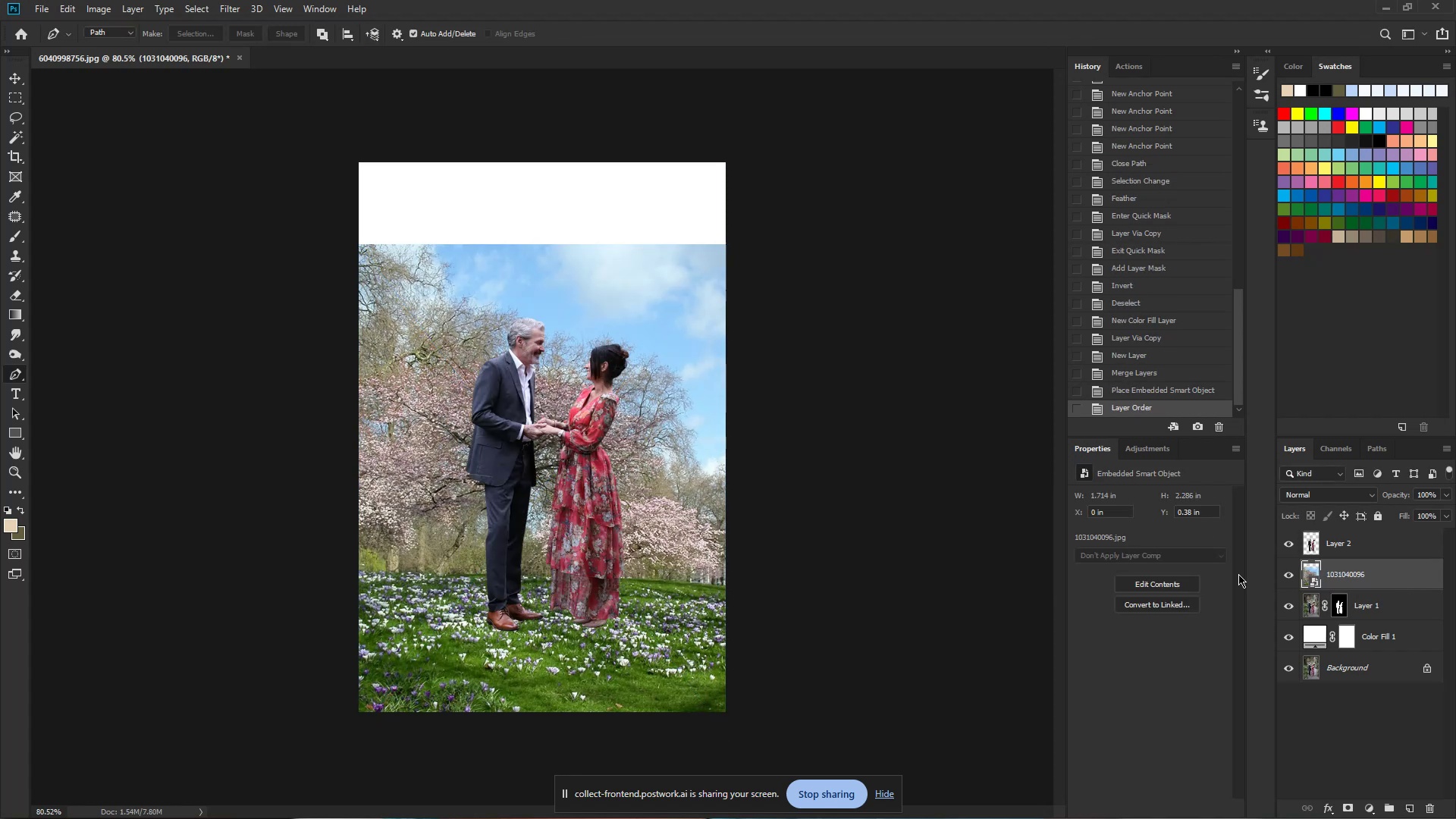 
key(Control+T)
 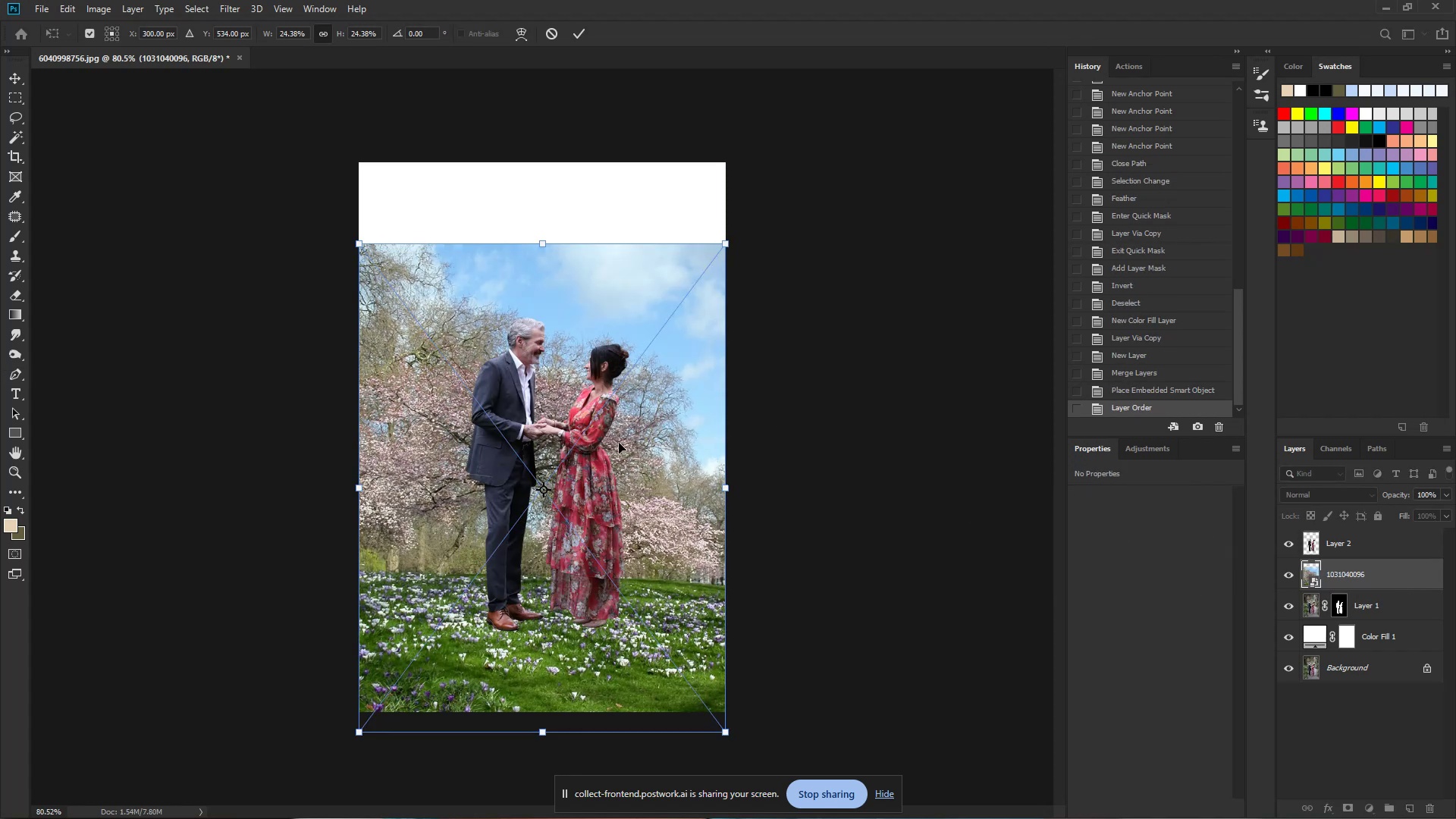 
left_click_drag(start_coordinate=[675, 468], to_coordinate=[670, 447])
 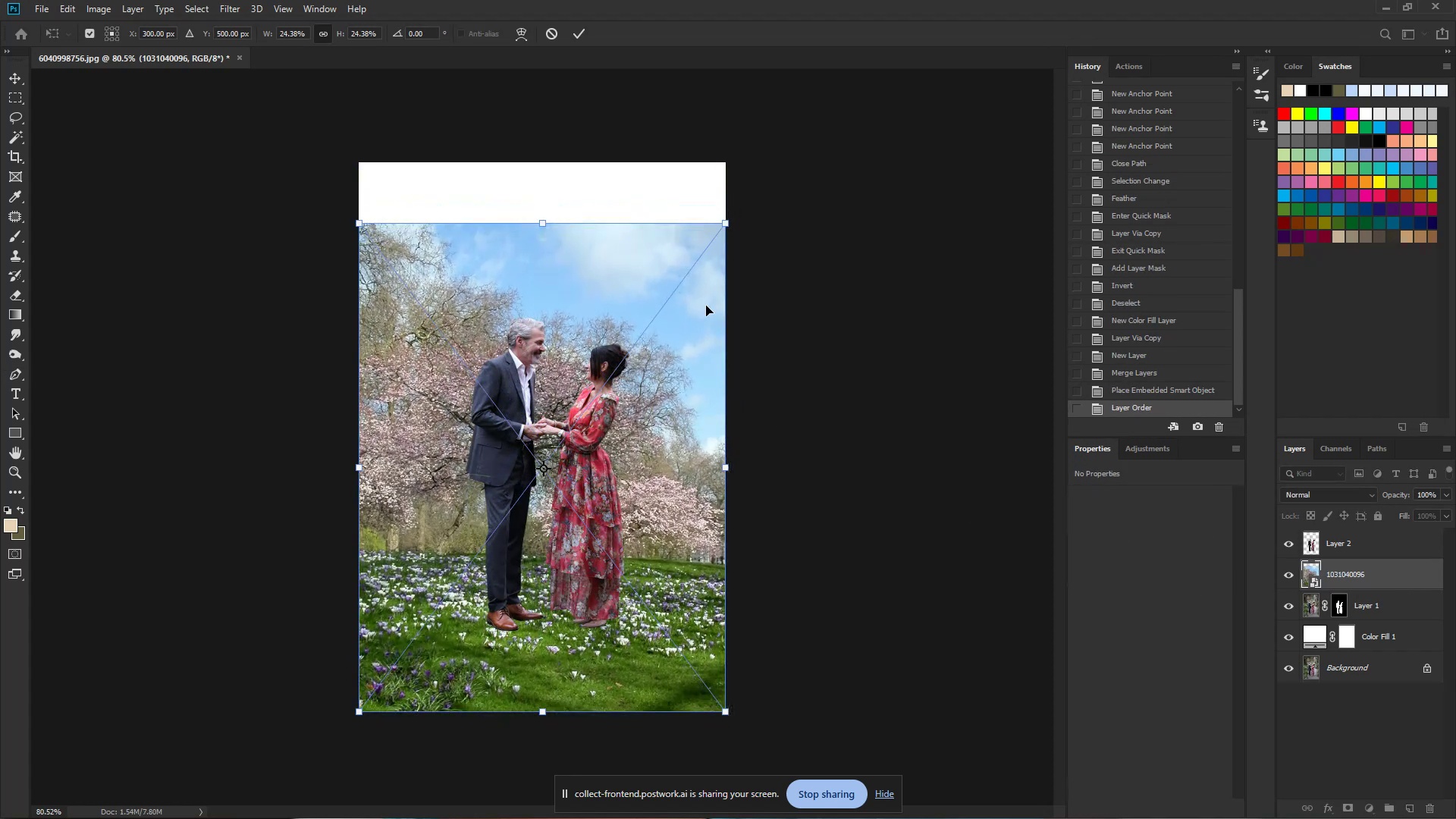 
hold_key(key=AltLeft, duration=1.35)
left_click_drag(start_coordinate=[725, 219], to_coordinate=[755, 177])
 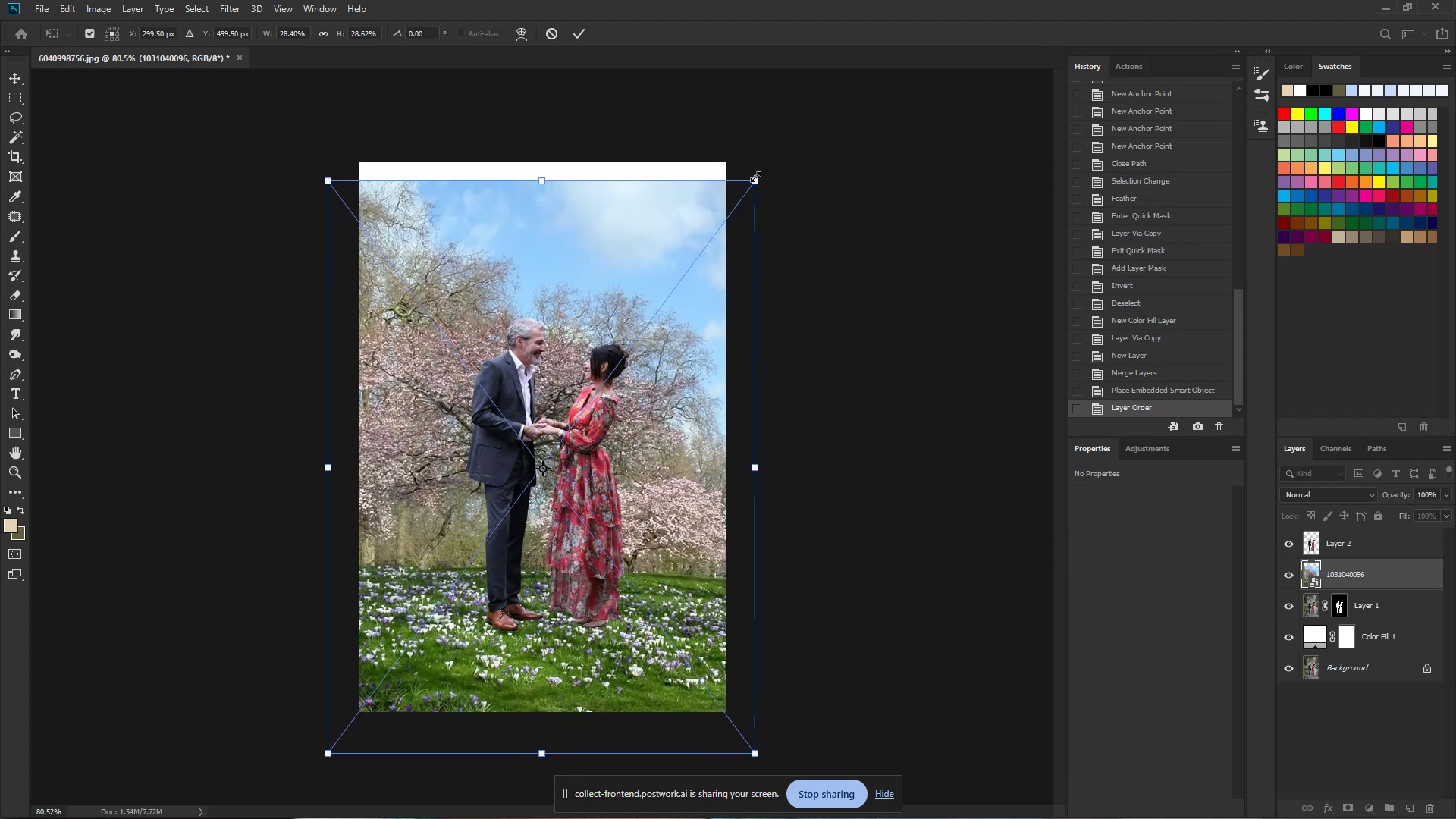 
key(Control+ControlLeft)
 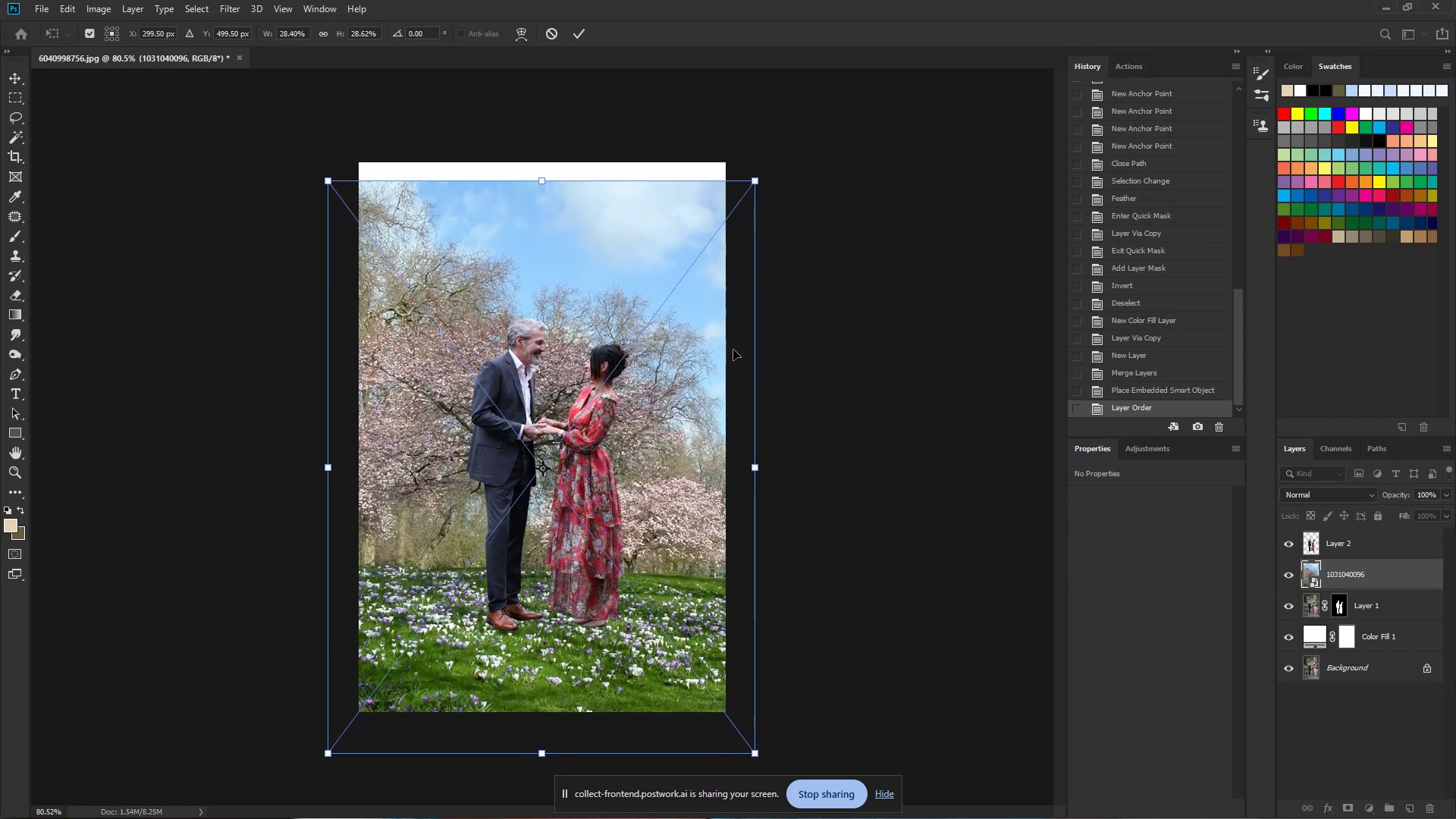 
key(Control+Z)
 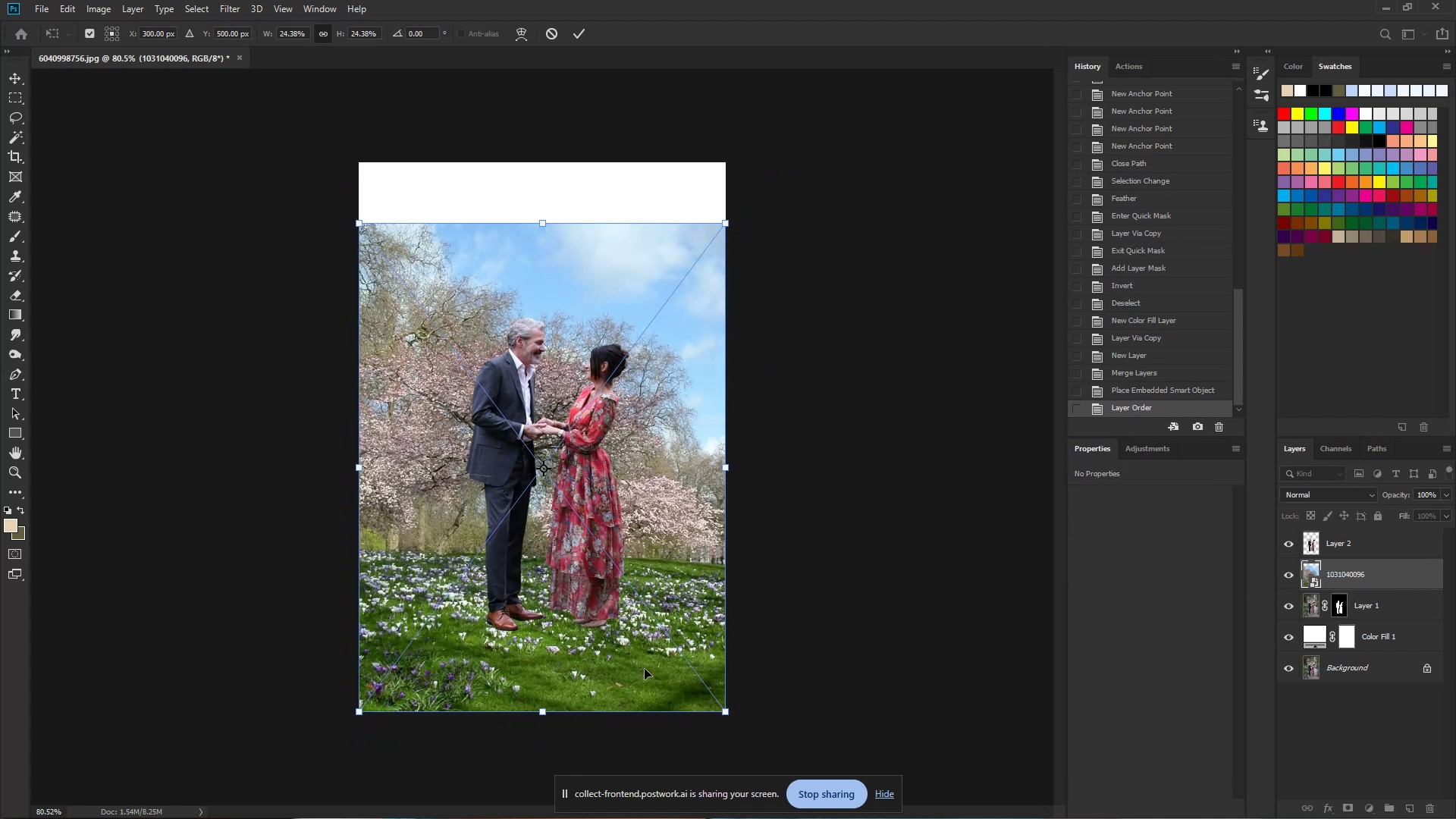 
hold_key(key=AltLeft, duration=1.53)
left_click_drag(start_coordinate=[551, 648], to_coordinate=[540, 712])
 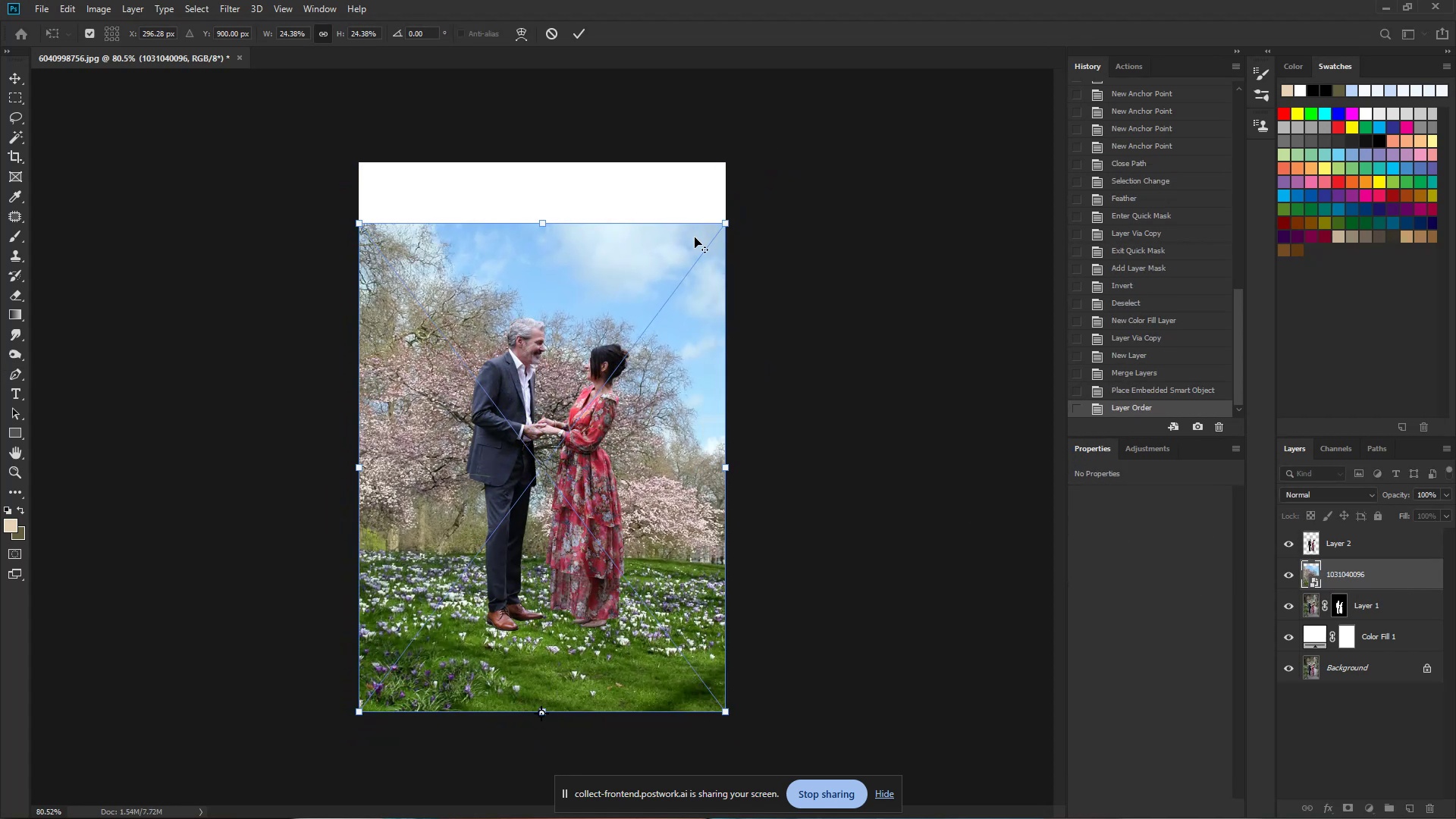 
hold_key(key=AltLeft, duration=10.33)
left_click_drag(start_coordinate=[731, 225], to_coordinate=[871, 39])
 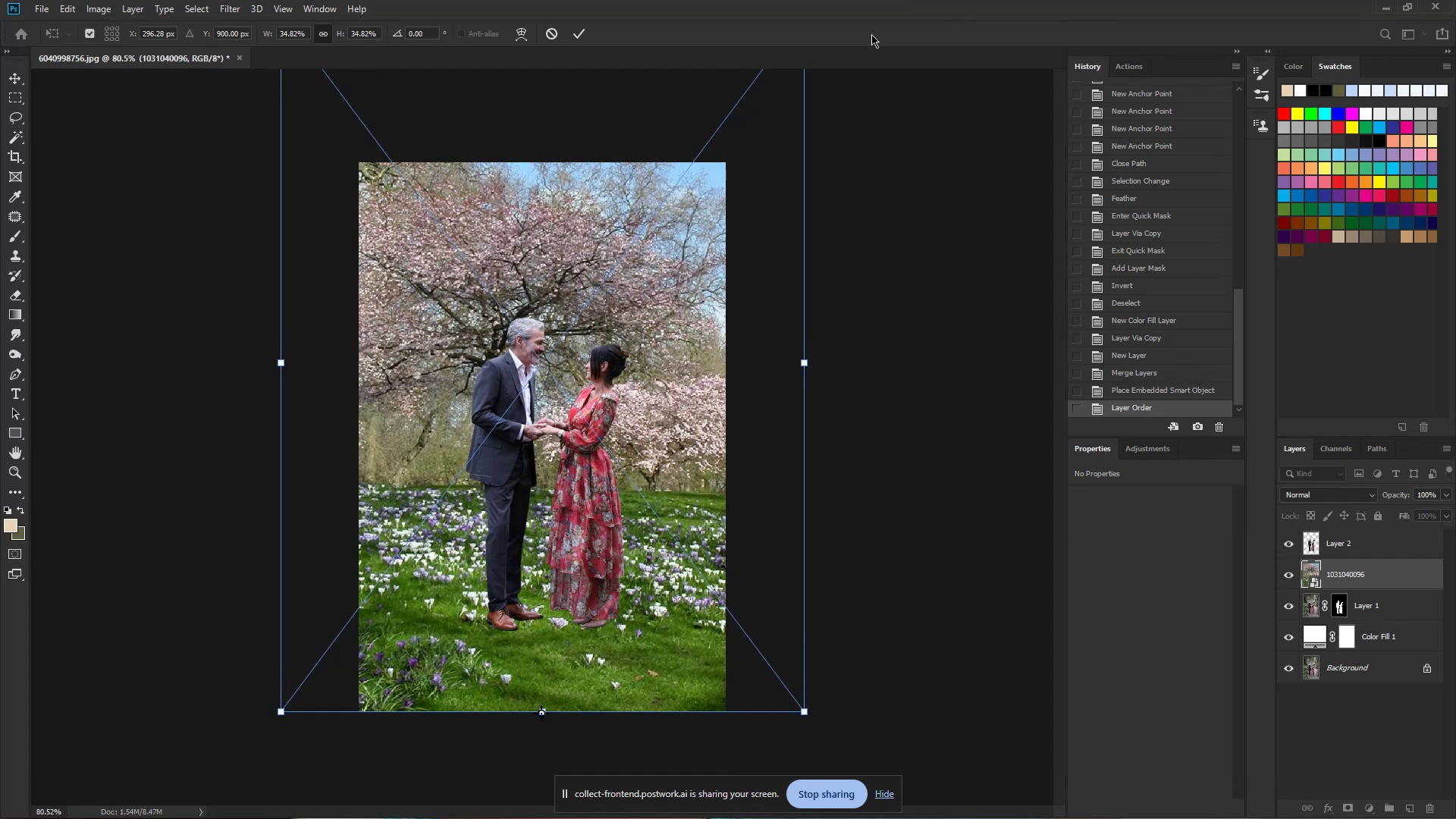 
hold_key(key=ShiftLeft, duration=1.53)
 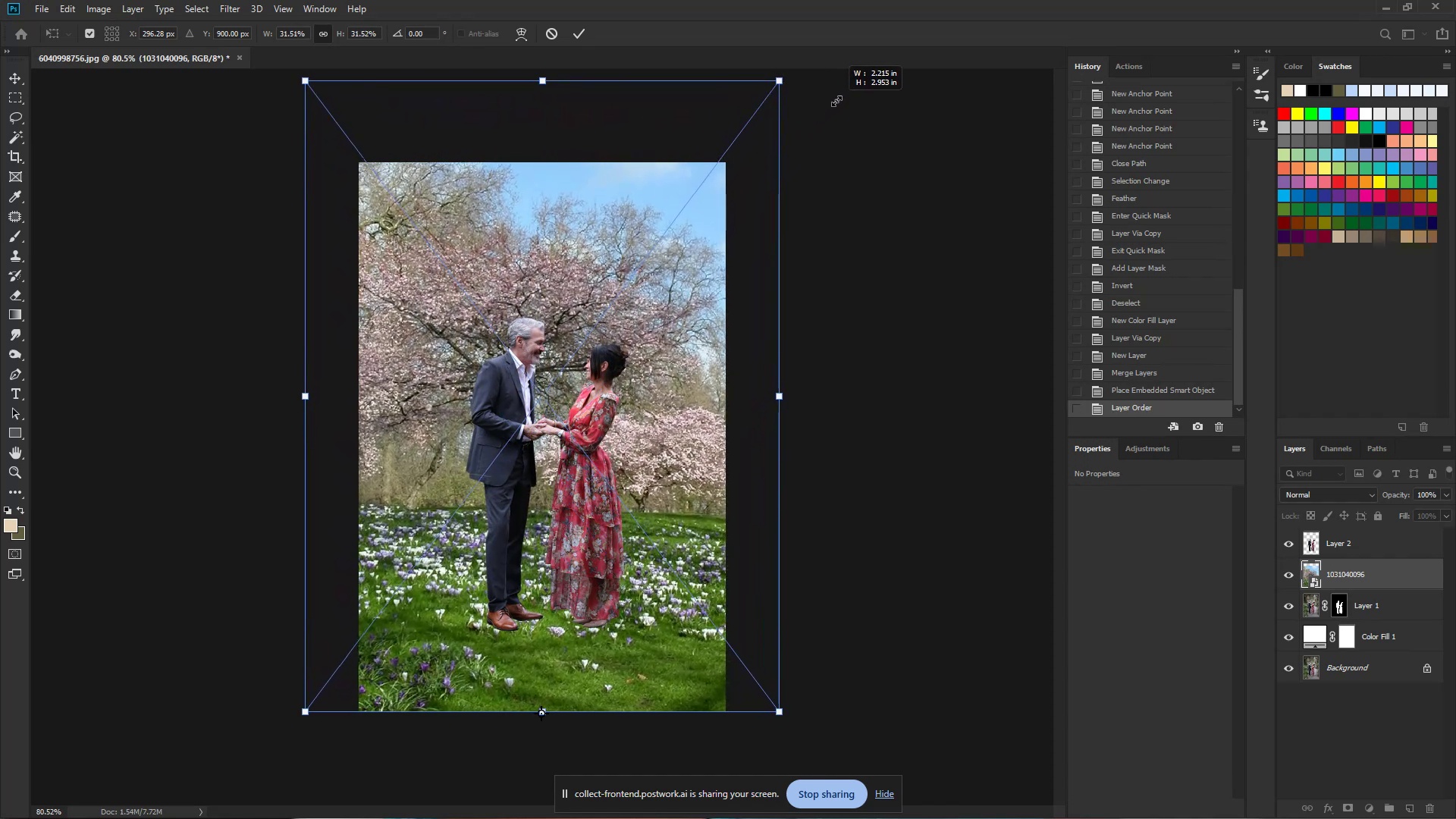 
hold_key(key=ShiftLeft, duration=1.52)
 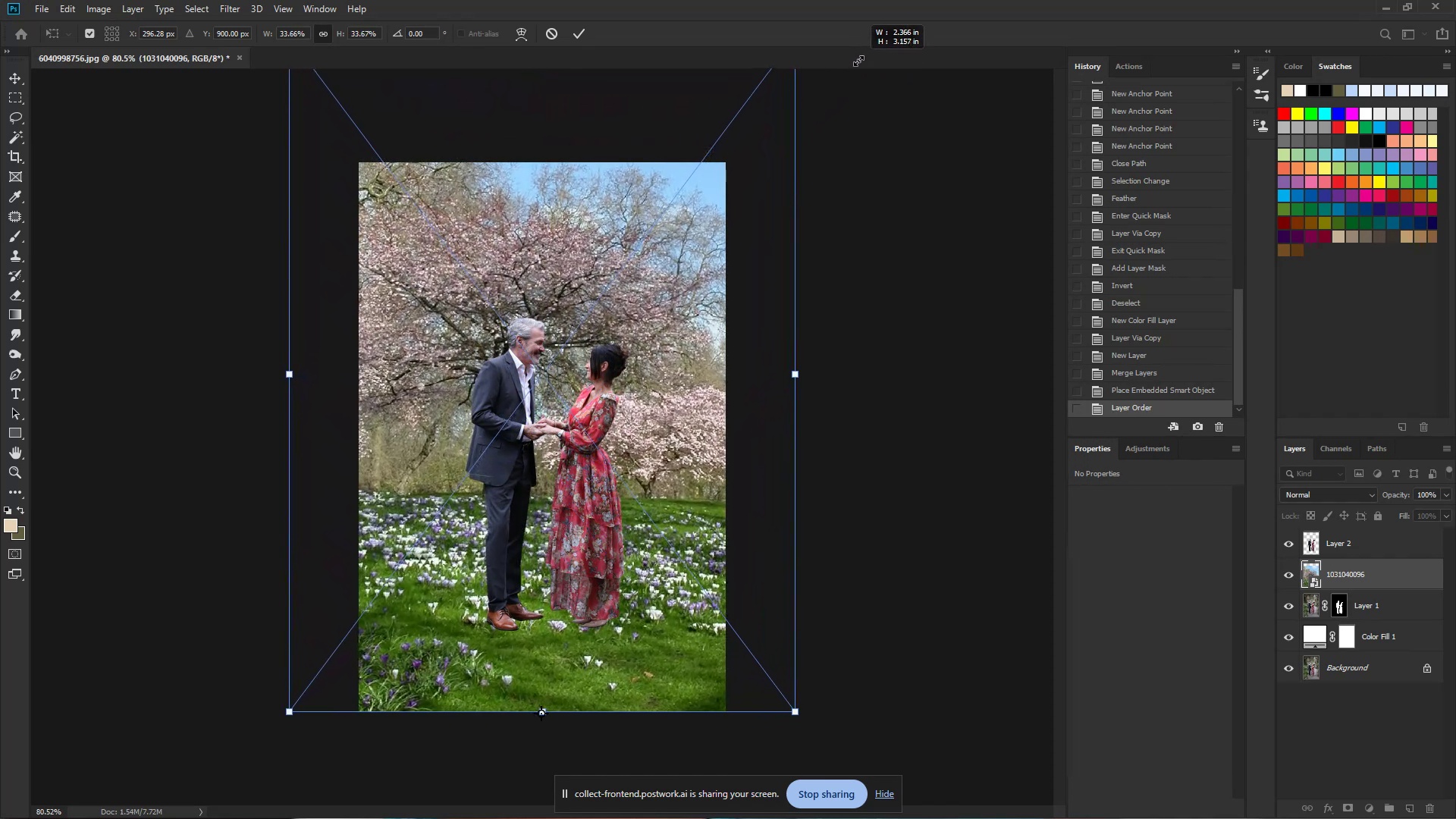 
hold_key(key=ShiftLeft, duration=1.52)
 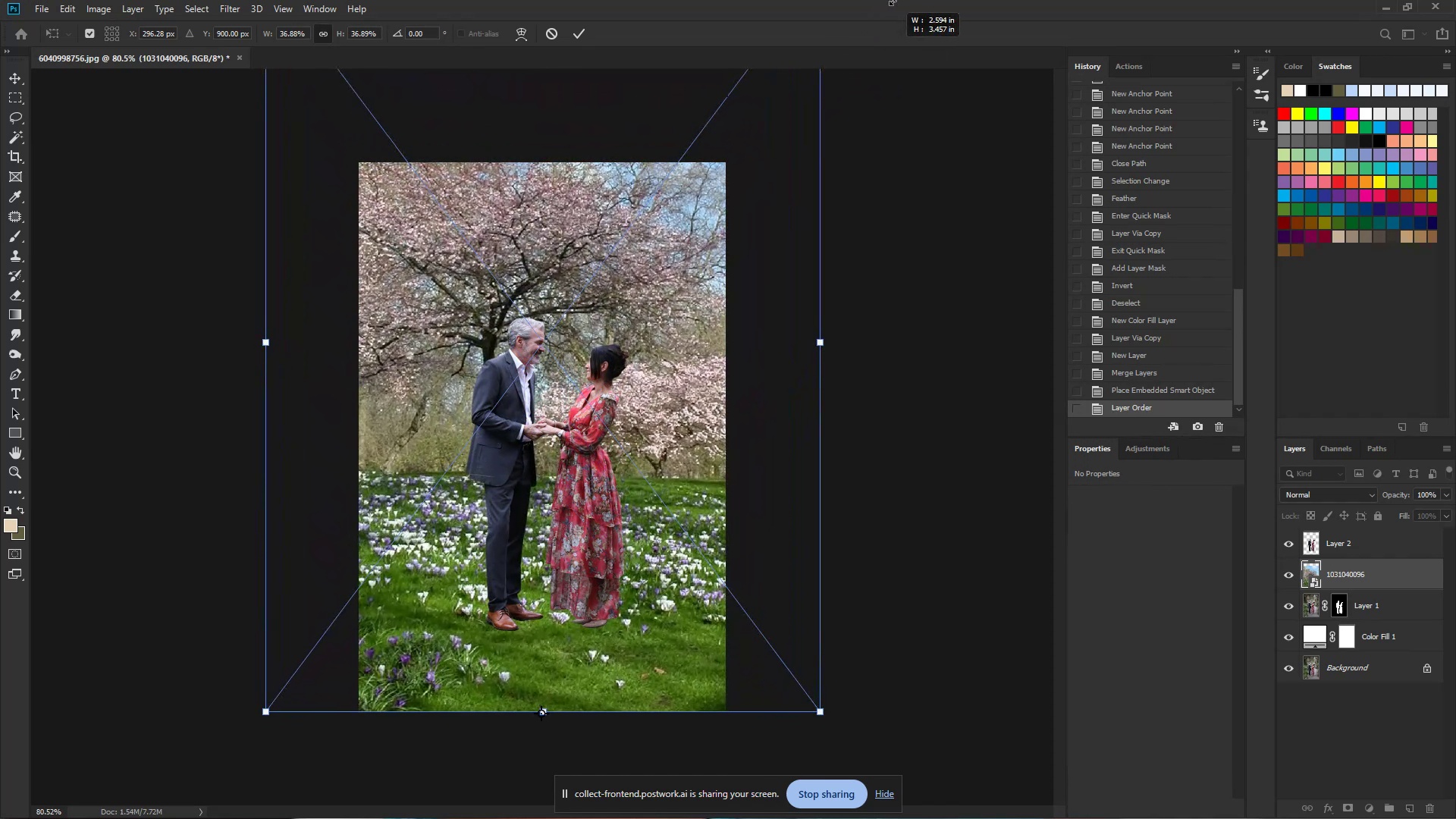 
hold_key(key=ShiftLeft, duration=1.52)
 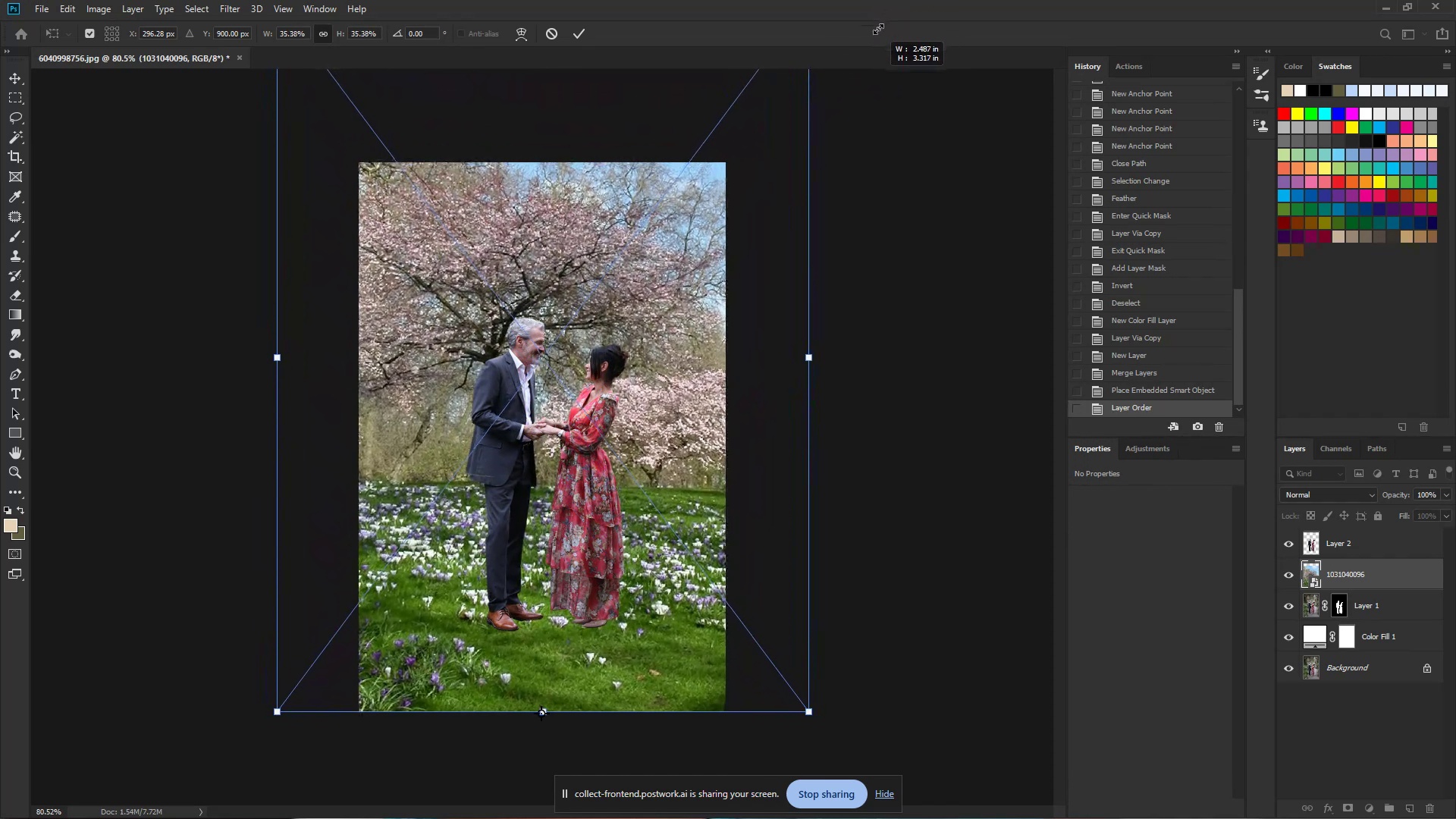 
hold_key(key=ShiftLeft, duration=1.52)
 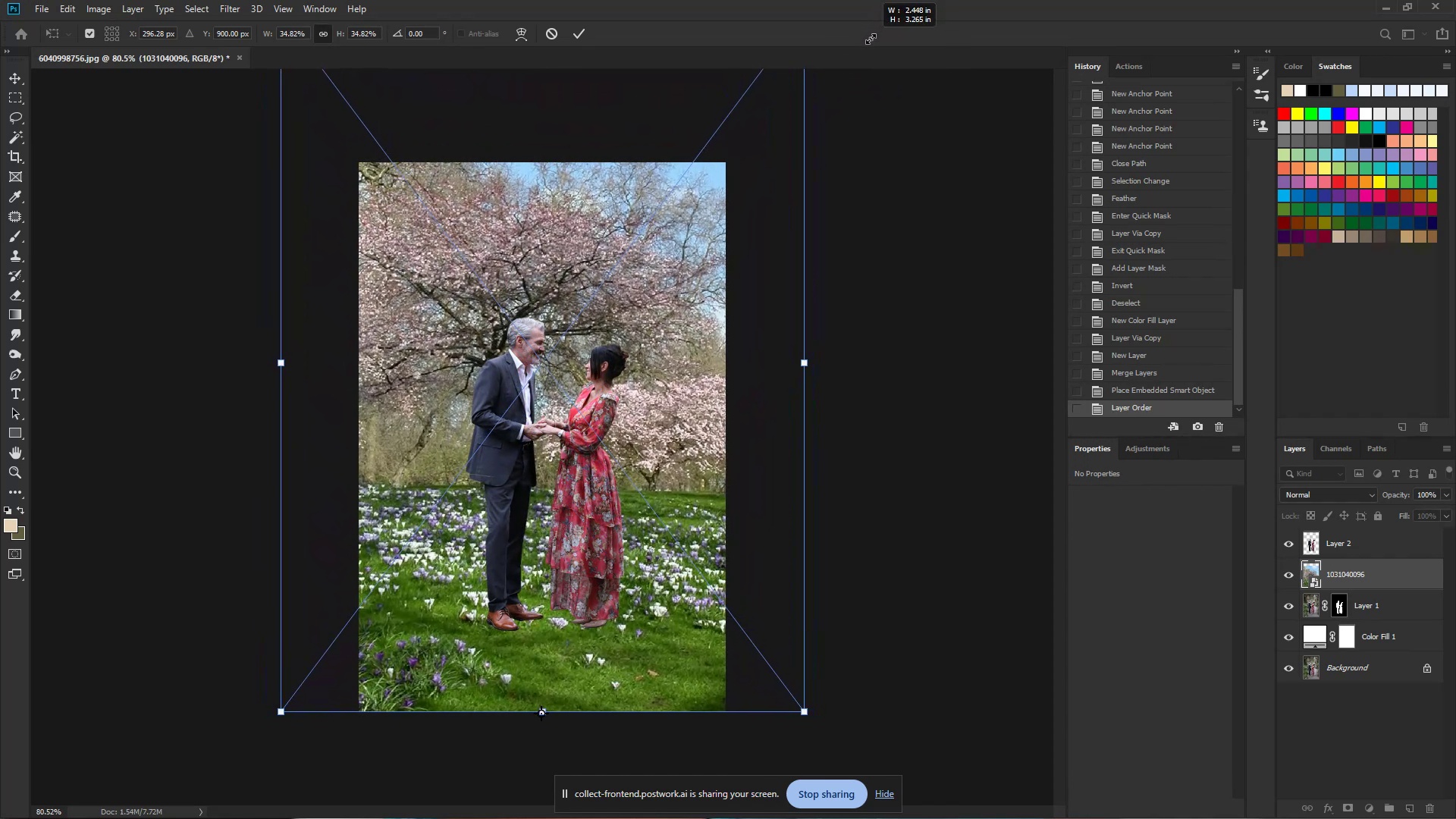 
hold_key(key=ShiftLeft, duration=1.52)
 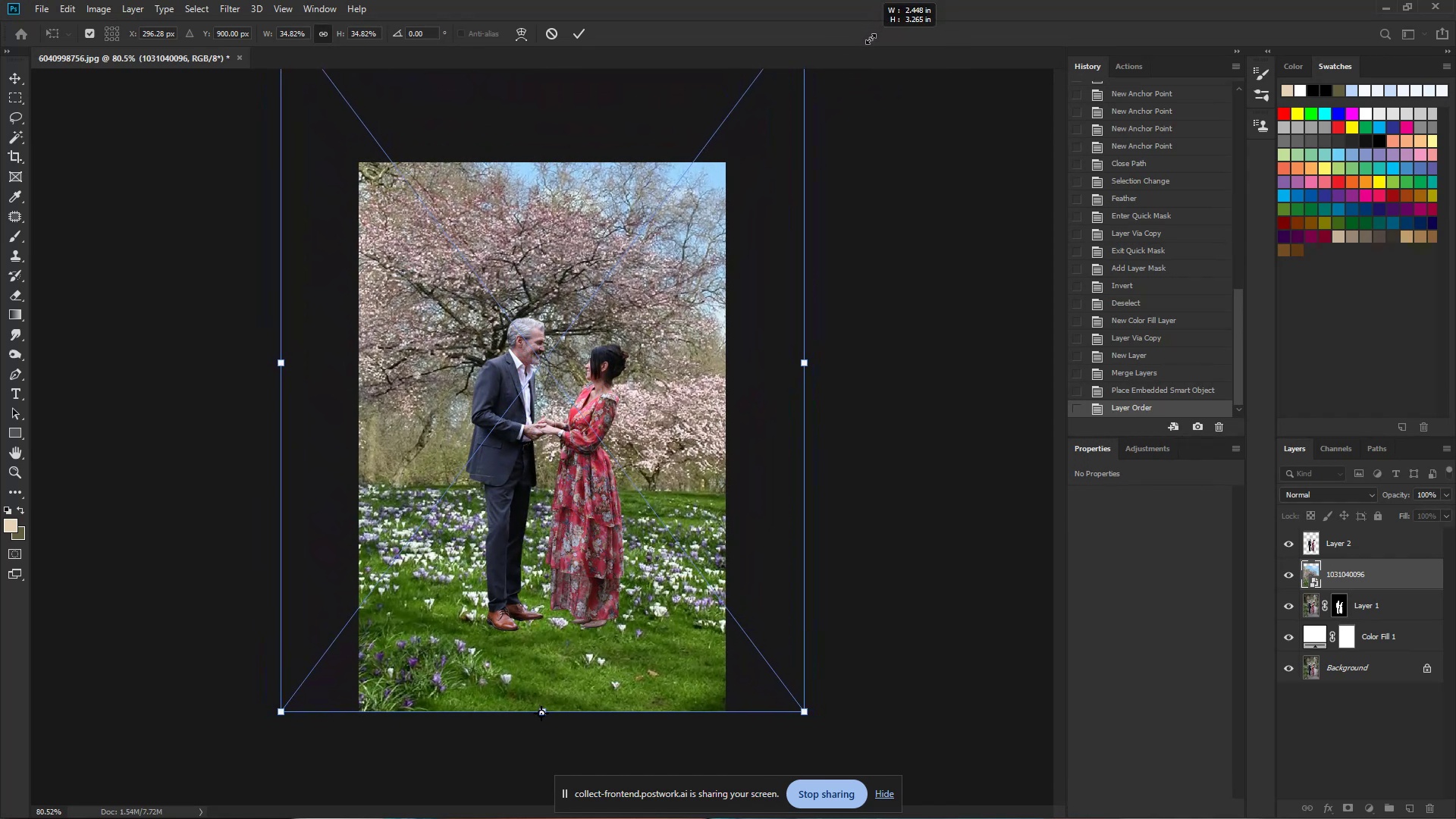 
key(Alt+Shift+ShiftLeft)
 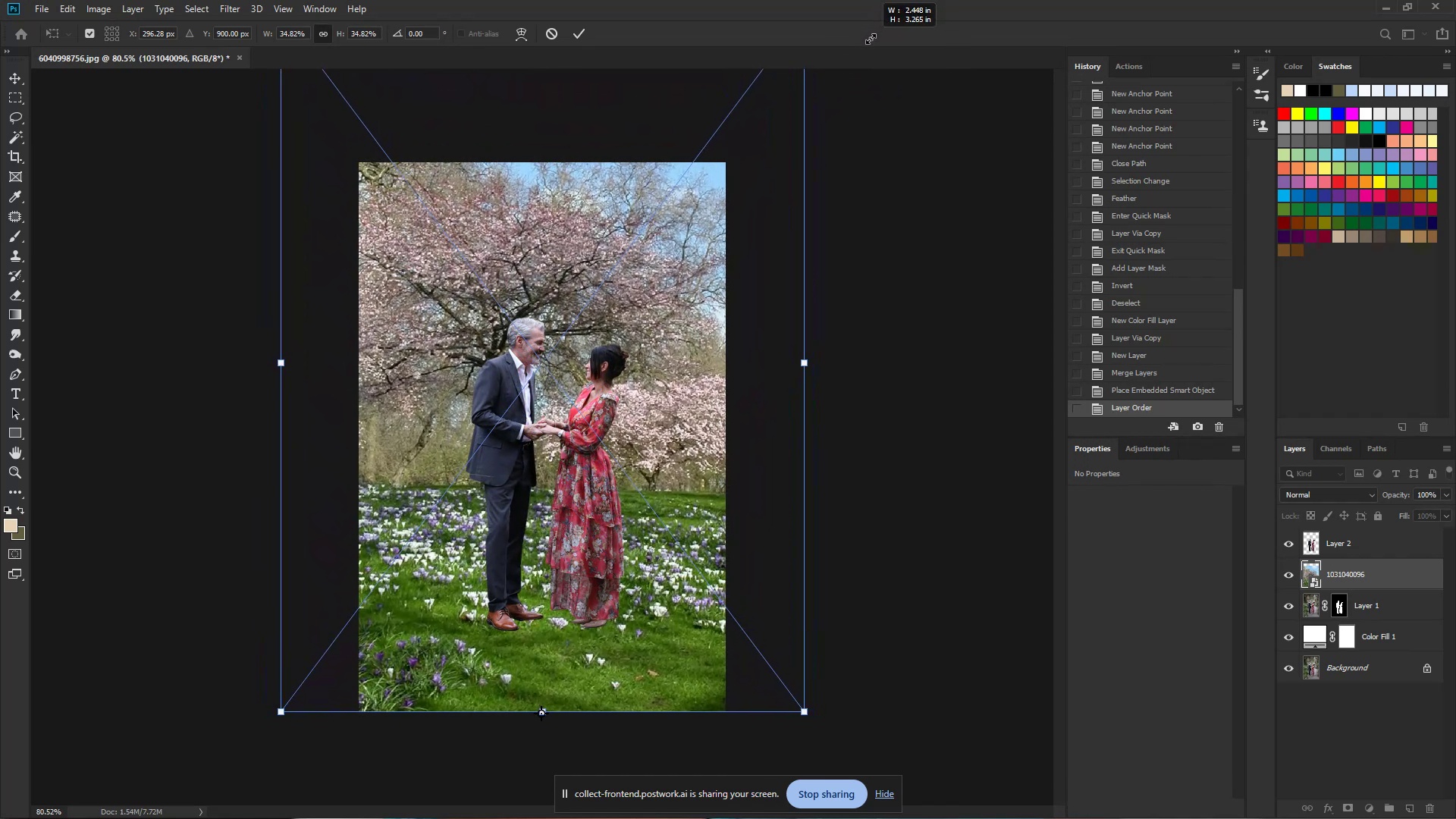 
key(Alt+Shift+ShiftLeft)
 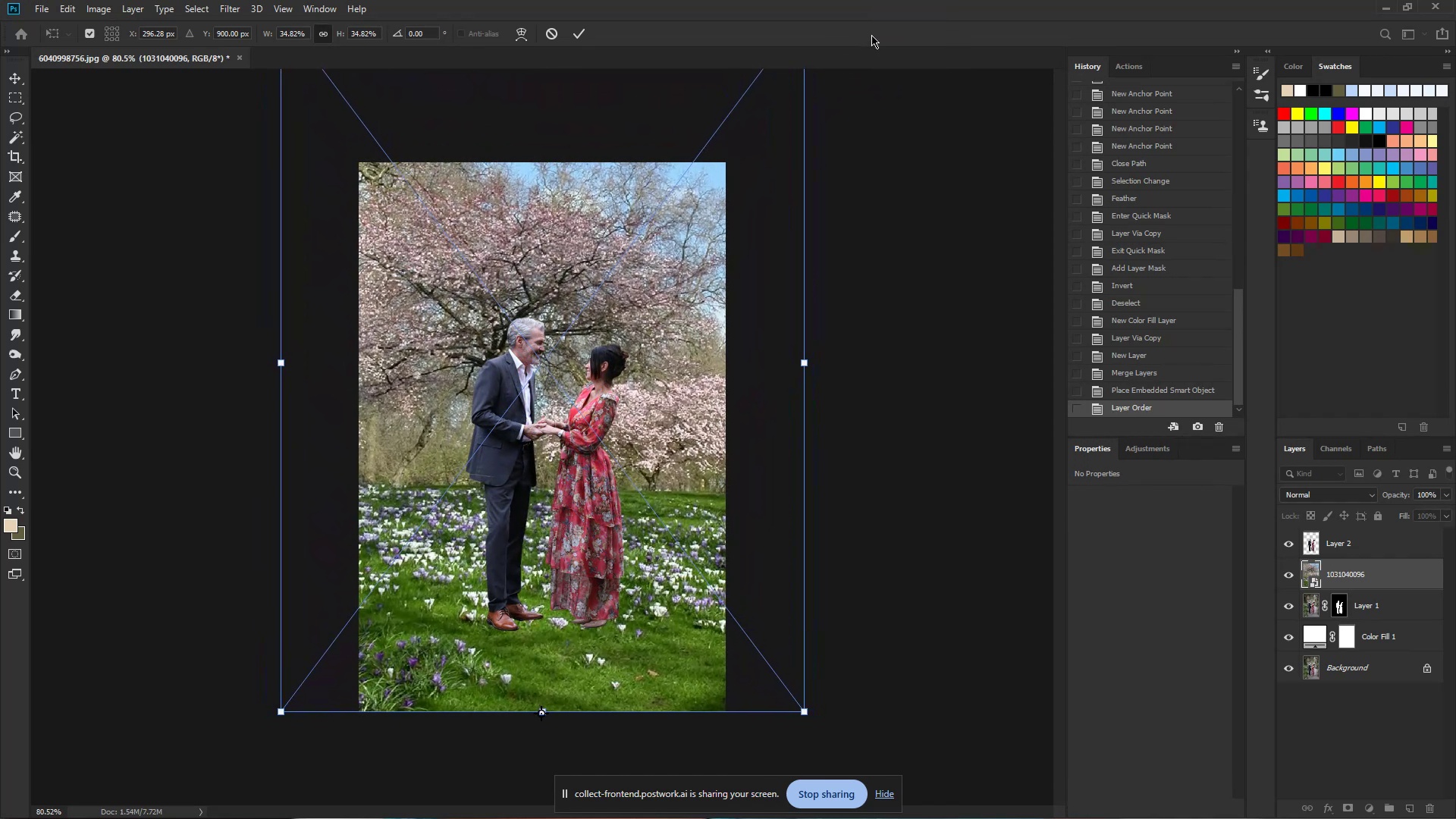 
key(Alt+Shift+ShiftLeft)
 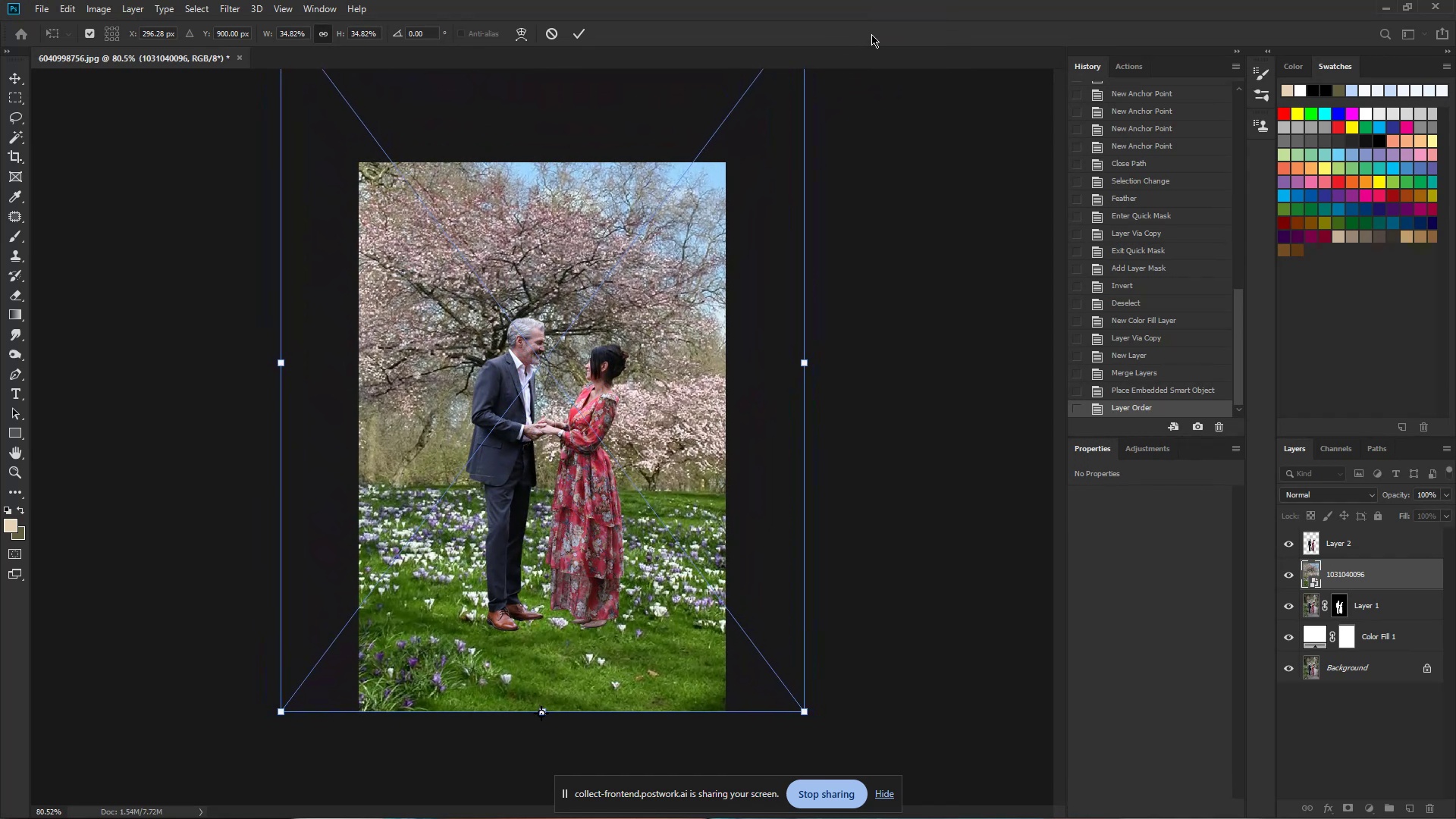 
key(Alt+Shift+ShiftLeft)
 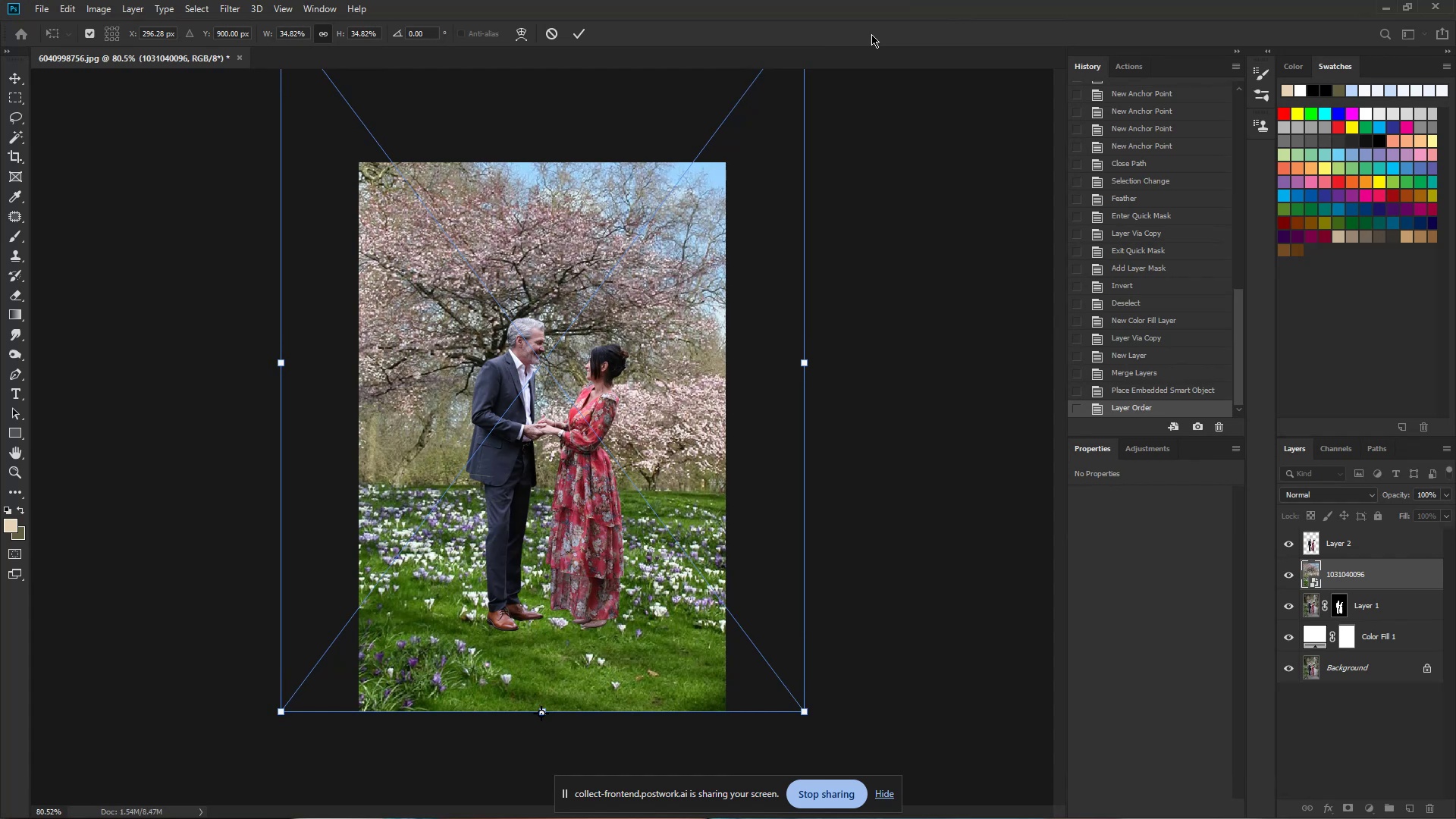 
key(NumpadEnter)
 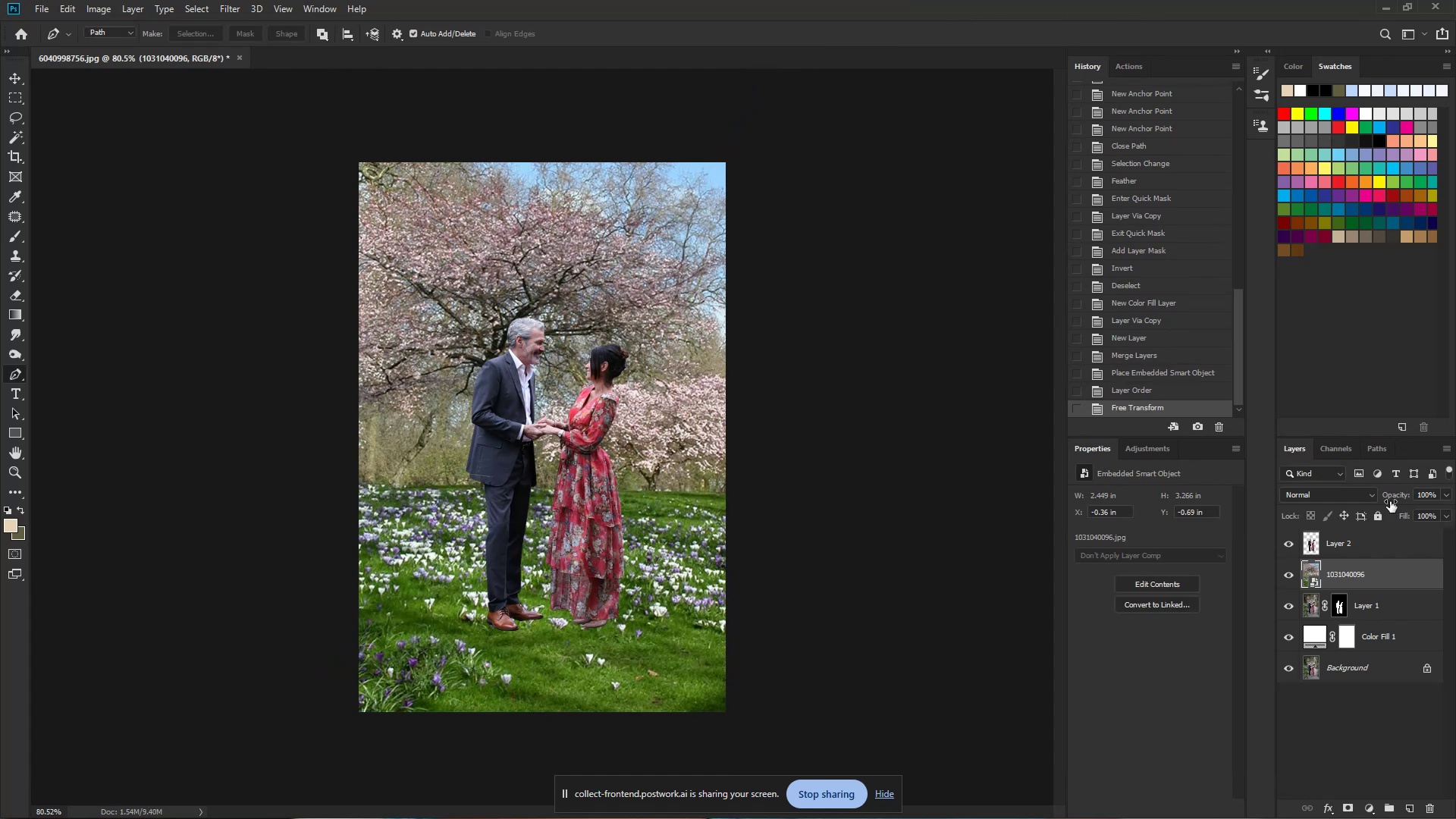 
left_click([1387, 537])
 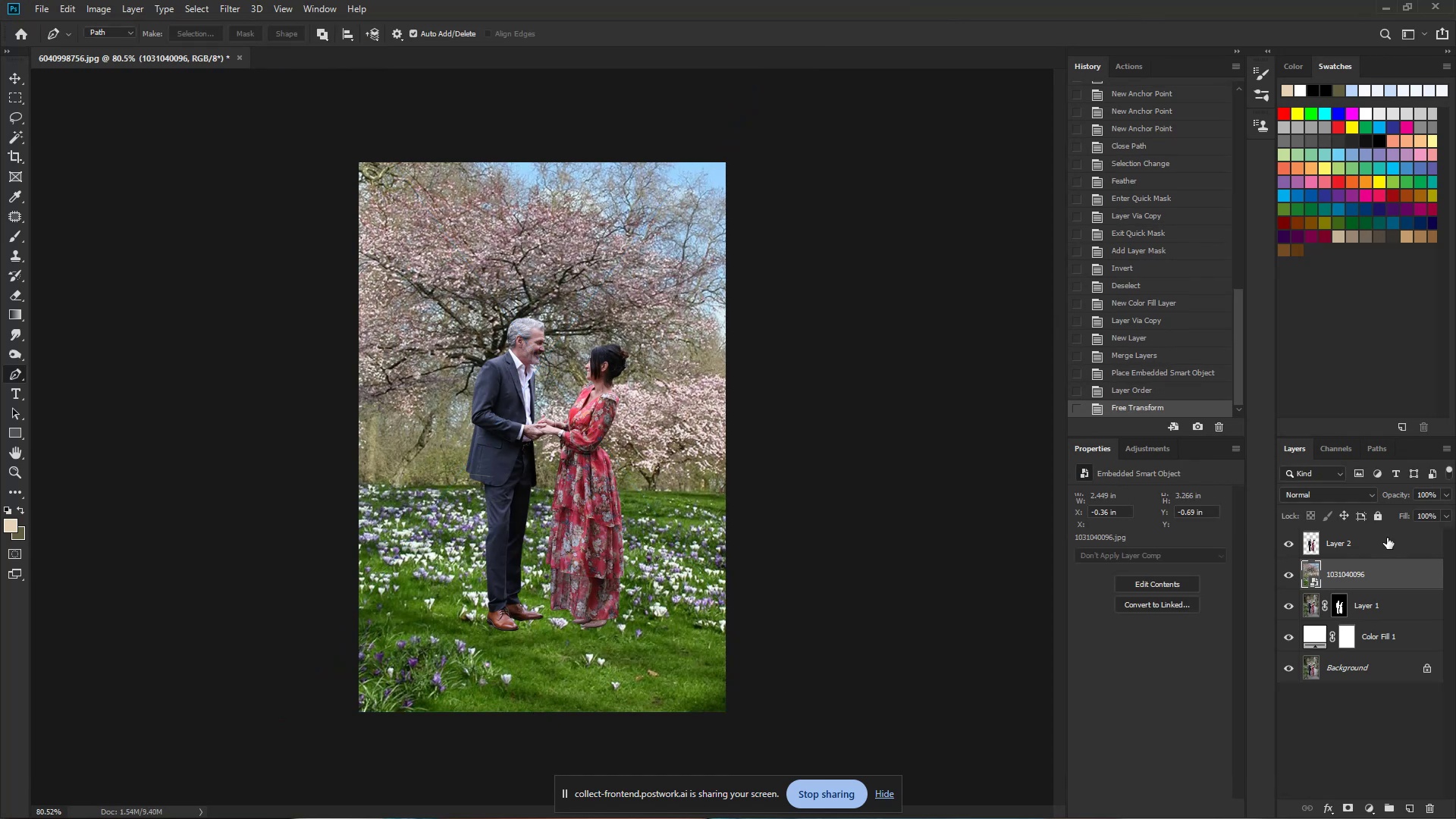 
key(Control+T)
 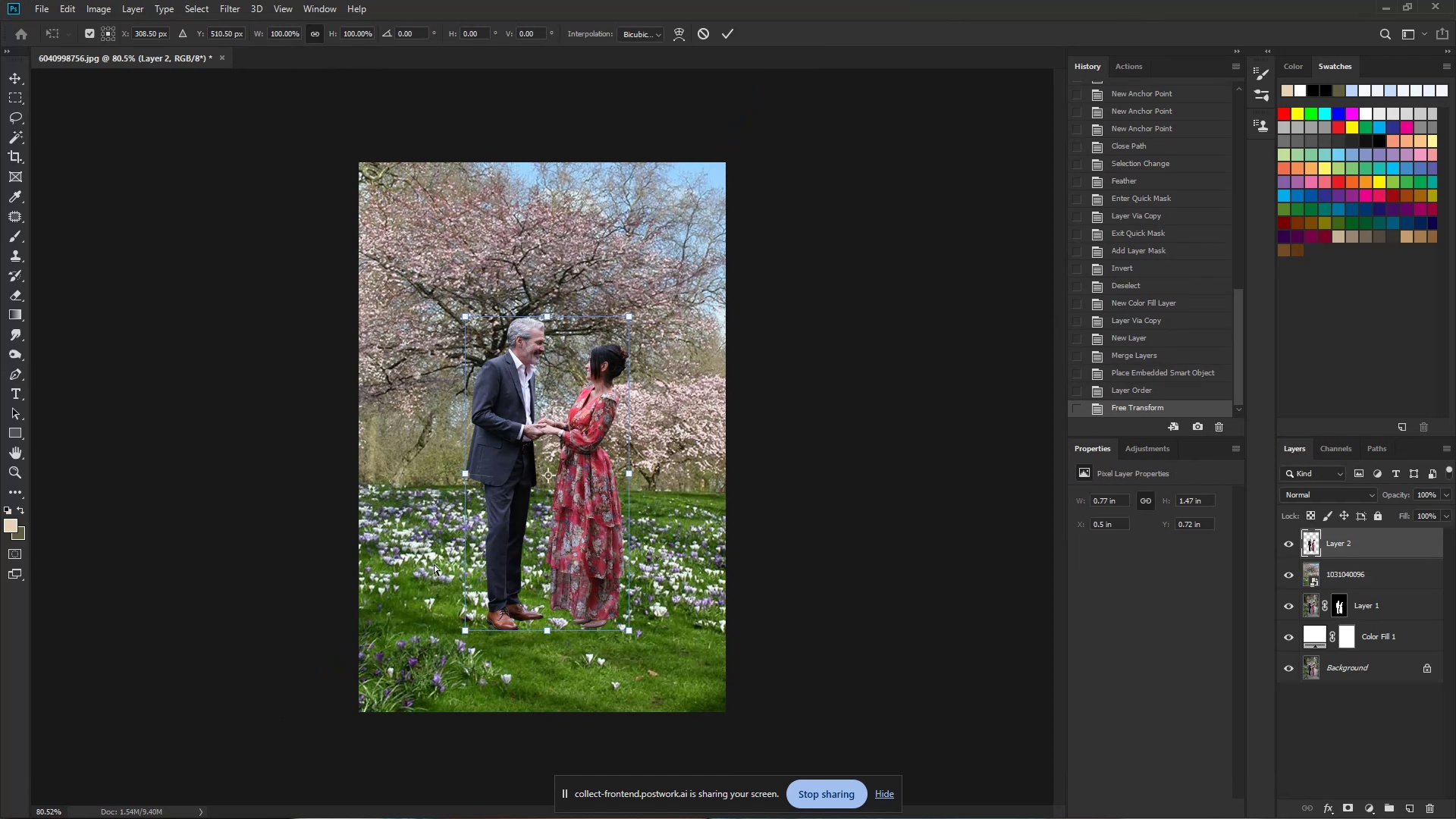 
hold_key(key=ShiftLeft, duration=1.54)
left_click_drag(start_coordinate=[571, 462], to_coordinate=[577, 514])
 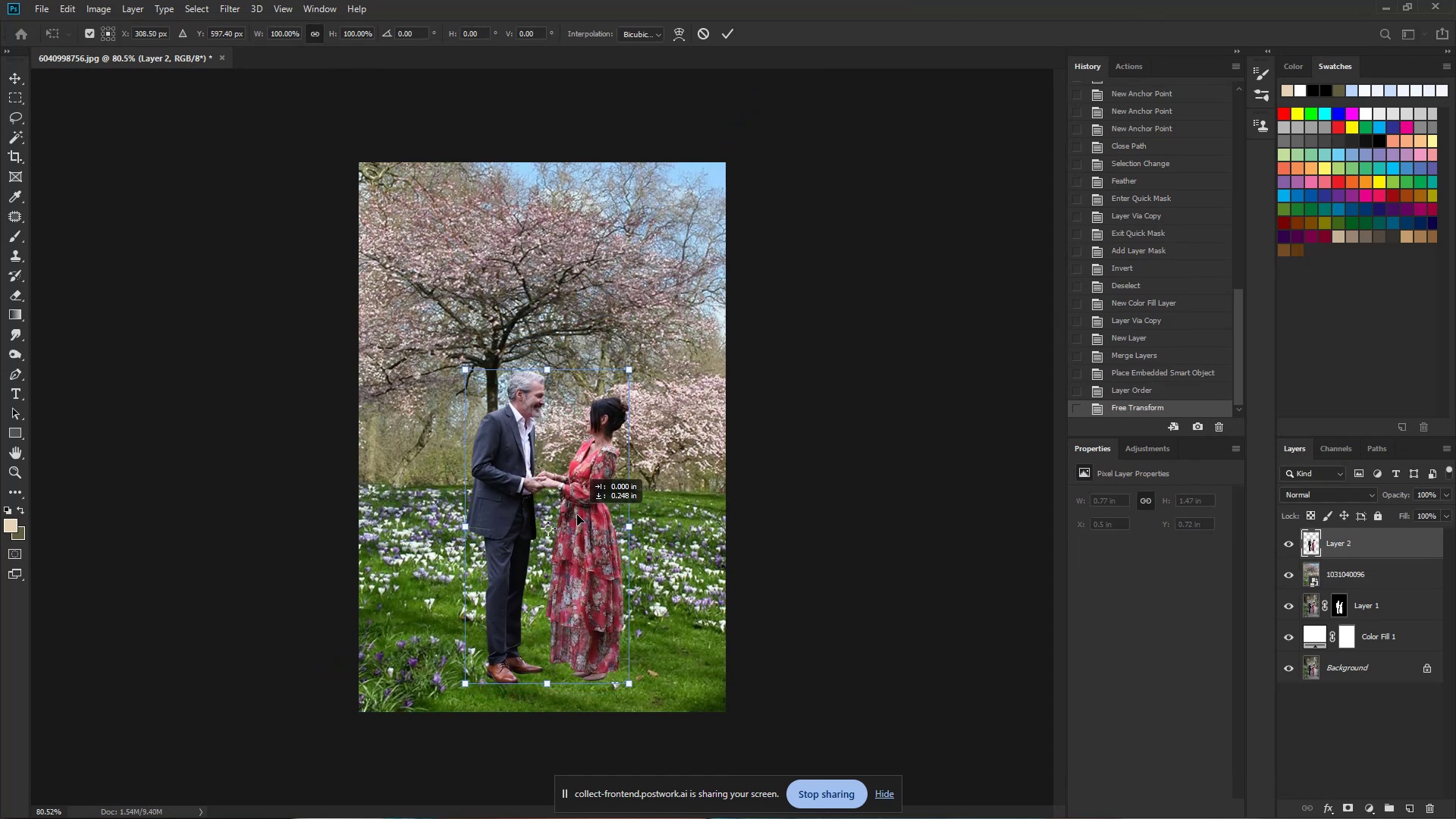 
key(Shift+ShiftLeft)
 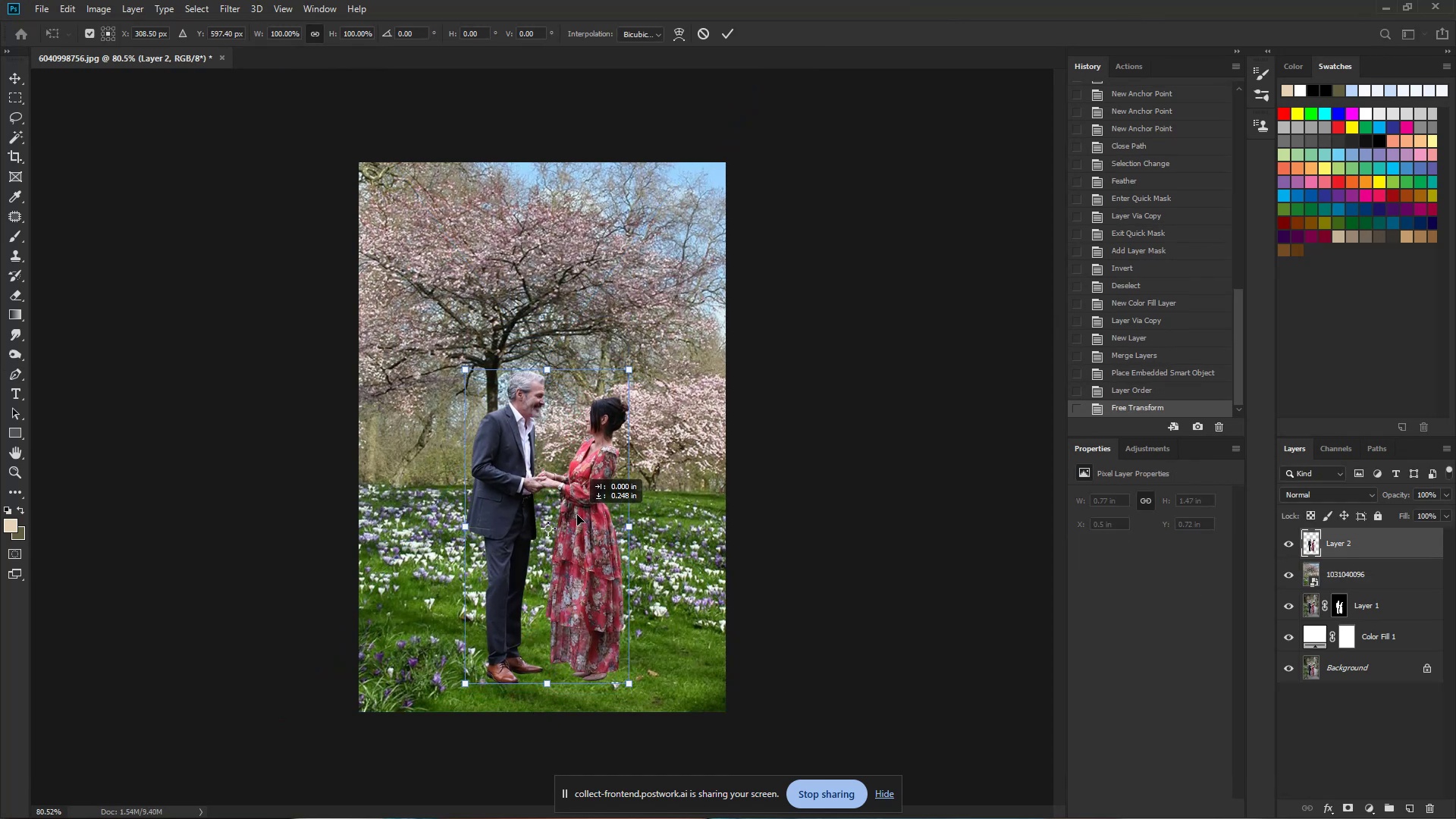 
key(Shift+ShiftLeft)
 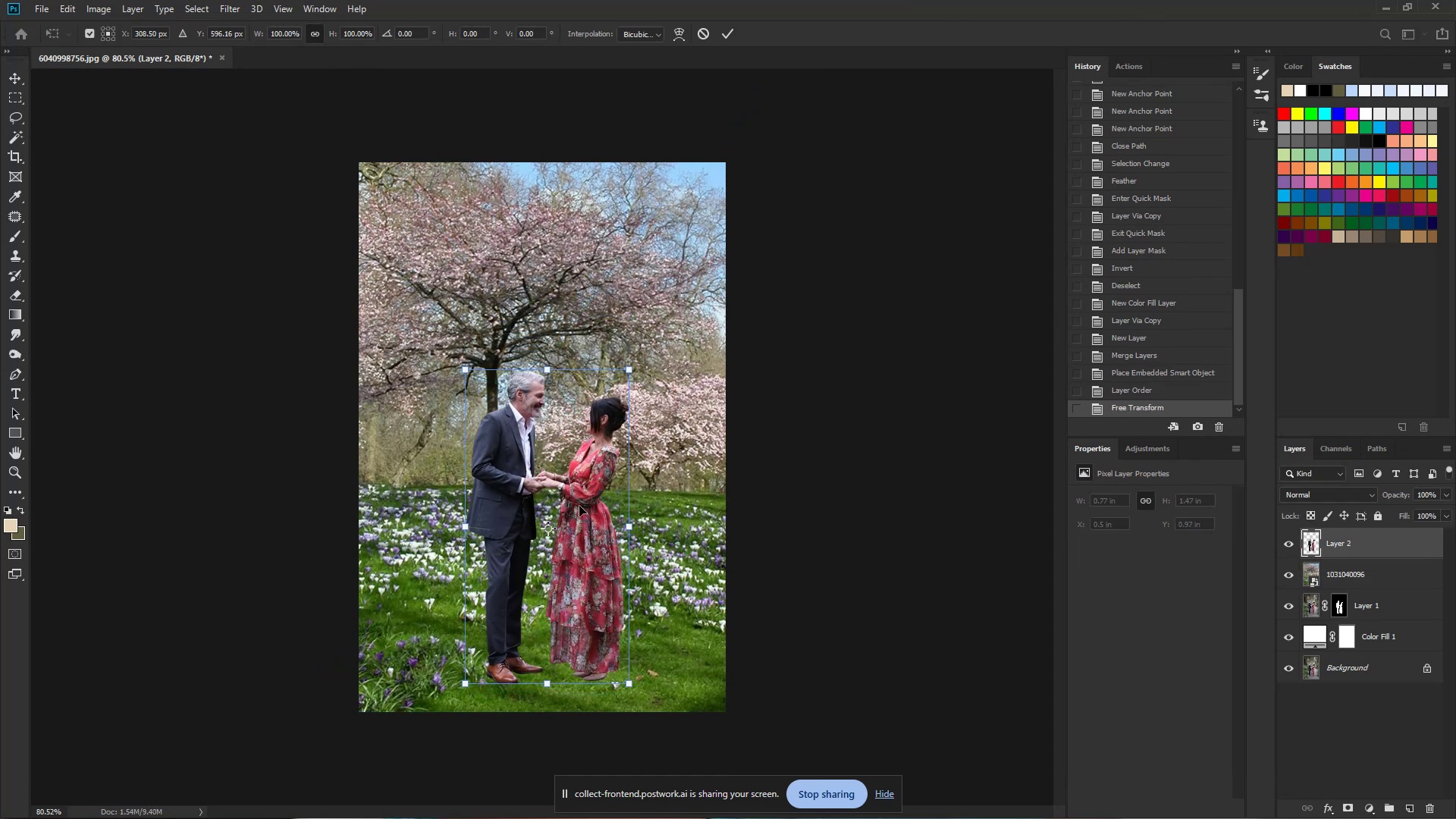 
key(Shift+ShiftLeft)
 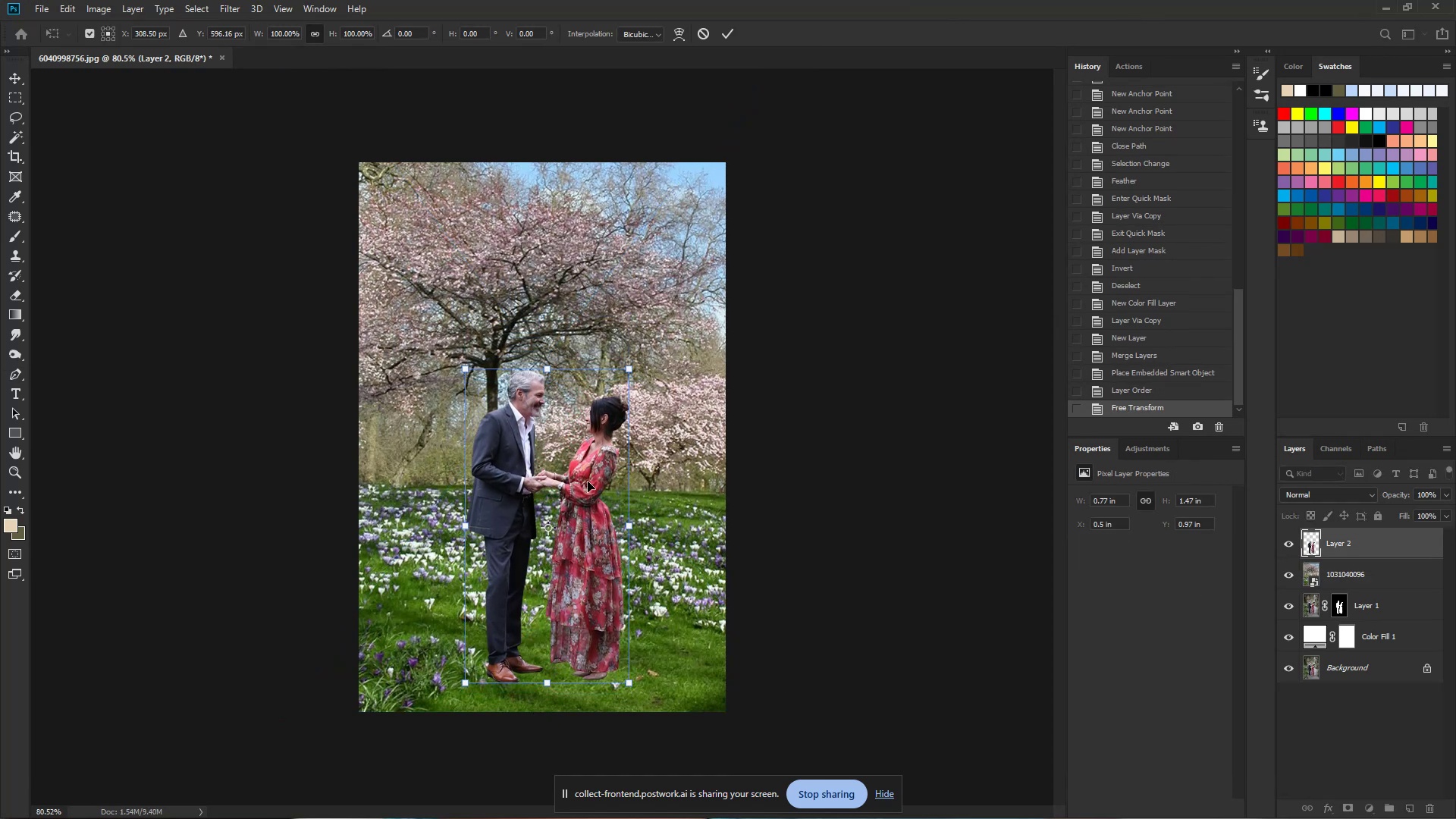 
key(Shift+ShiftLeft)
 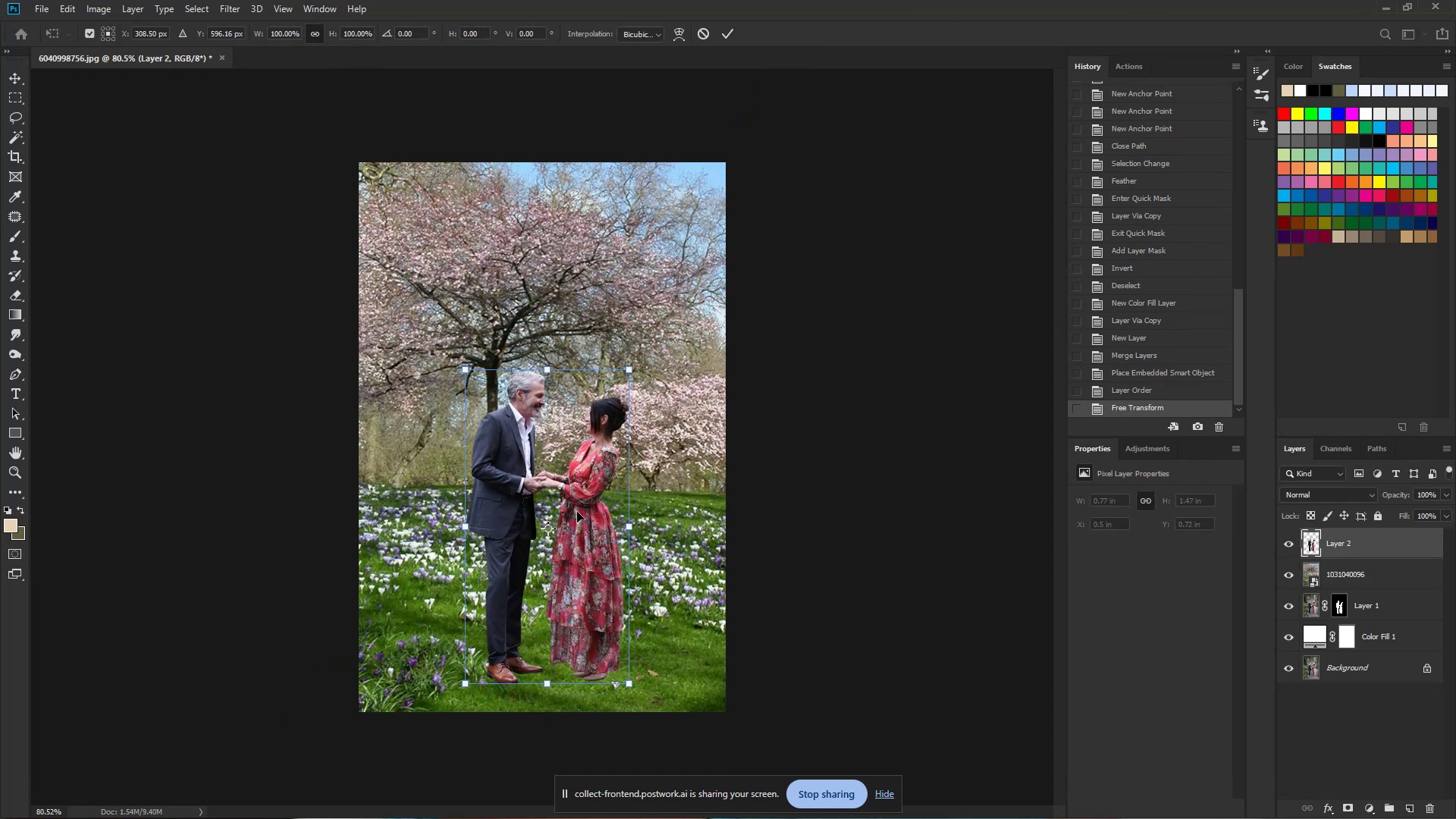 
key(Shift+ShiftLeft)
 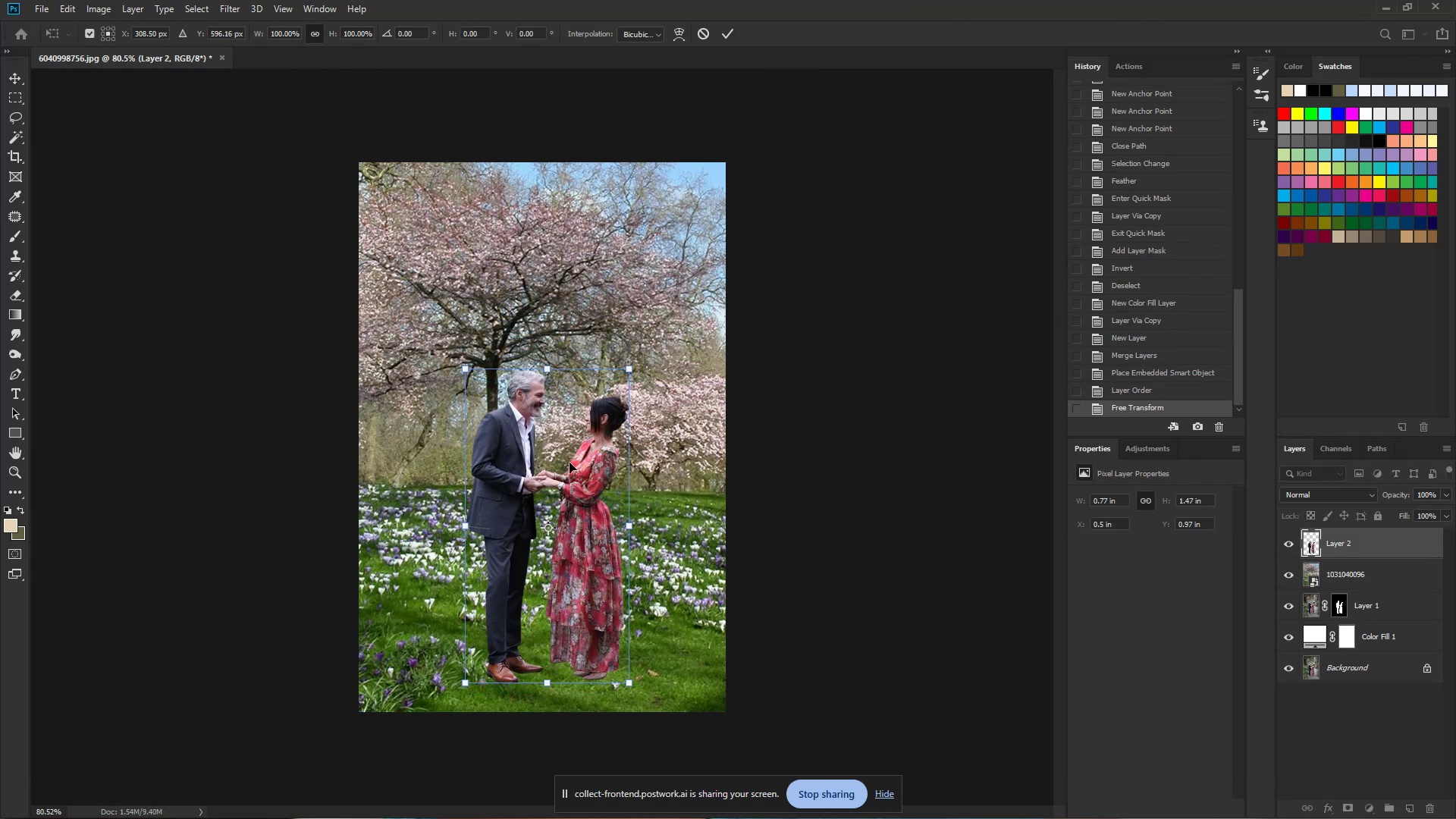 
hold_key(key=AltLeft, duration=1.5)
left_click_drag(start_coordinate=[543, 617], to_coordinate=[545, 682])
 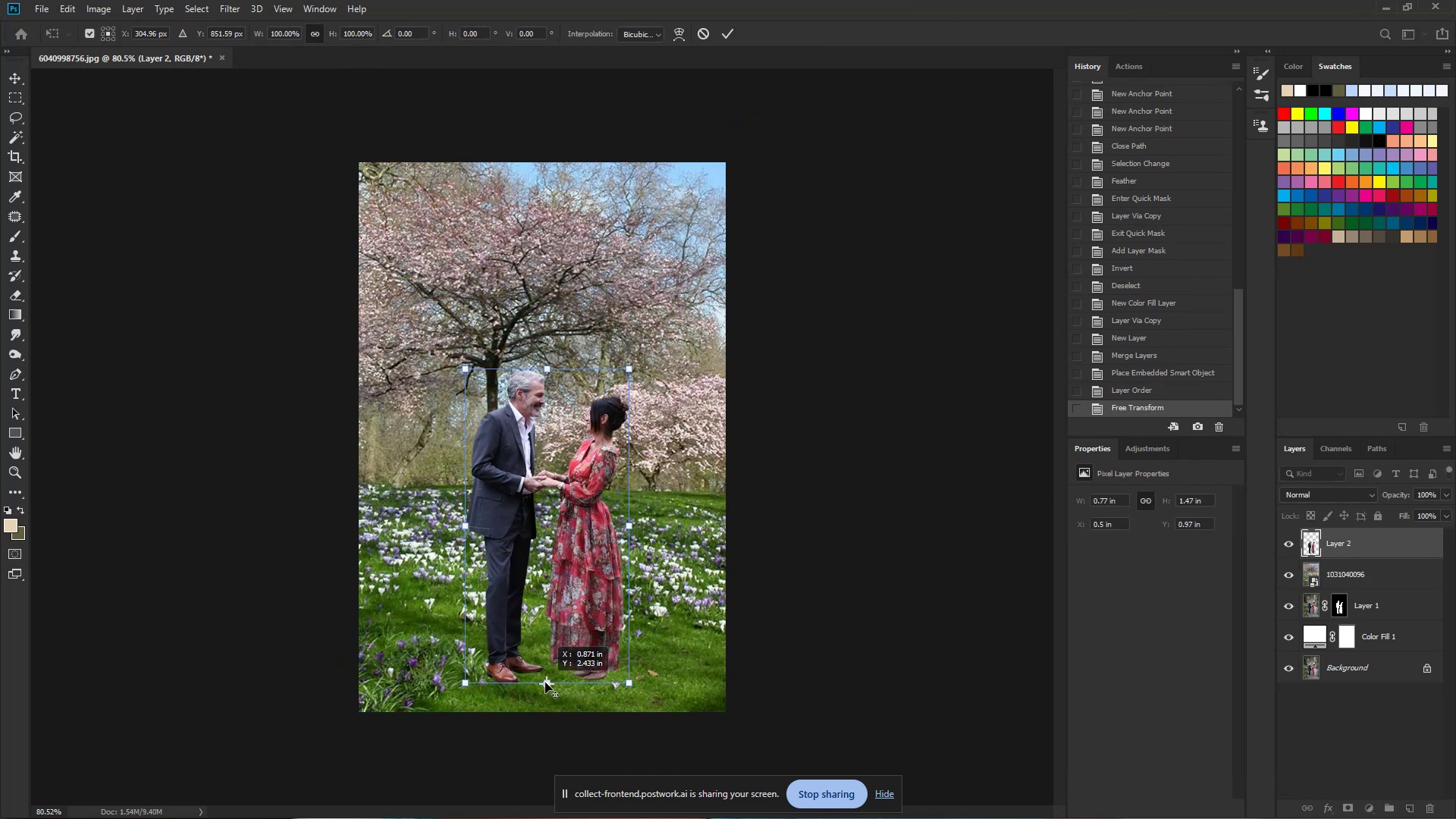 
hold_key(key=AltLeft, duration=2.29)
hold_key(key=ShiftLeft, duration=1.54)
left_click_drag(start_coordinate=[629, 362], to_coordinate=[614, 404])
 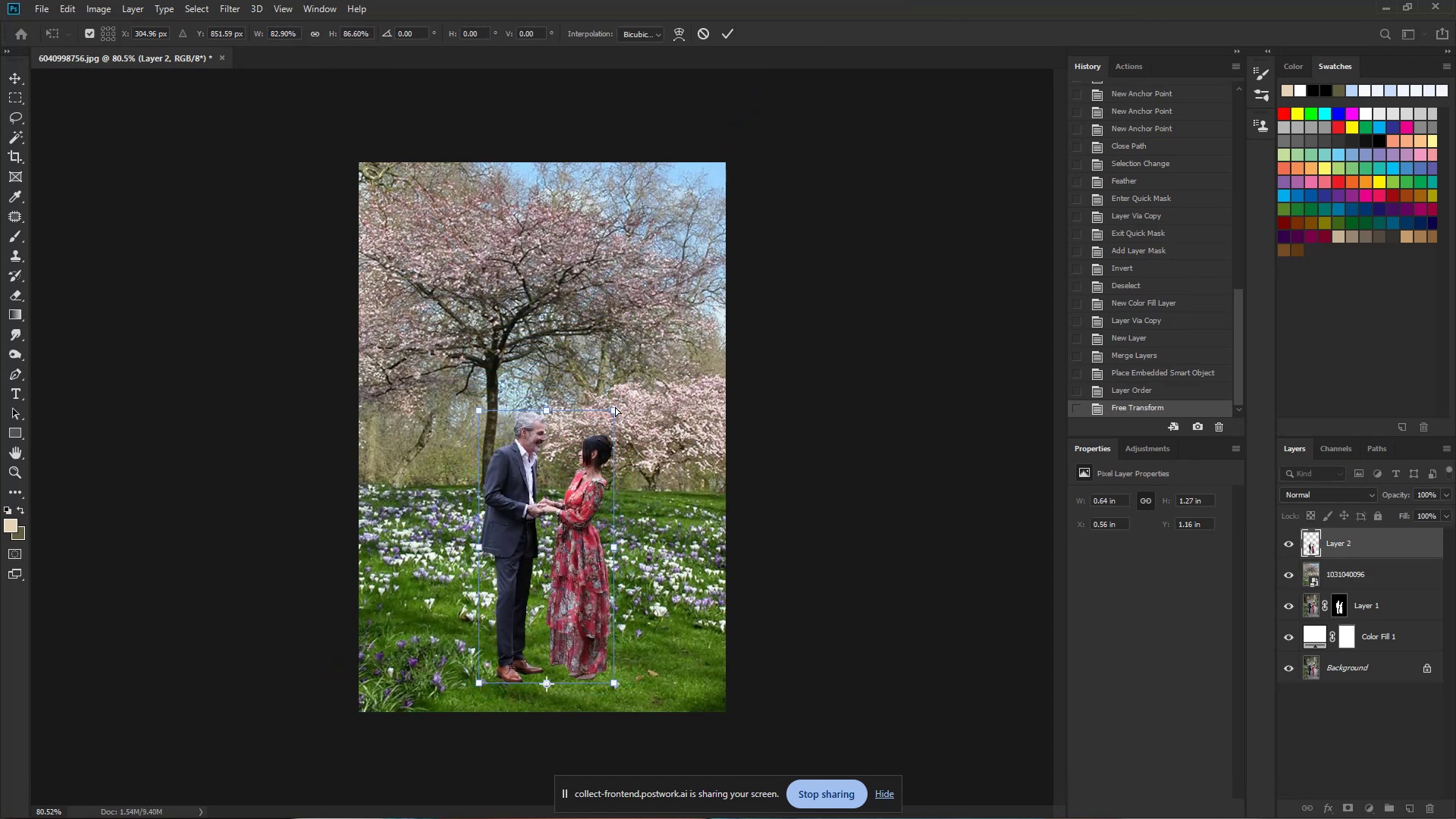 
hold_key(key=ShiftLeft, duration=0.38)
 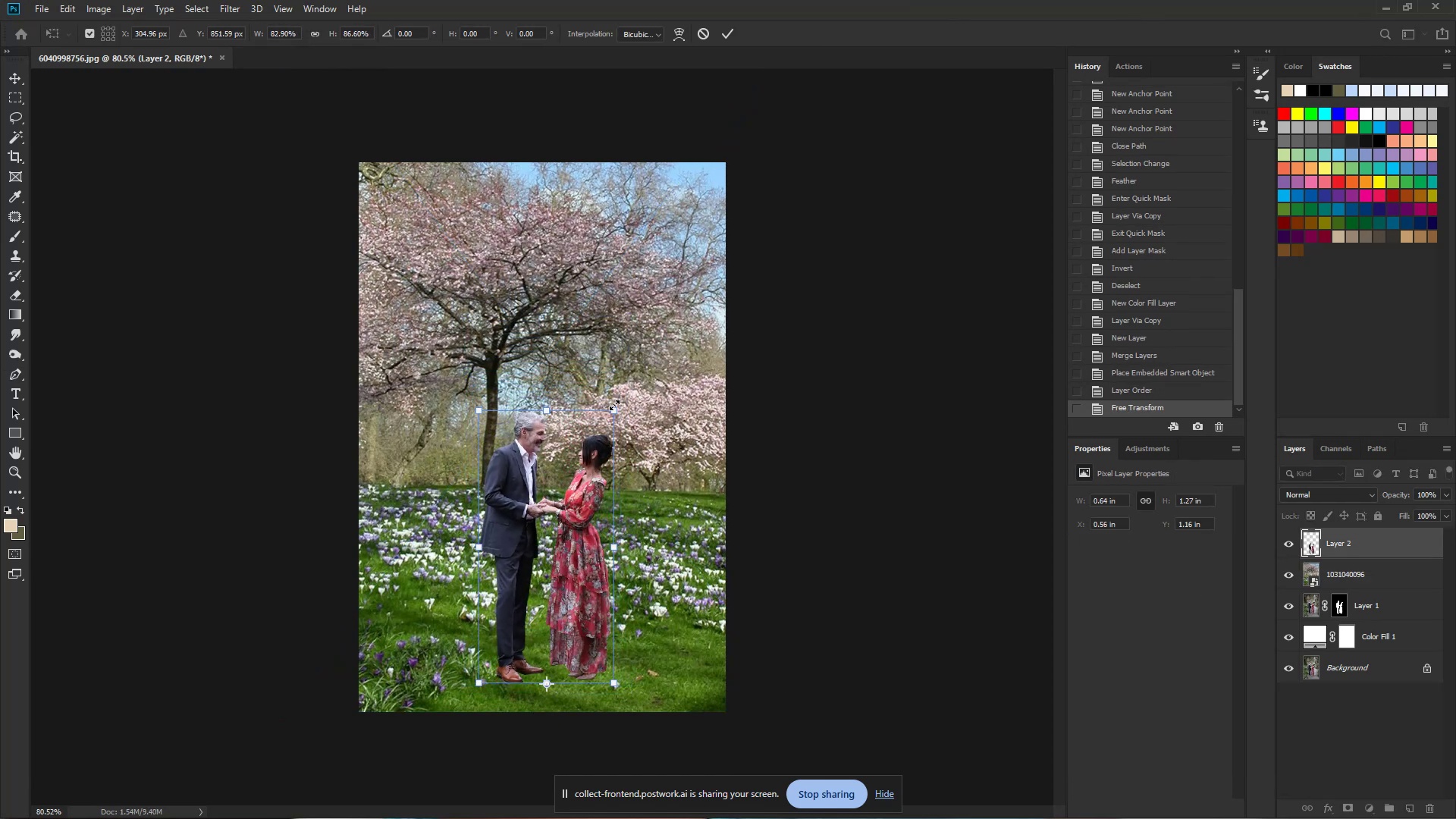 
key(Control+Z)
 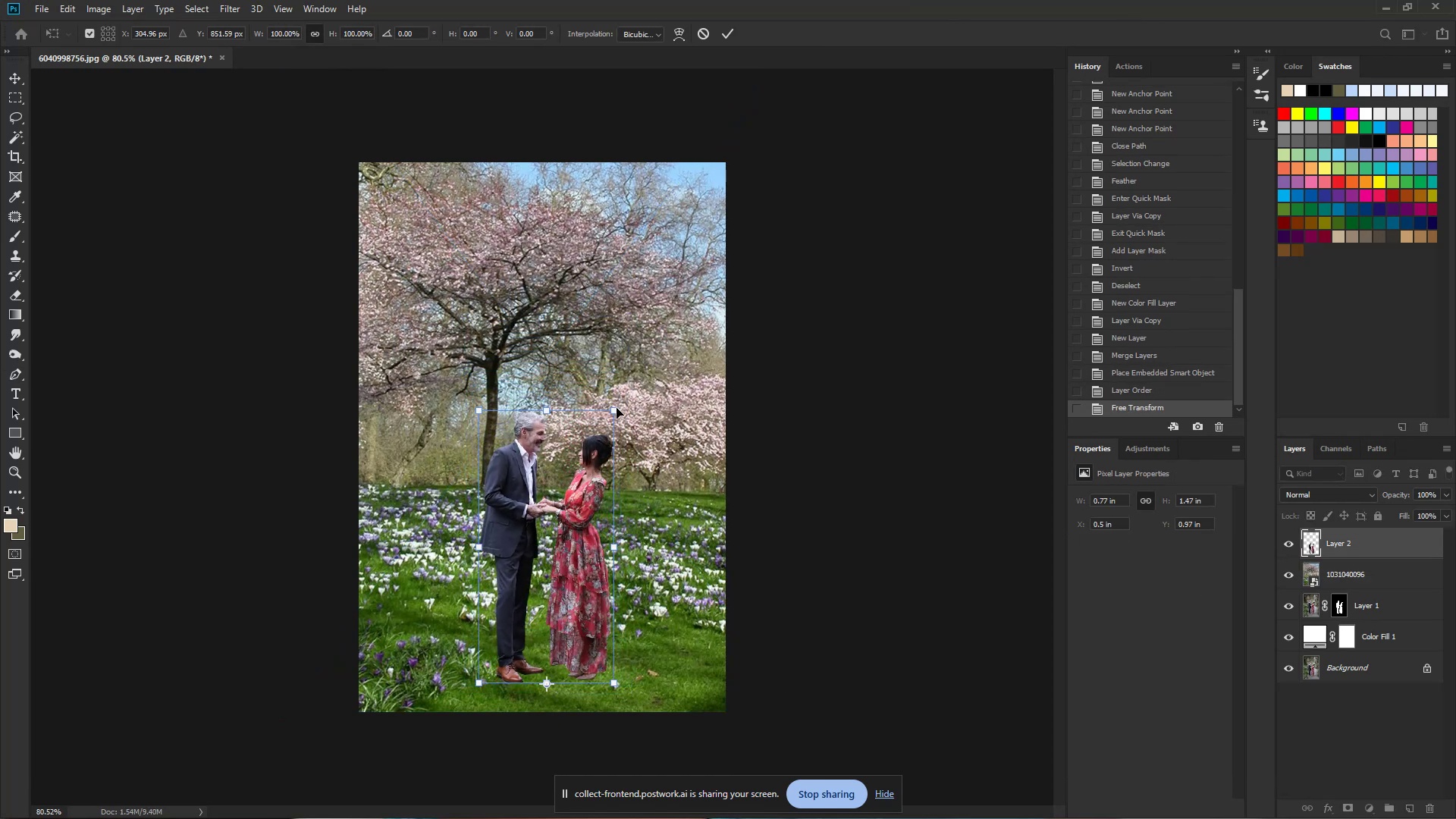 
hold_key(key=AltLeft, duration=1.5)
left_click_drag(start_coordinate=[627, 370], to_coordinate=[633, 428])
 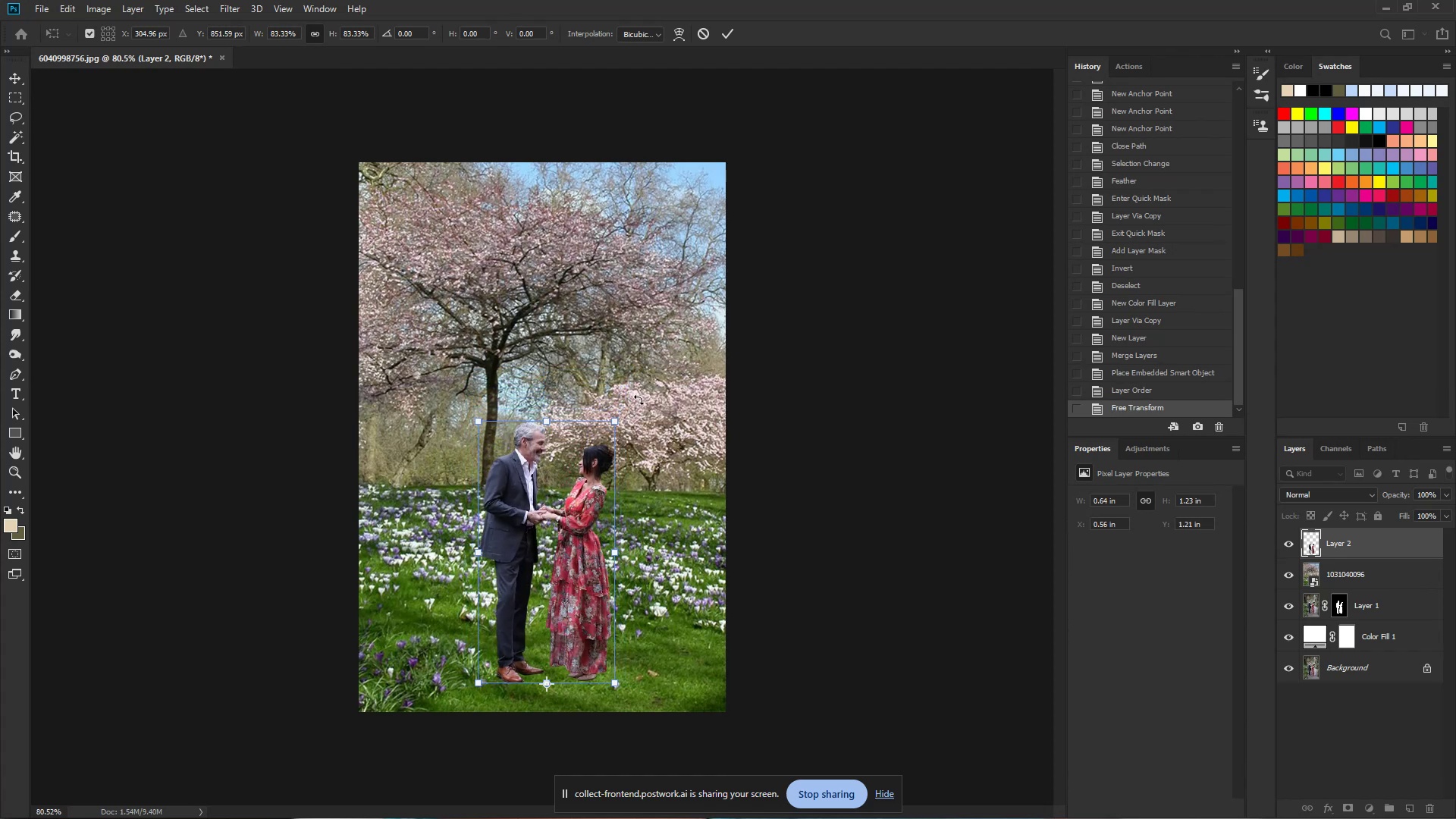 
hold_key(key=AltLeft, duration=1.5)
 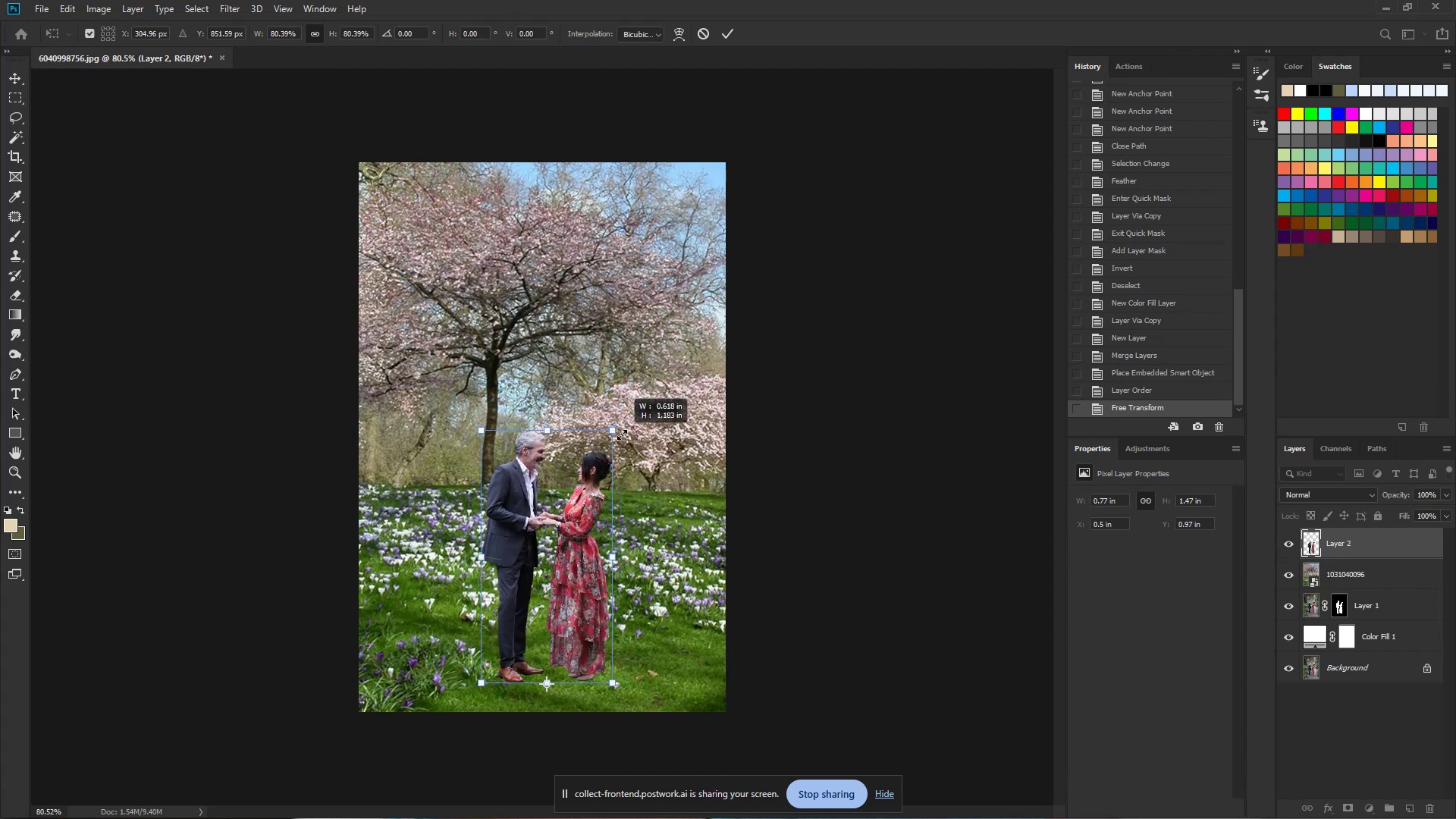 
hold_key(key=AltLeft, duration=1.53)
 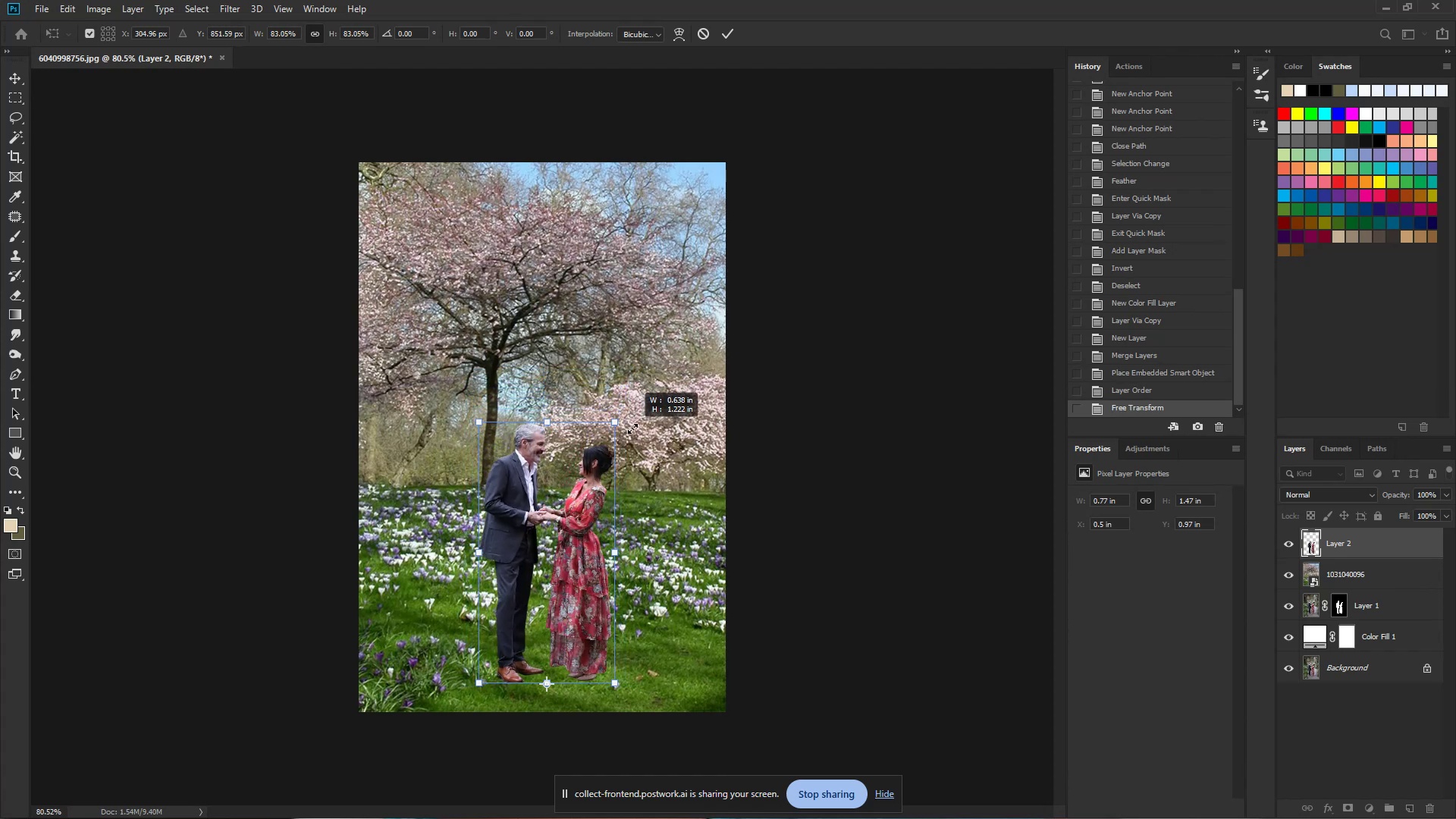 
hold_key(key=AltLeft, duration=0.72)
 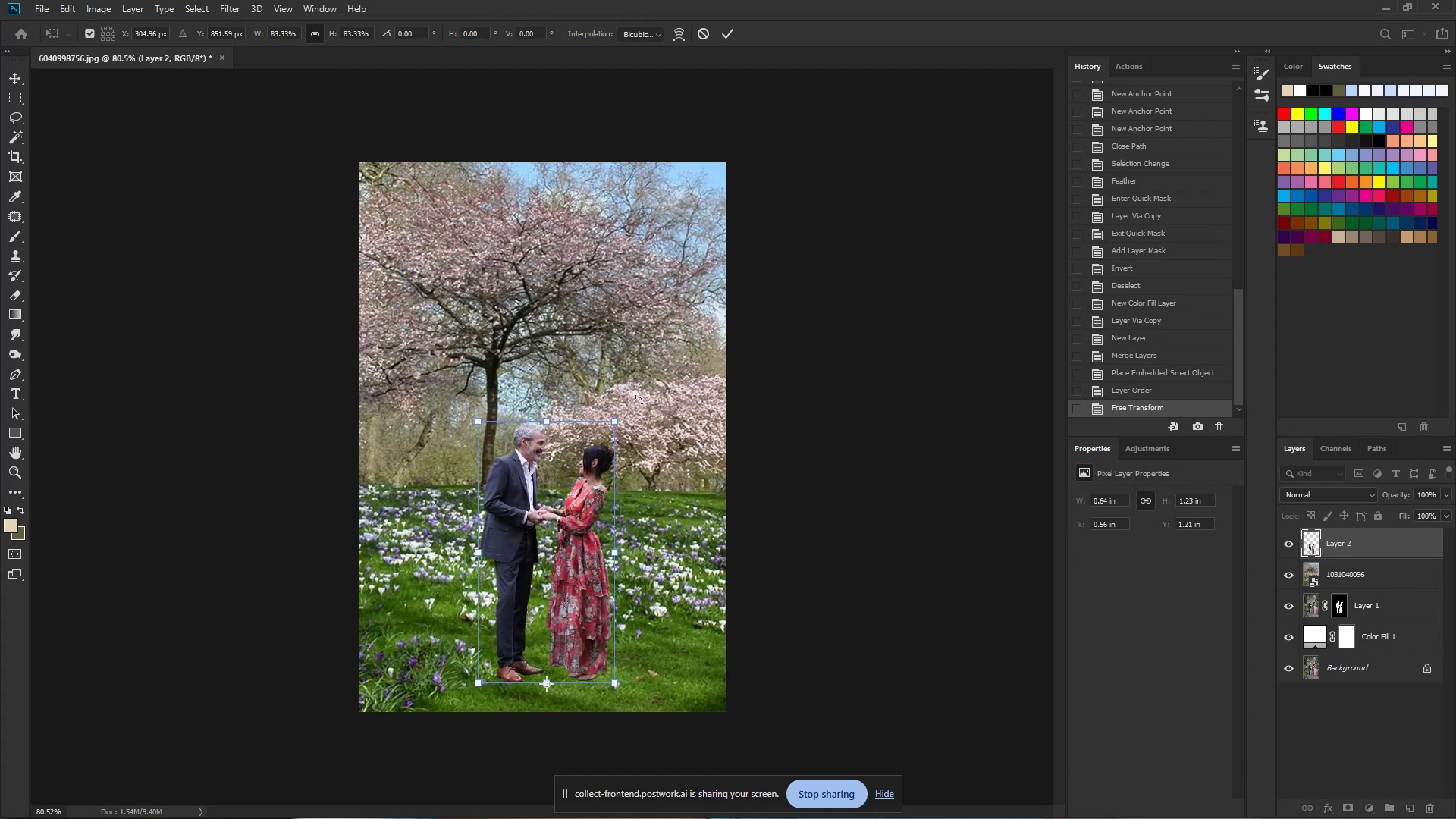 
key(NumpadEnter)
 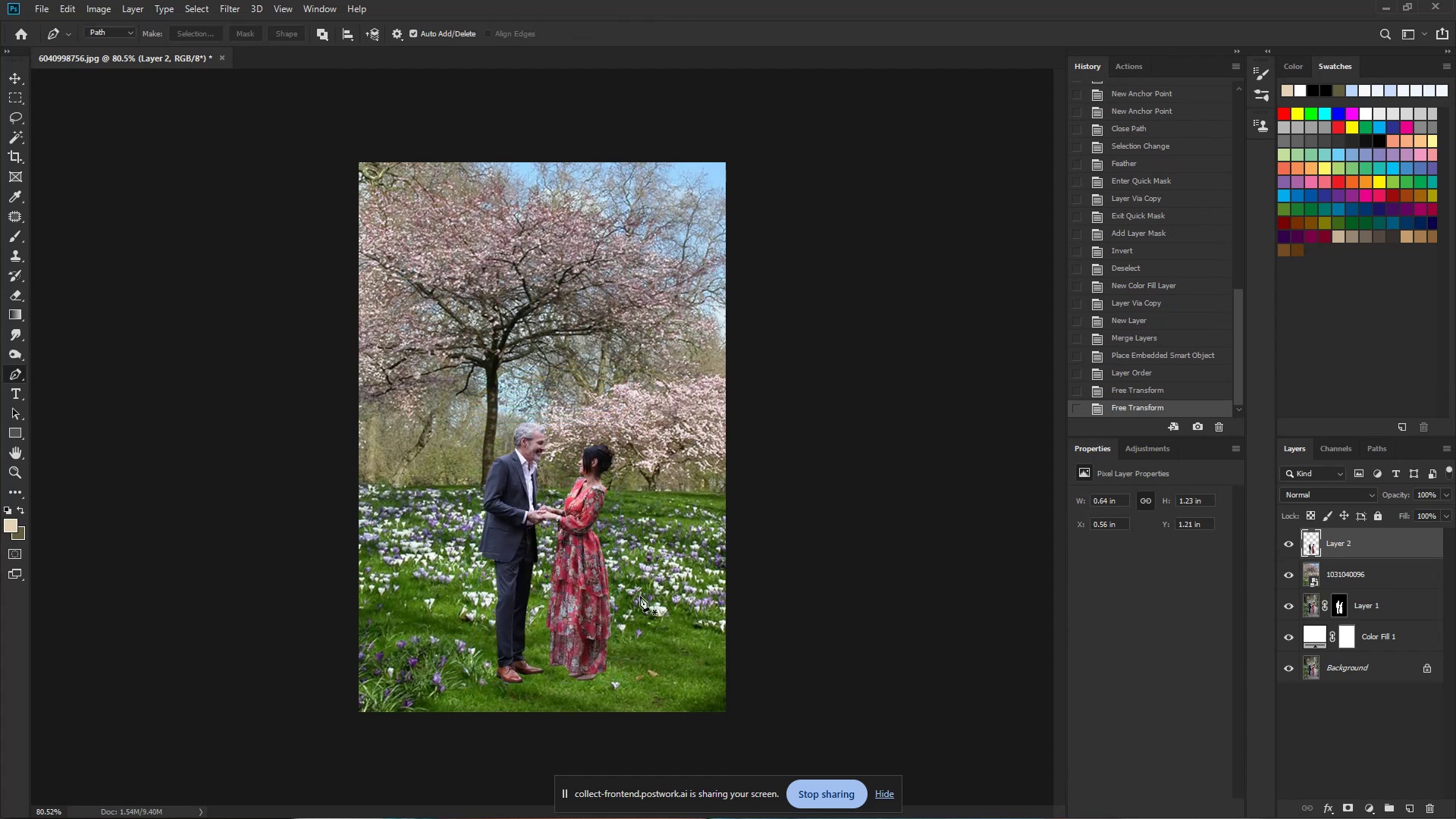 
hold_key(key=ControlLeft, duration=0.46)
 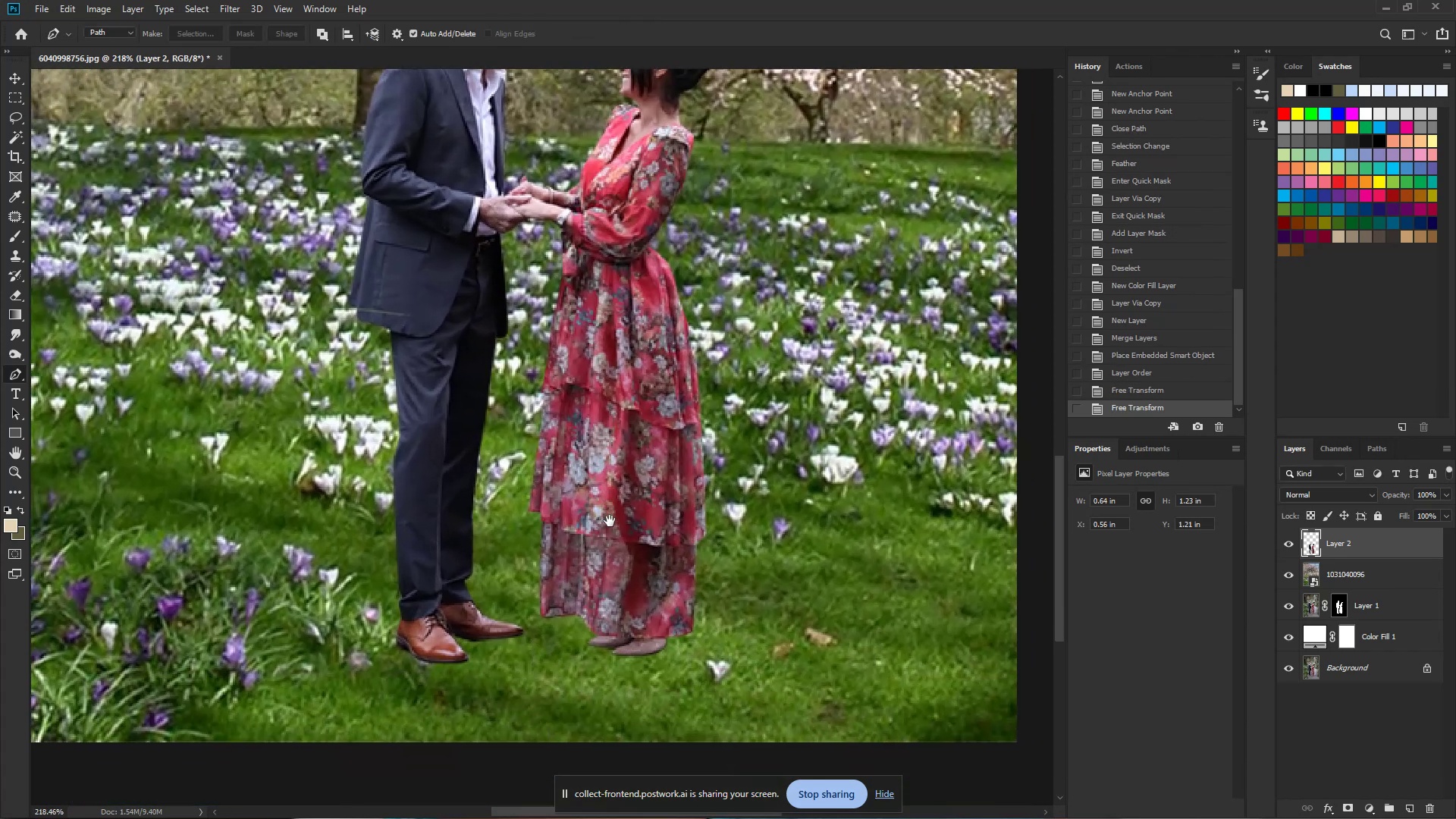 
hold_key(key=Space, duration=1.53)
 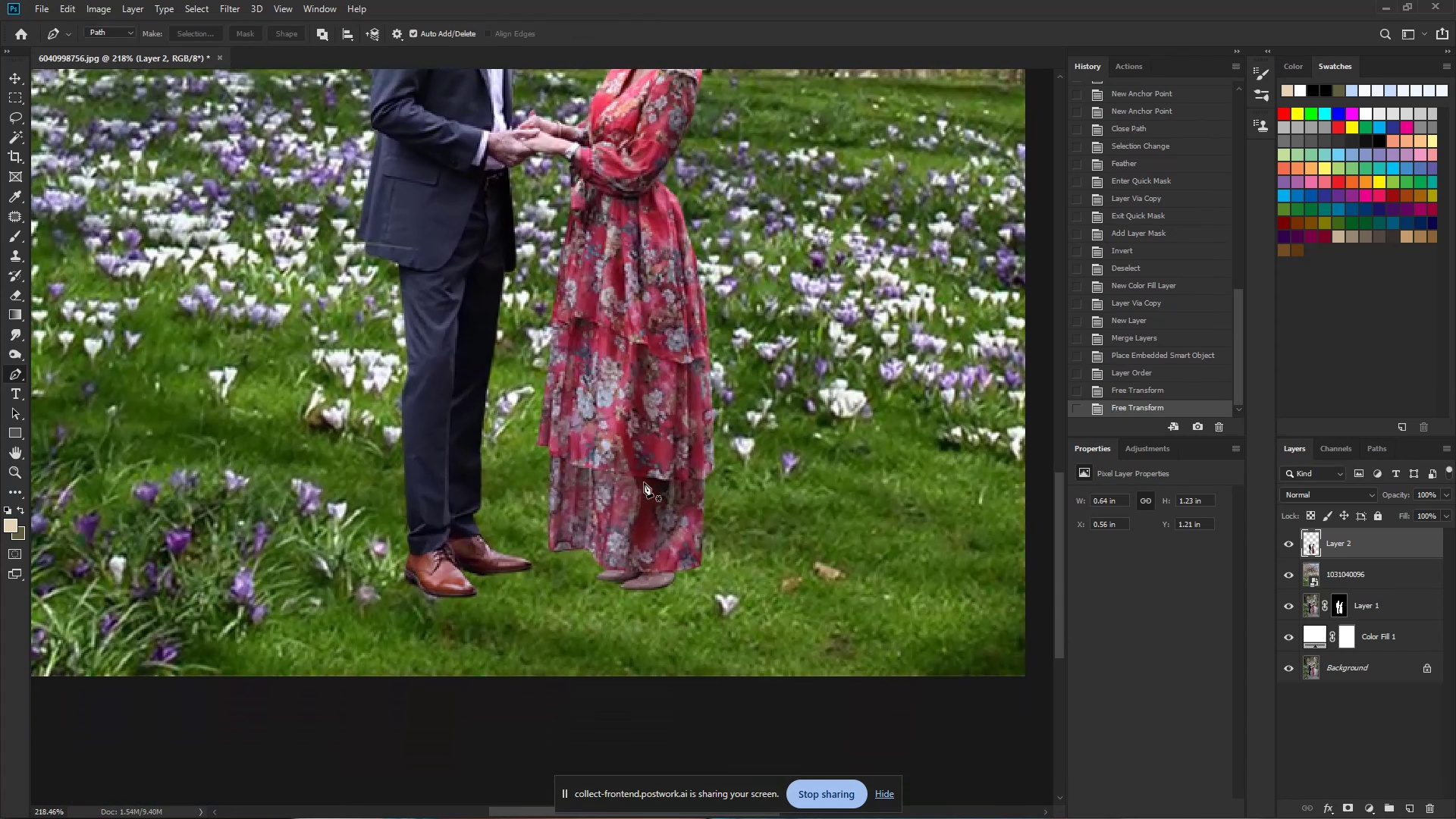 
left_click_drag(start_coordinate=[561, 615], to_coordinate=[630, 622])
 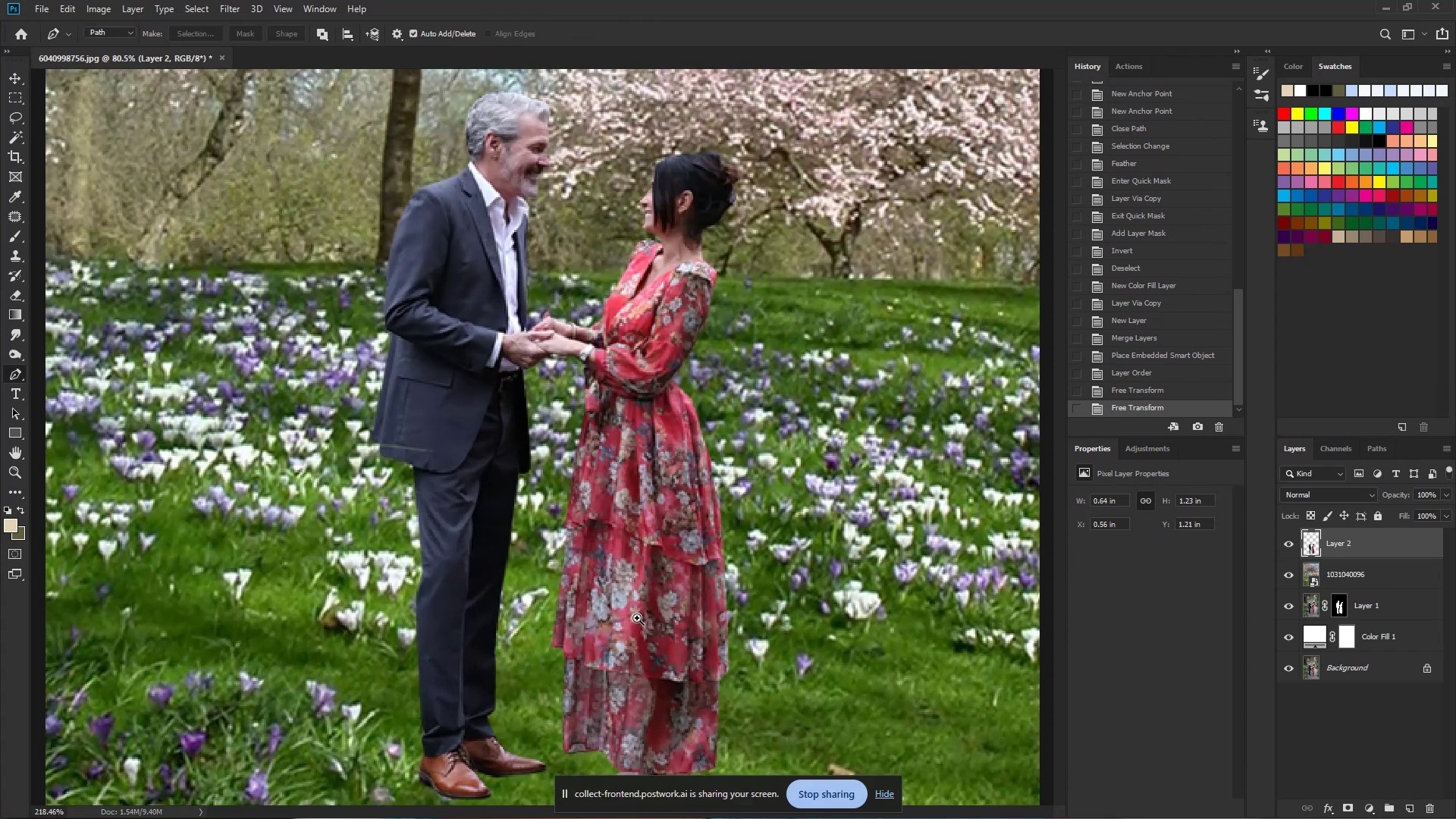 
left_click_drag(start_coordinate=[632, 657], to_coordinate=[618, 455])
 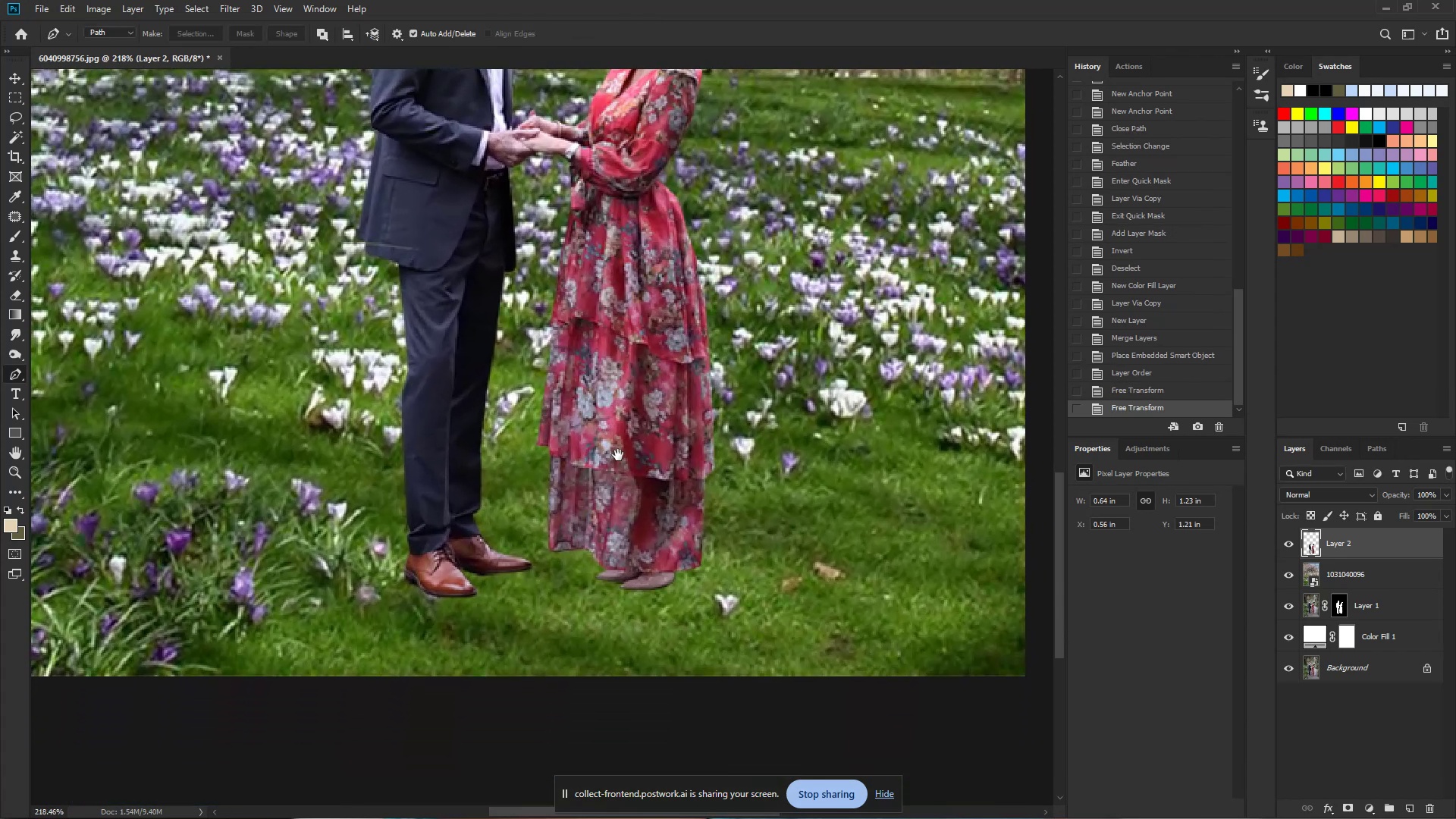 
key(Space)
 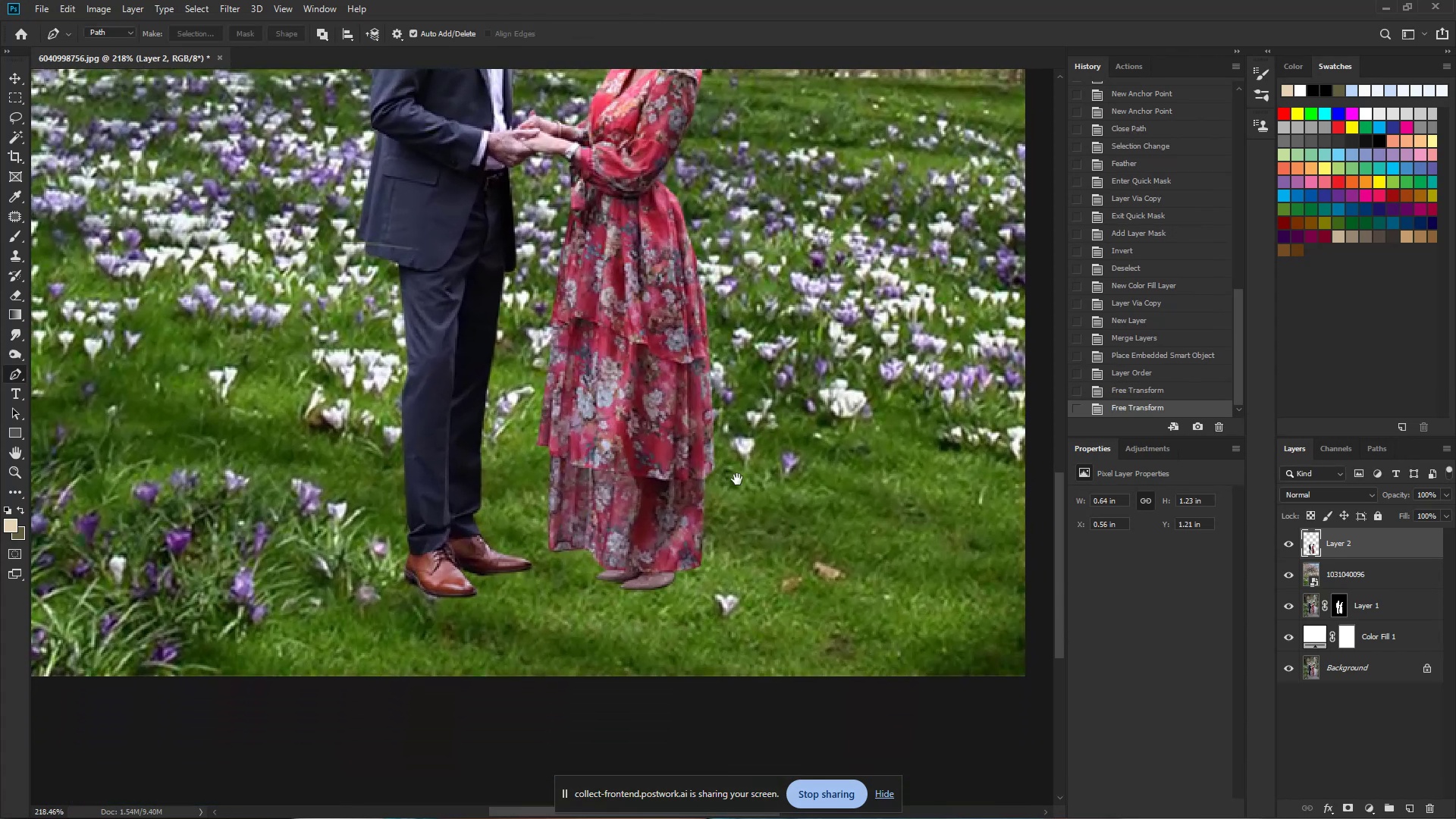 
key(Space)
 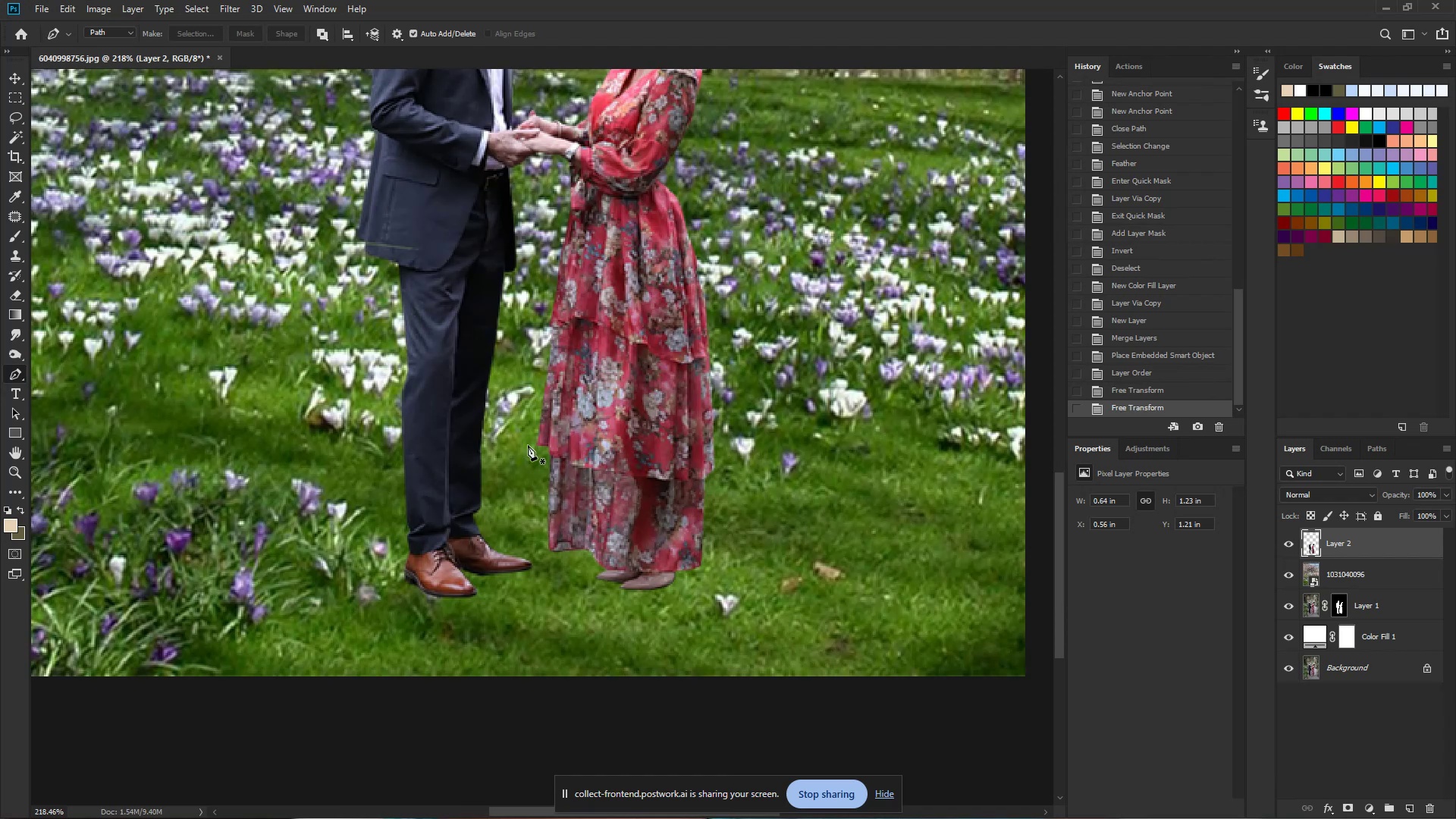 
hold_key(key=Space, duration=1.52)
 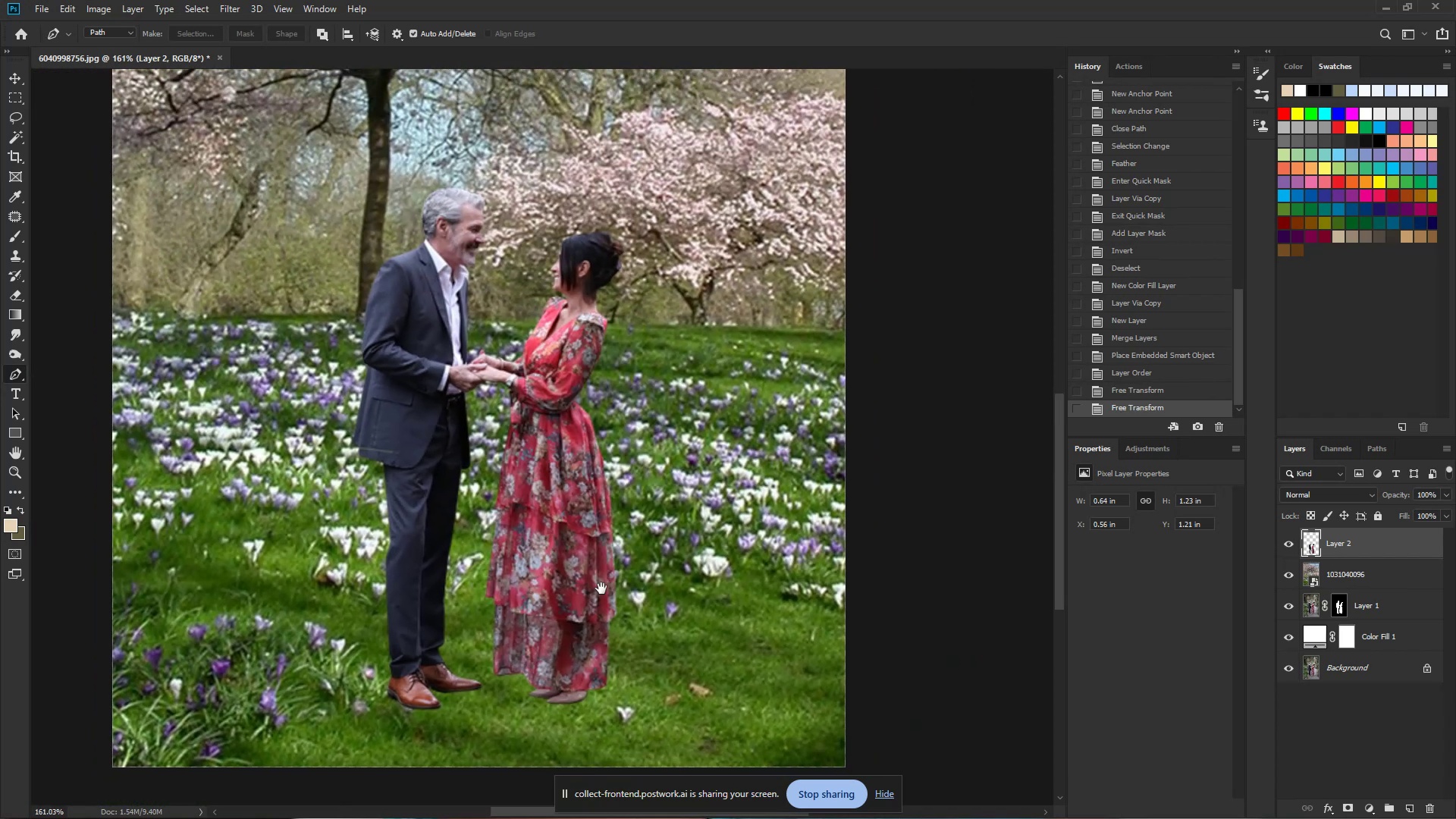 
hold_key(key=ControlLeft, duration=0.42)
left_click_drag(start_coordinate=[562, 494], to_coordinate=[547, 509])
 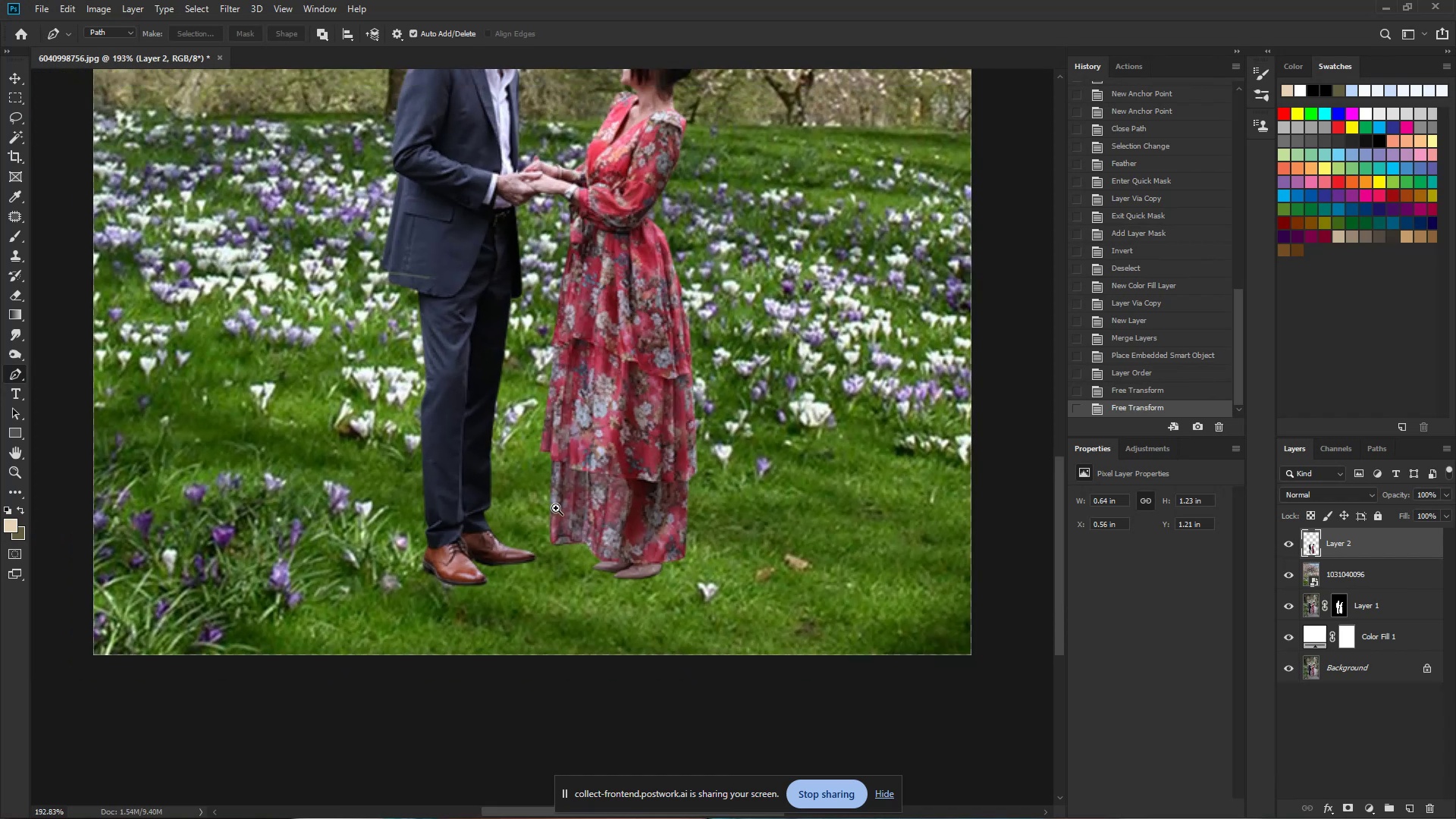 
left_click_drag(start_coordinate=[702, 477], to_coordinate=[620, 630])
 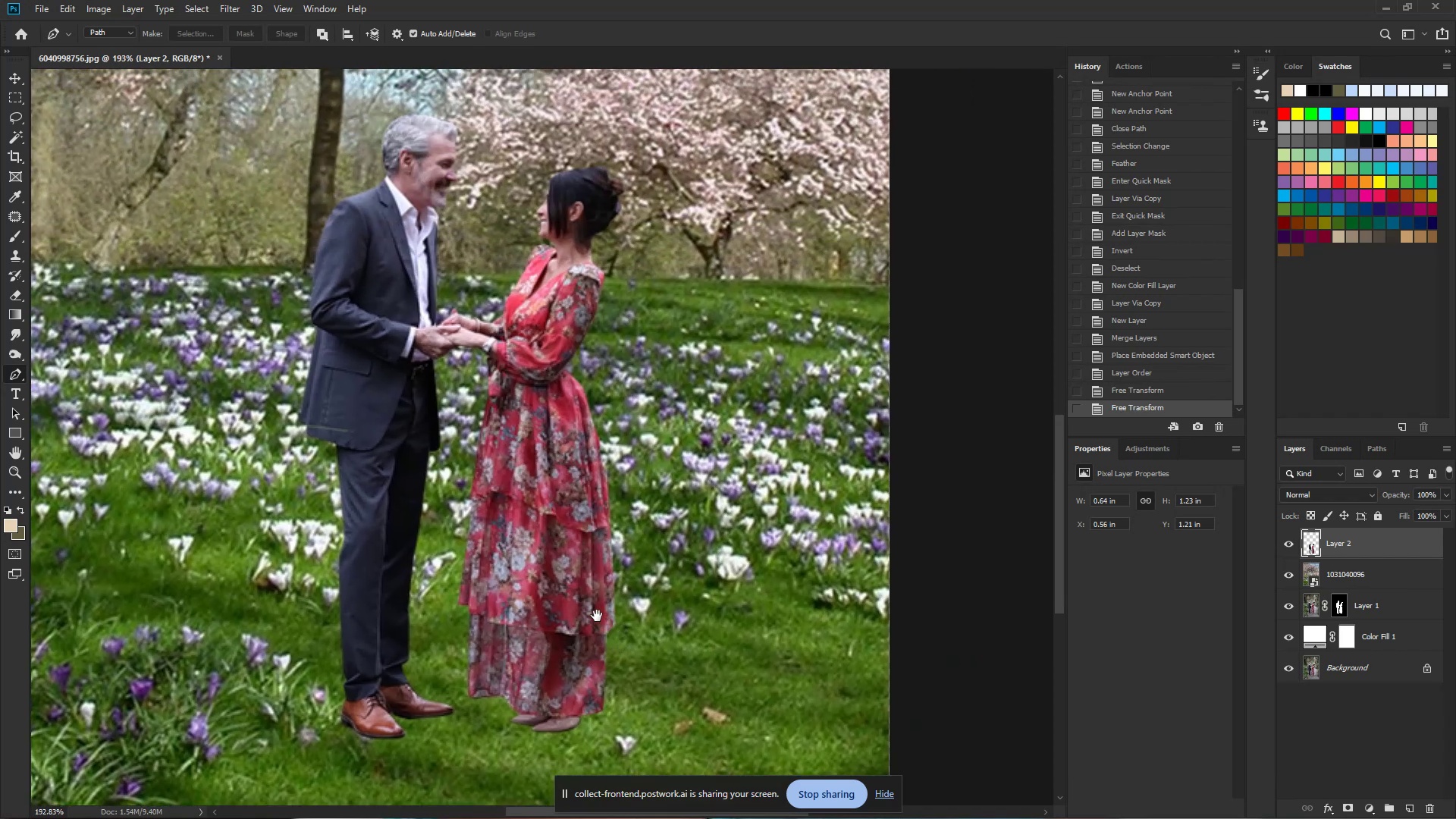 
hold_key(key=Space, duration=2.06)
 